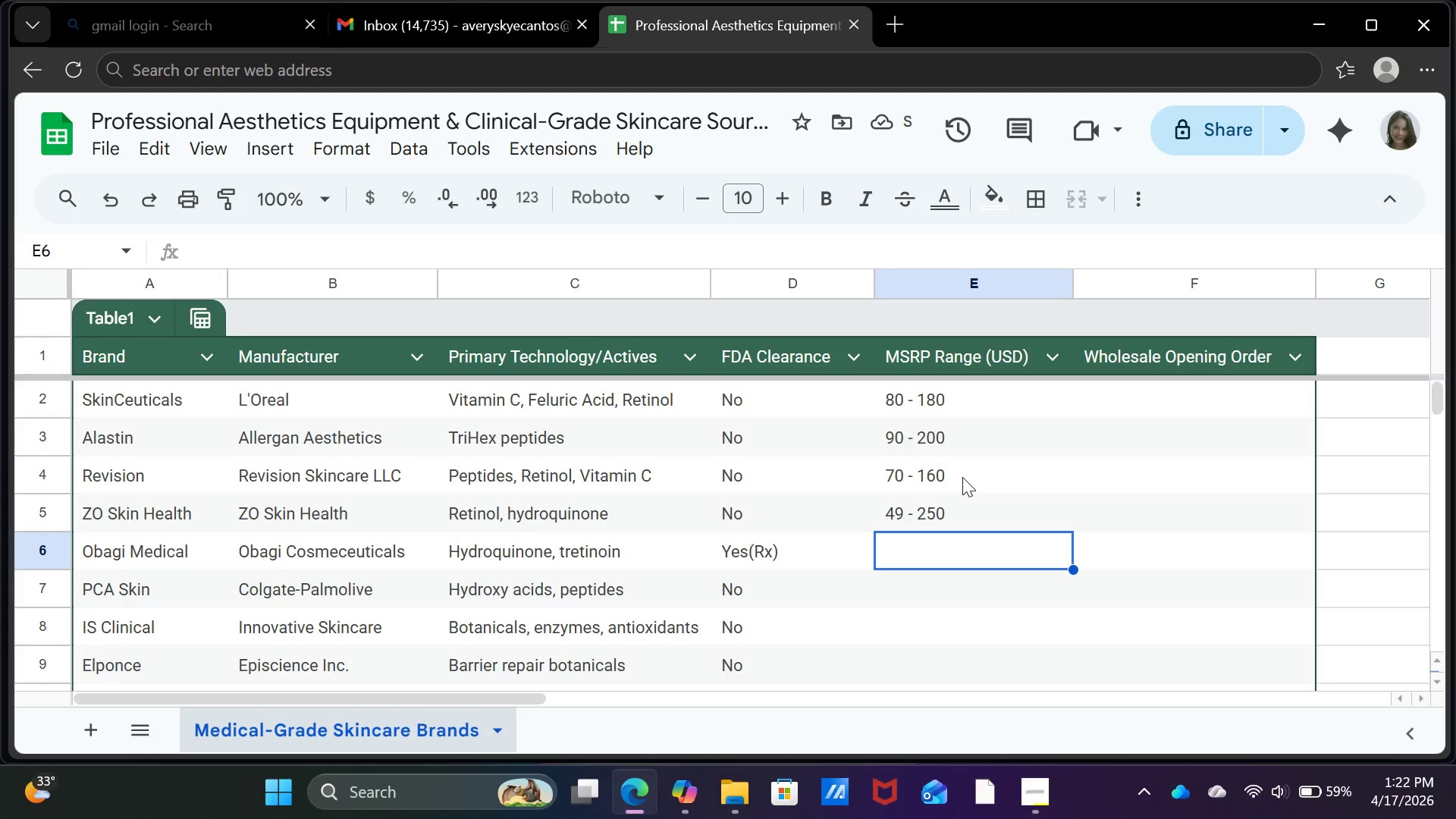 
type(6-)
key(Backspace)
type(0-)
key(Backspace)
type( - 150)
 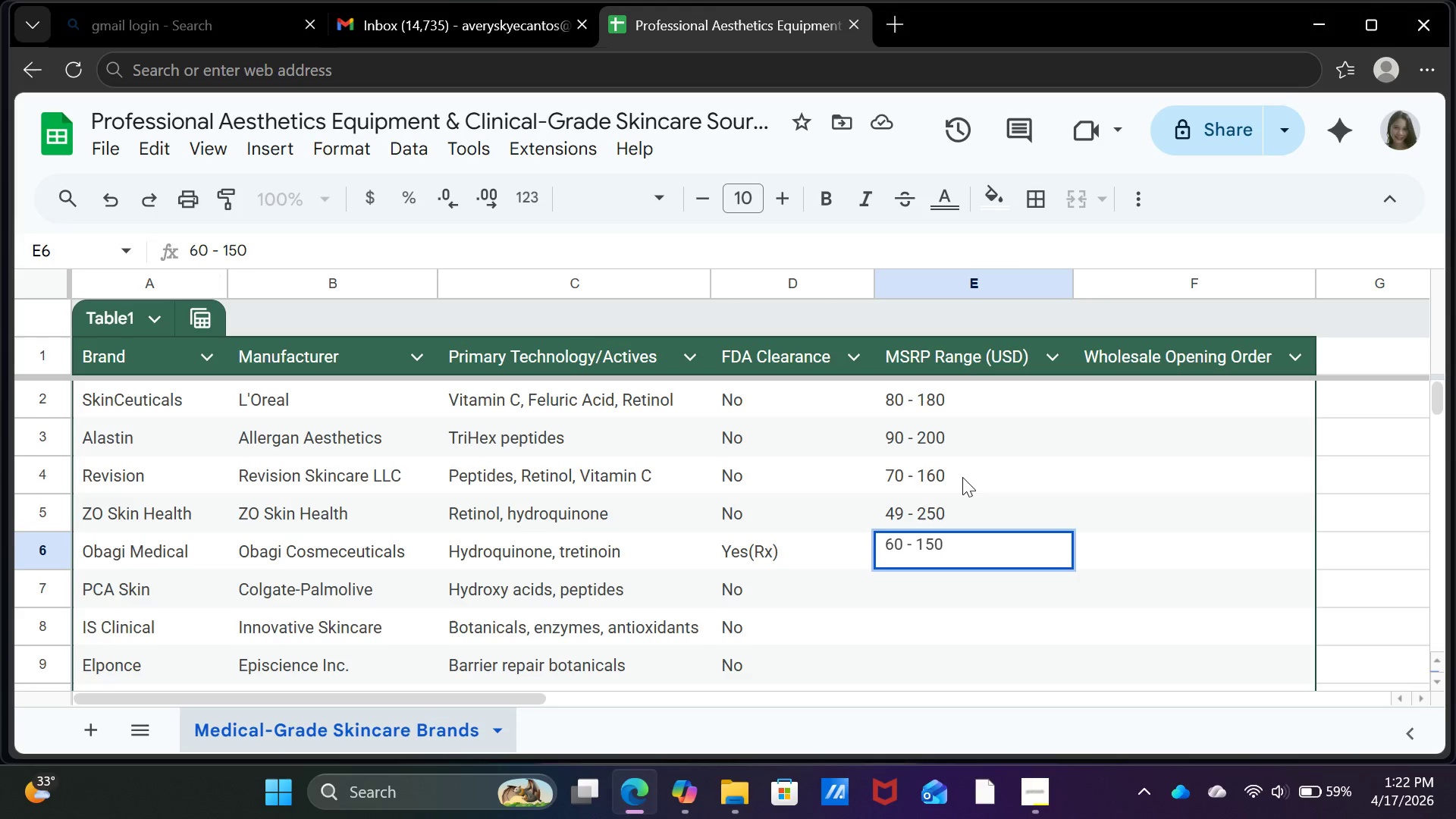 
key(Enter)
 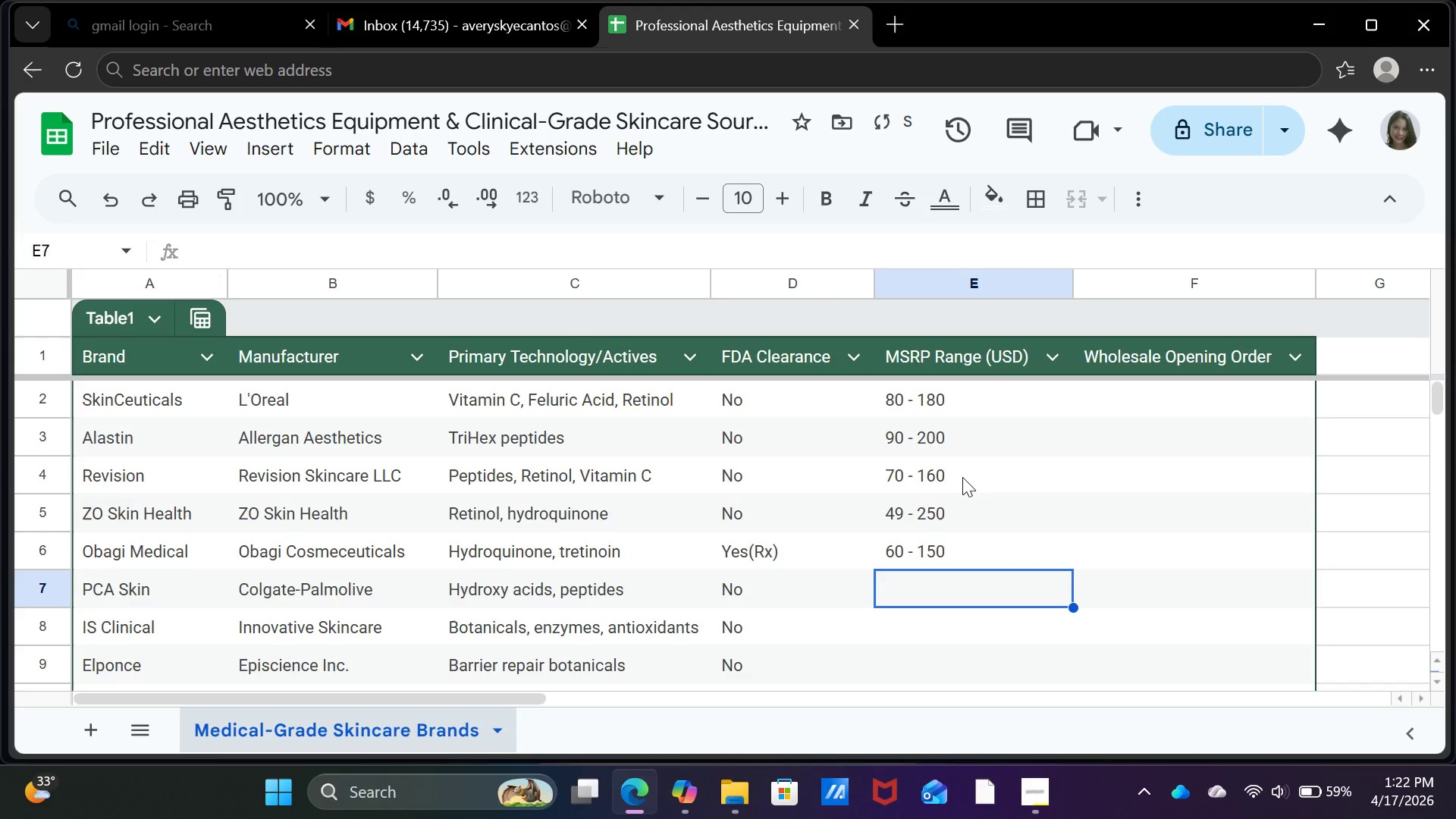 
type(50 - 120)
 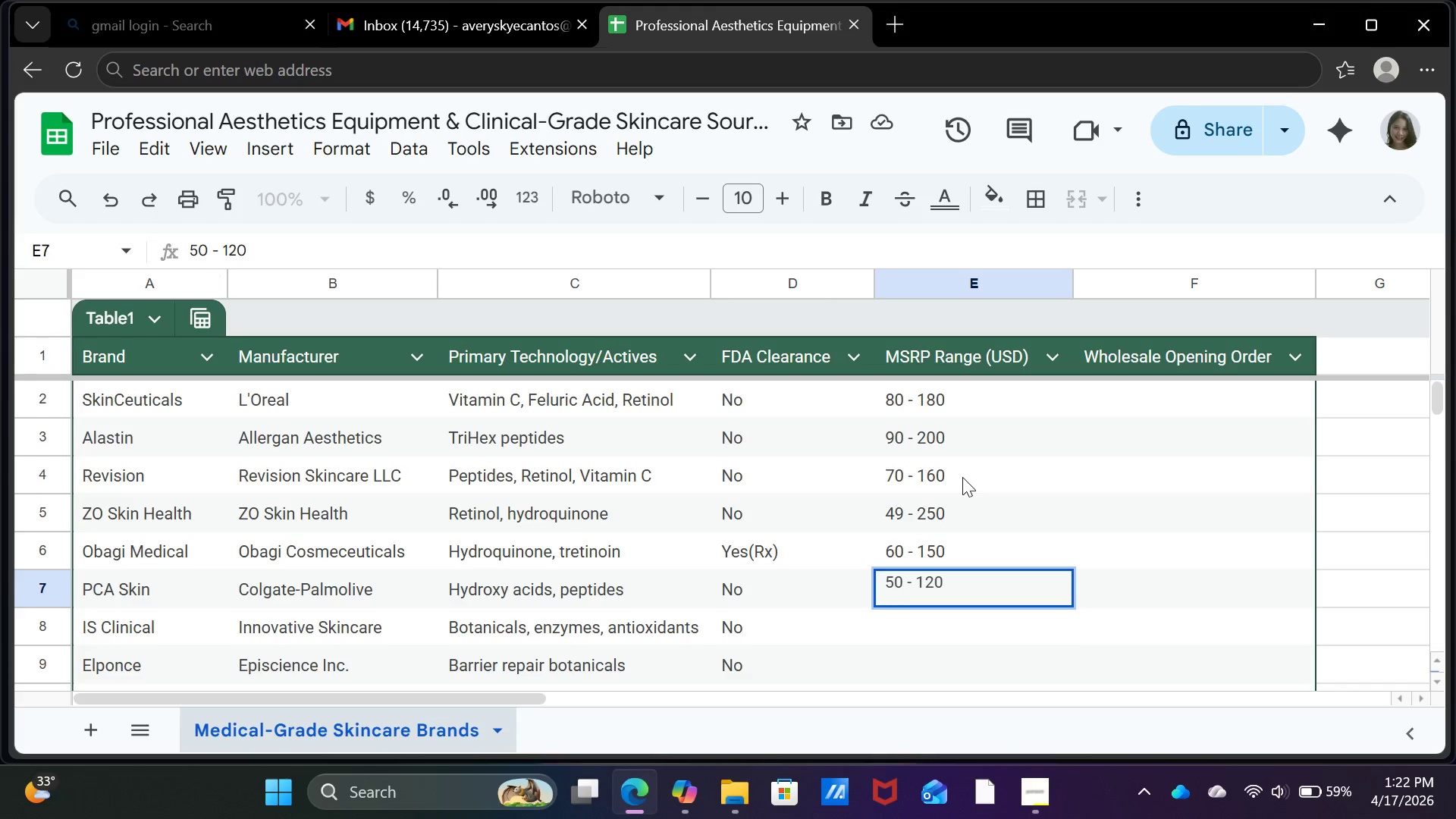 
key(Enter)
 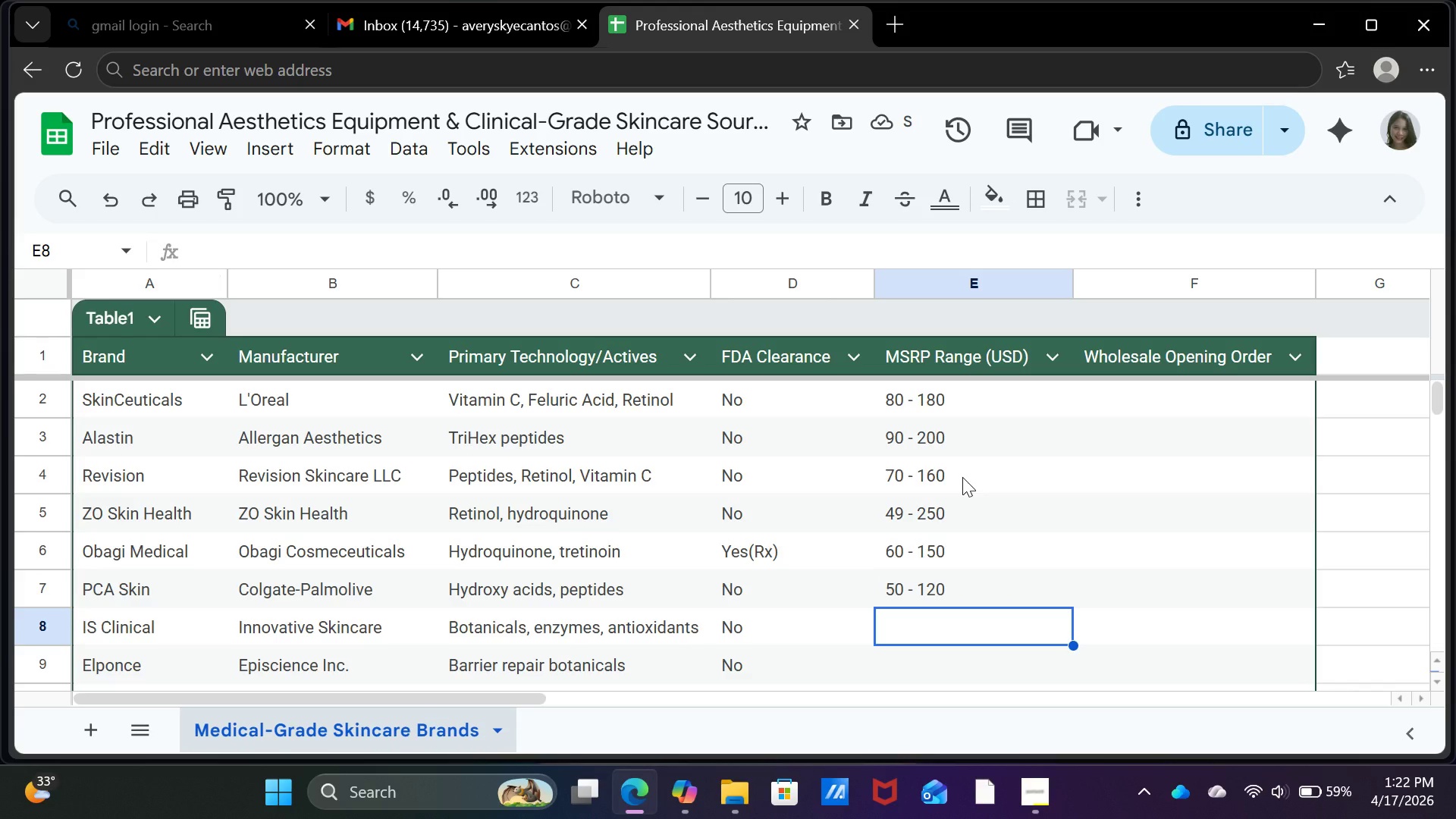 
type(80 - 150)
 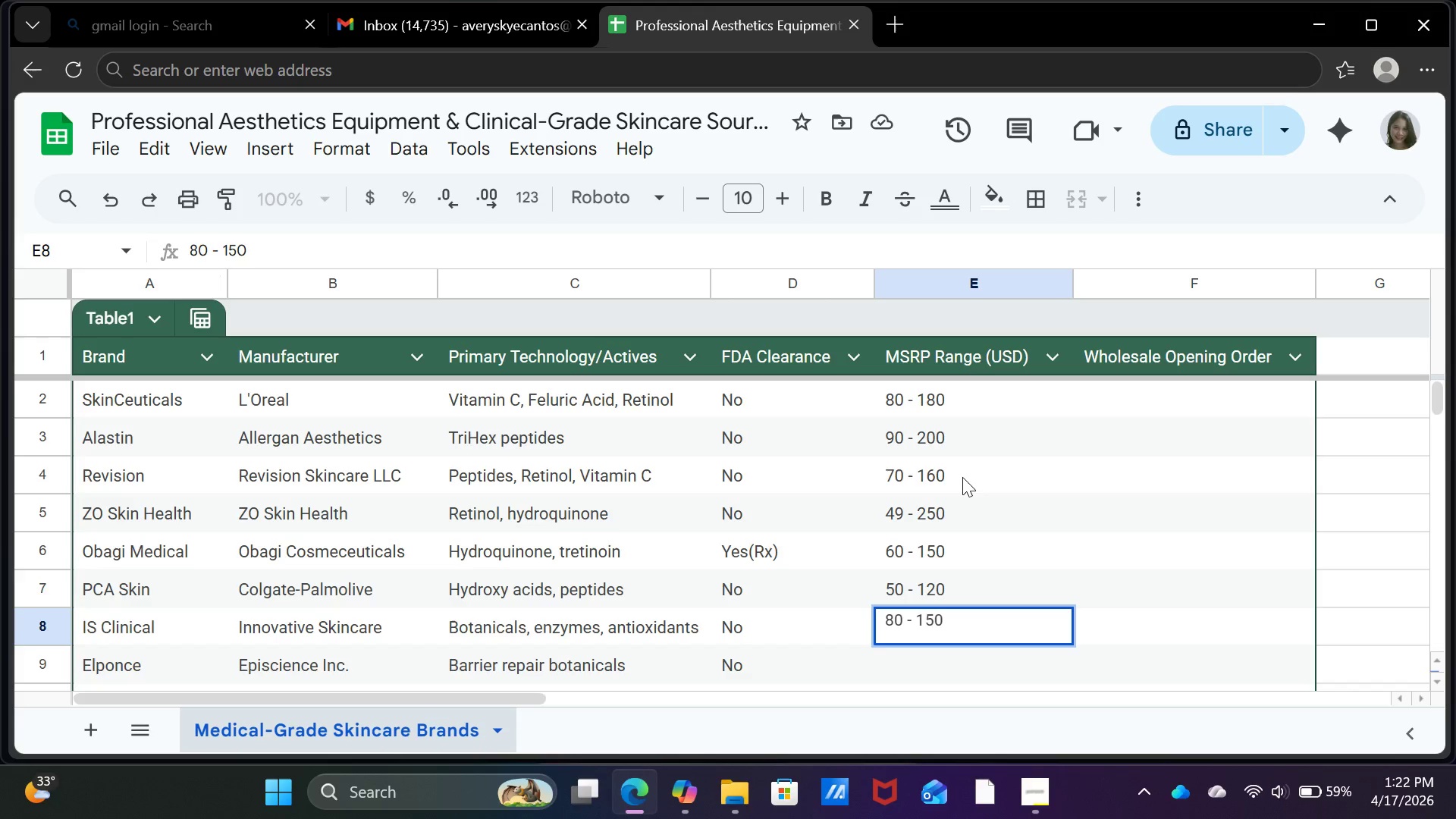 
key(Enter)
 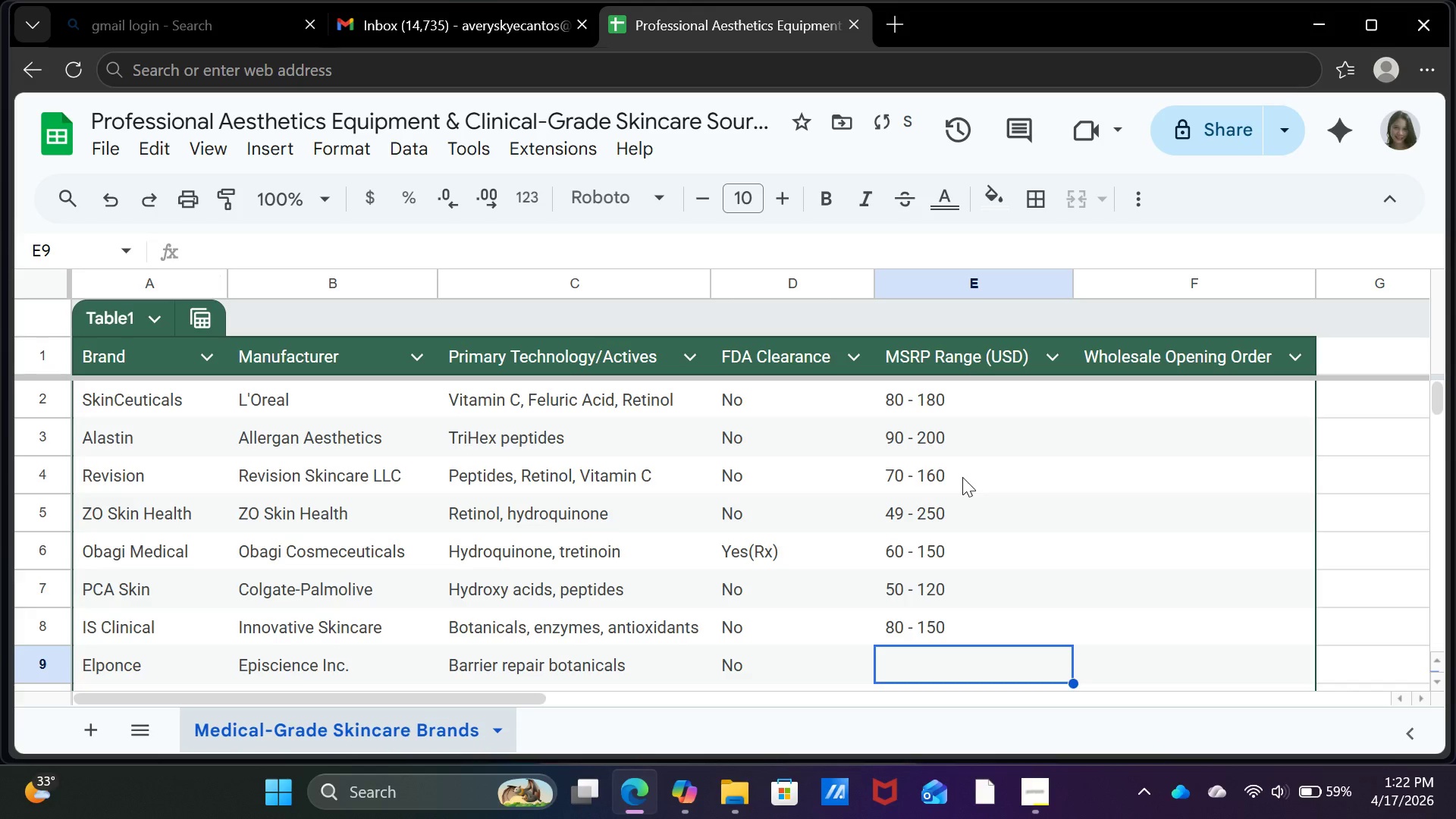 
type(60 - 120)
 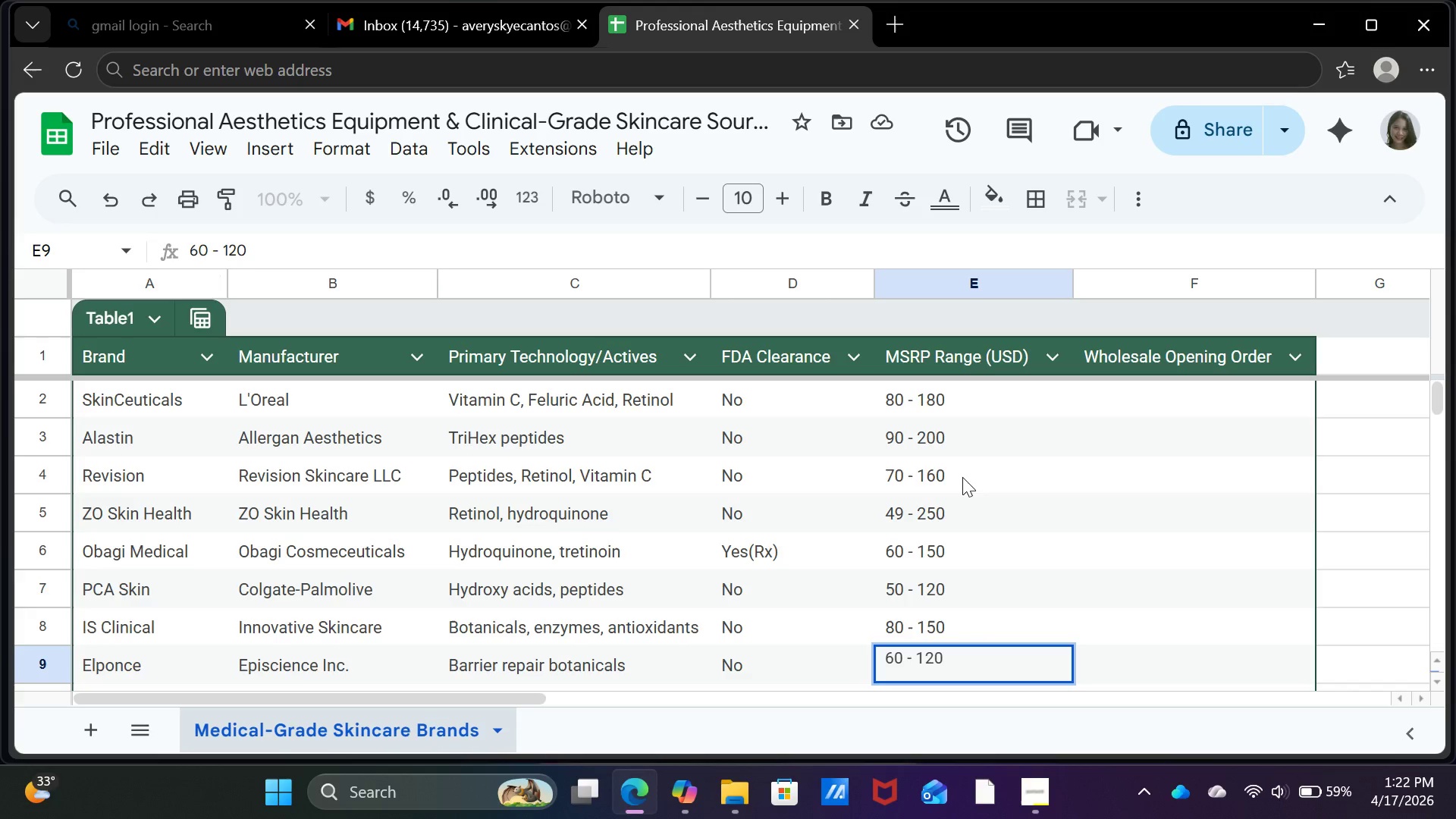 
key(Enter)
 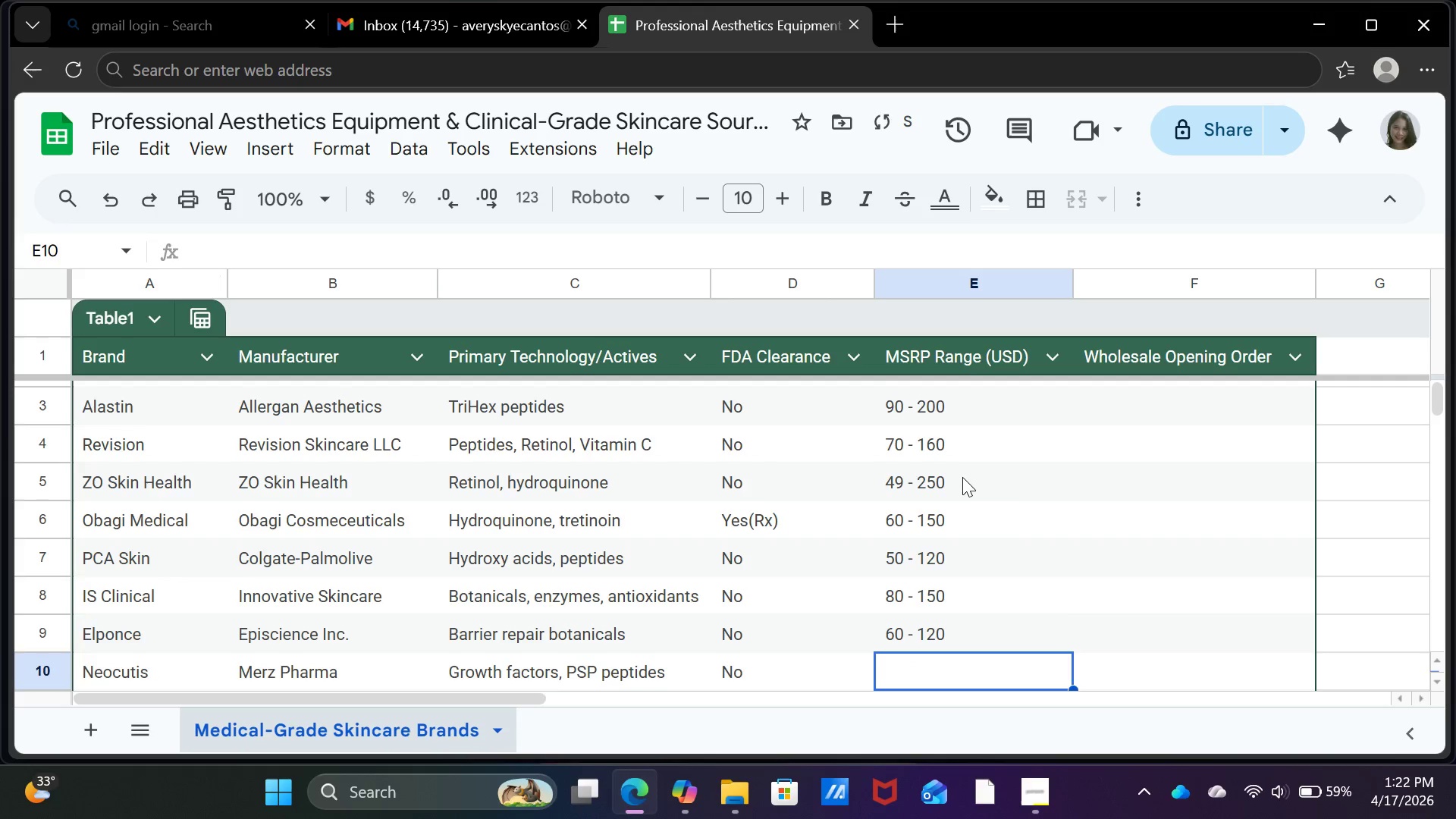 
type(90 - 200)
 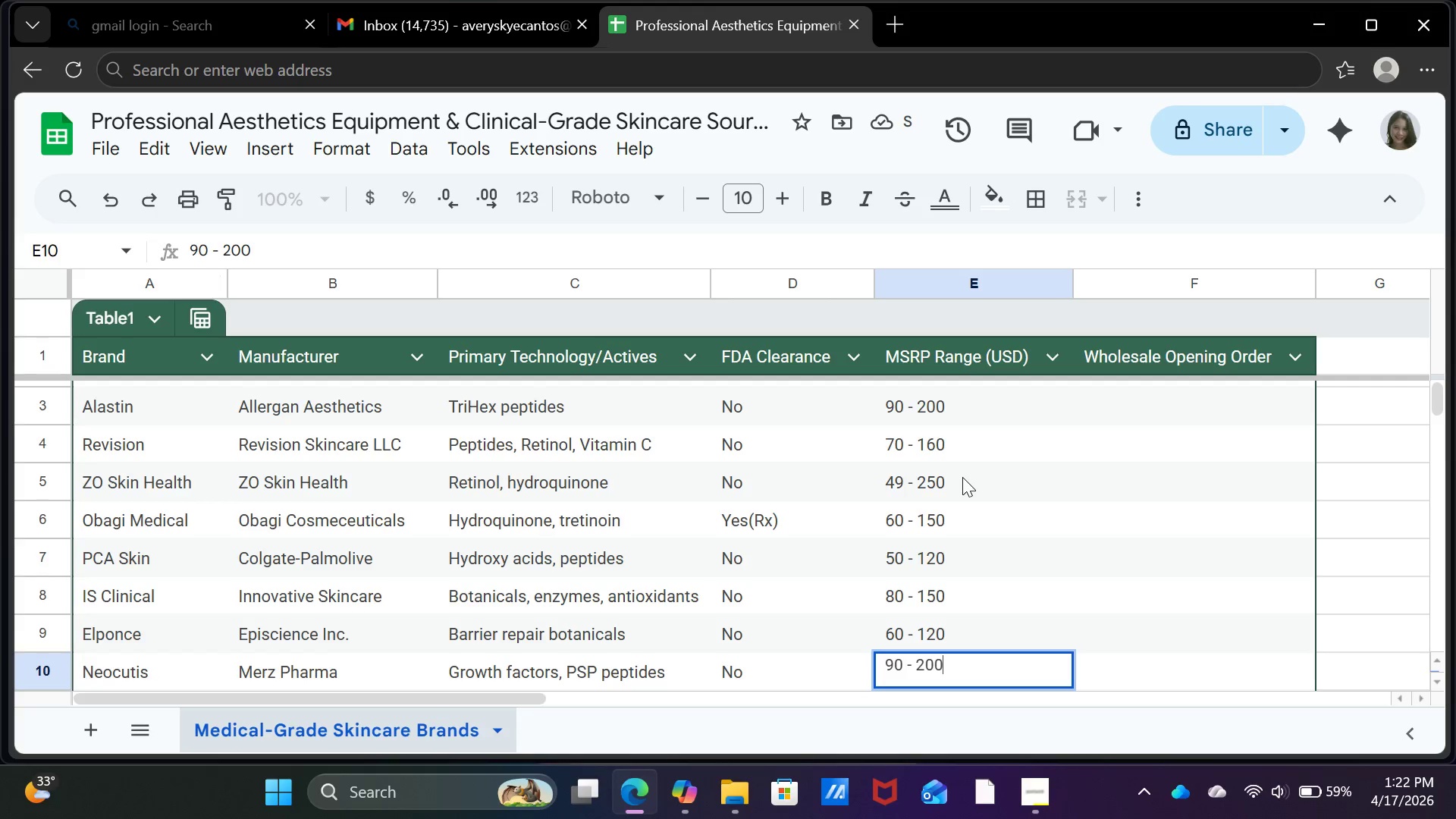 
key(Enter)
 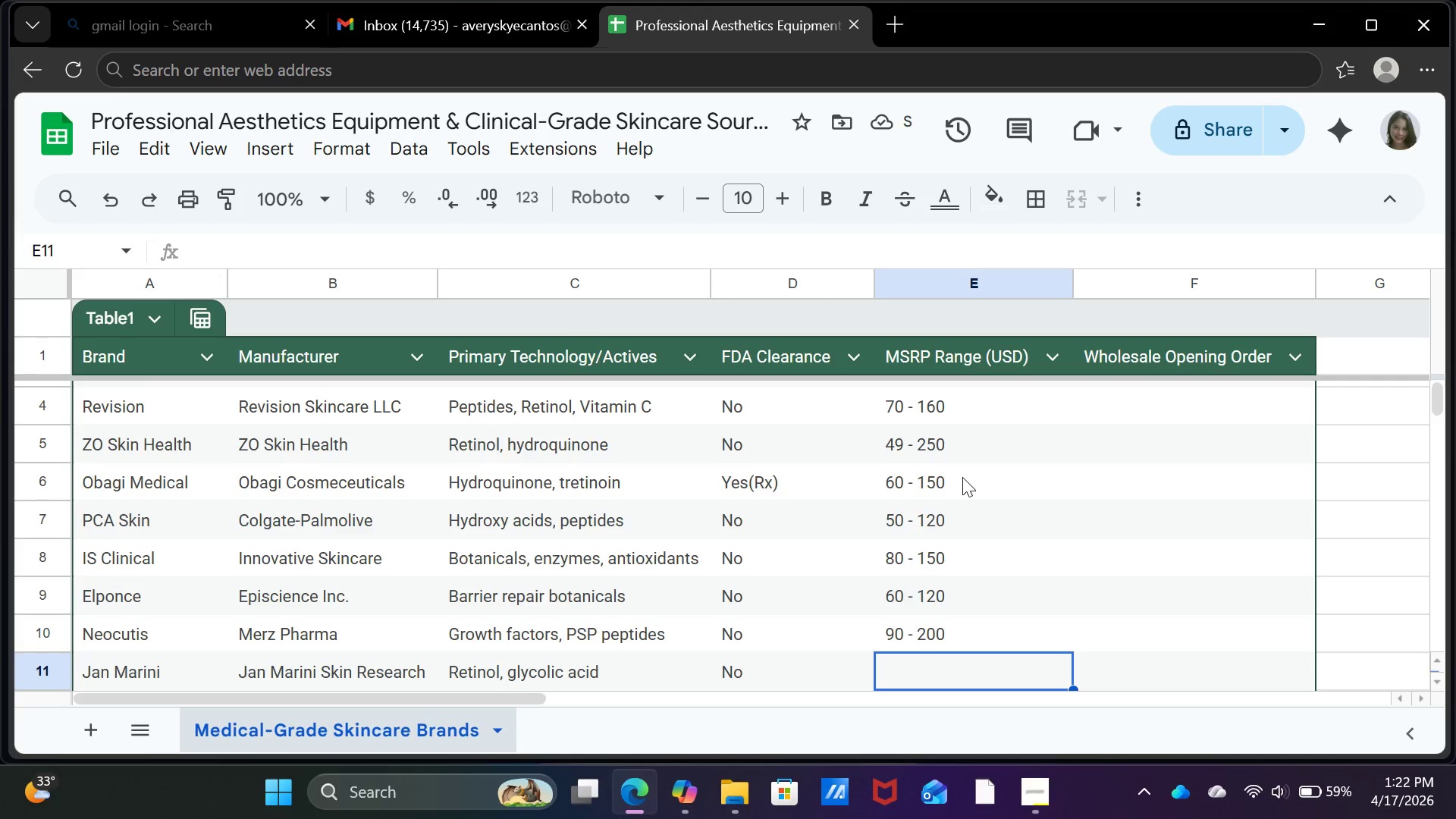 
type(70 - 150)
 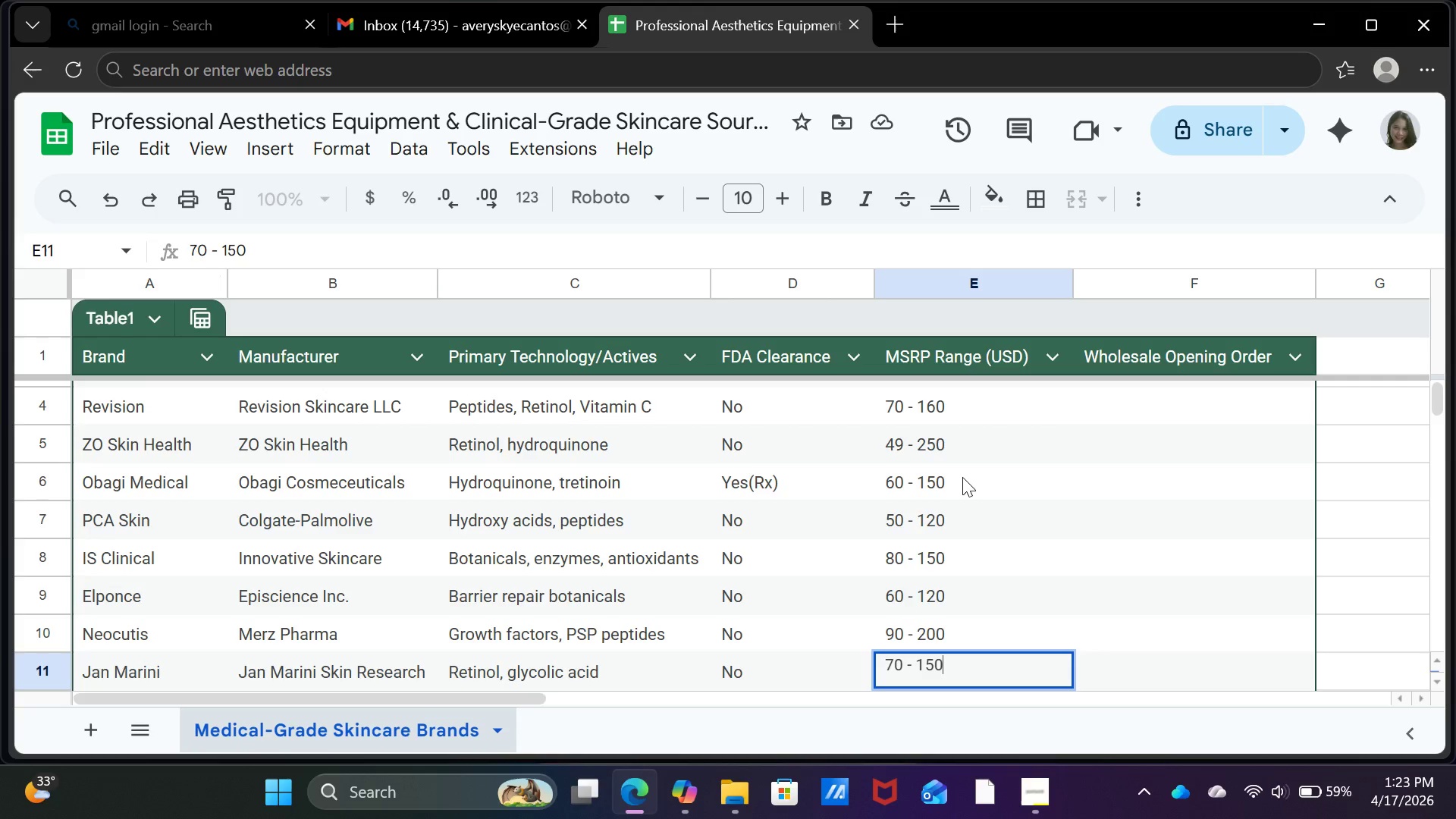 
key(Enter)
 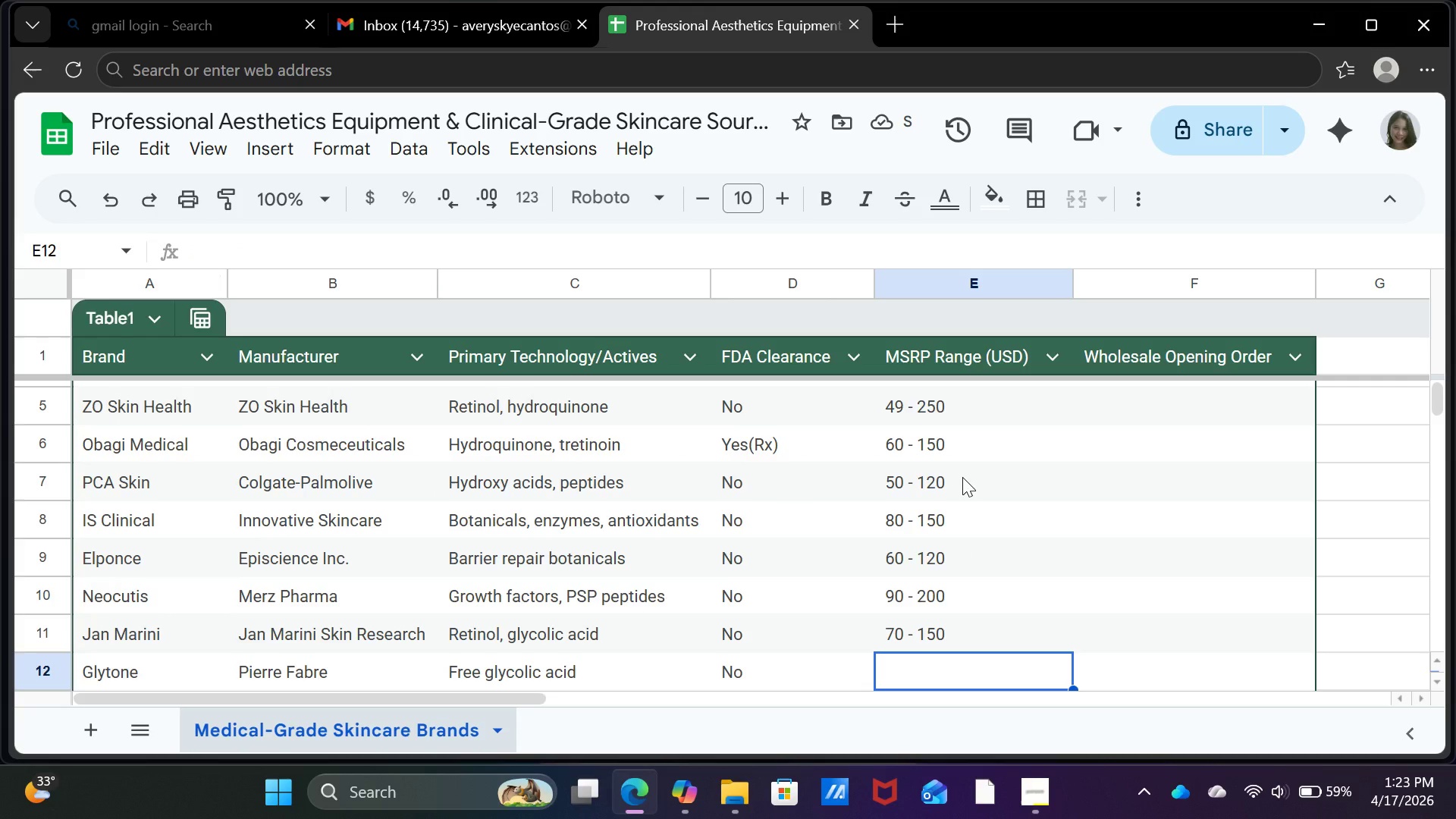 
wait(5.58)
 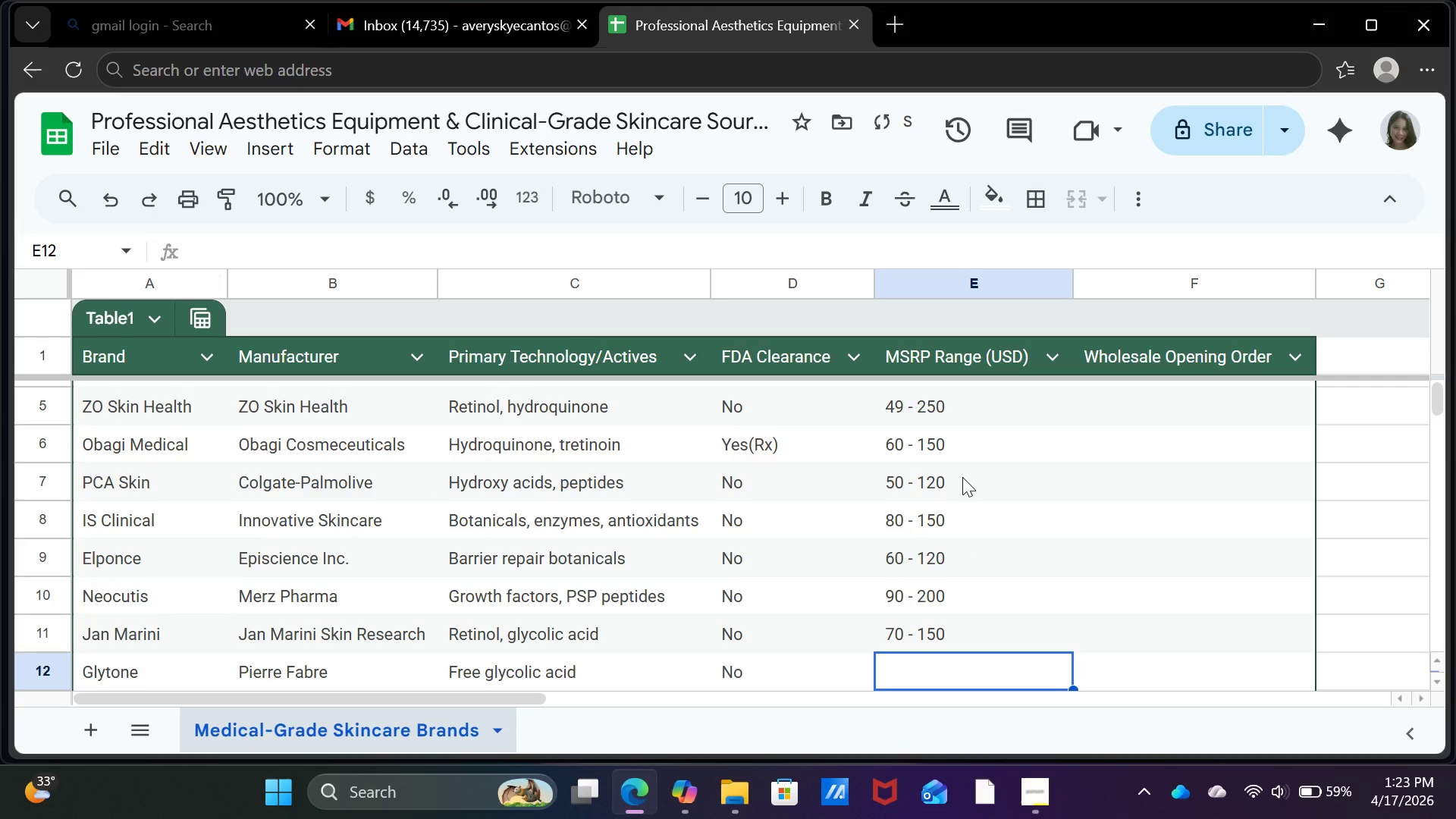 
type(50 - 120)
 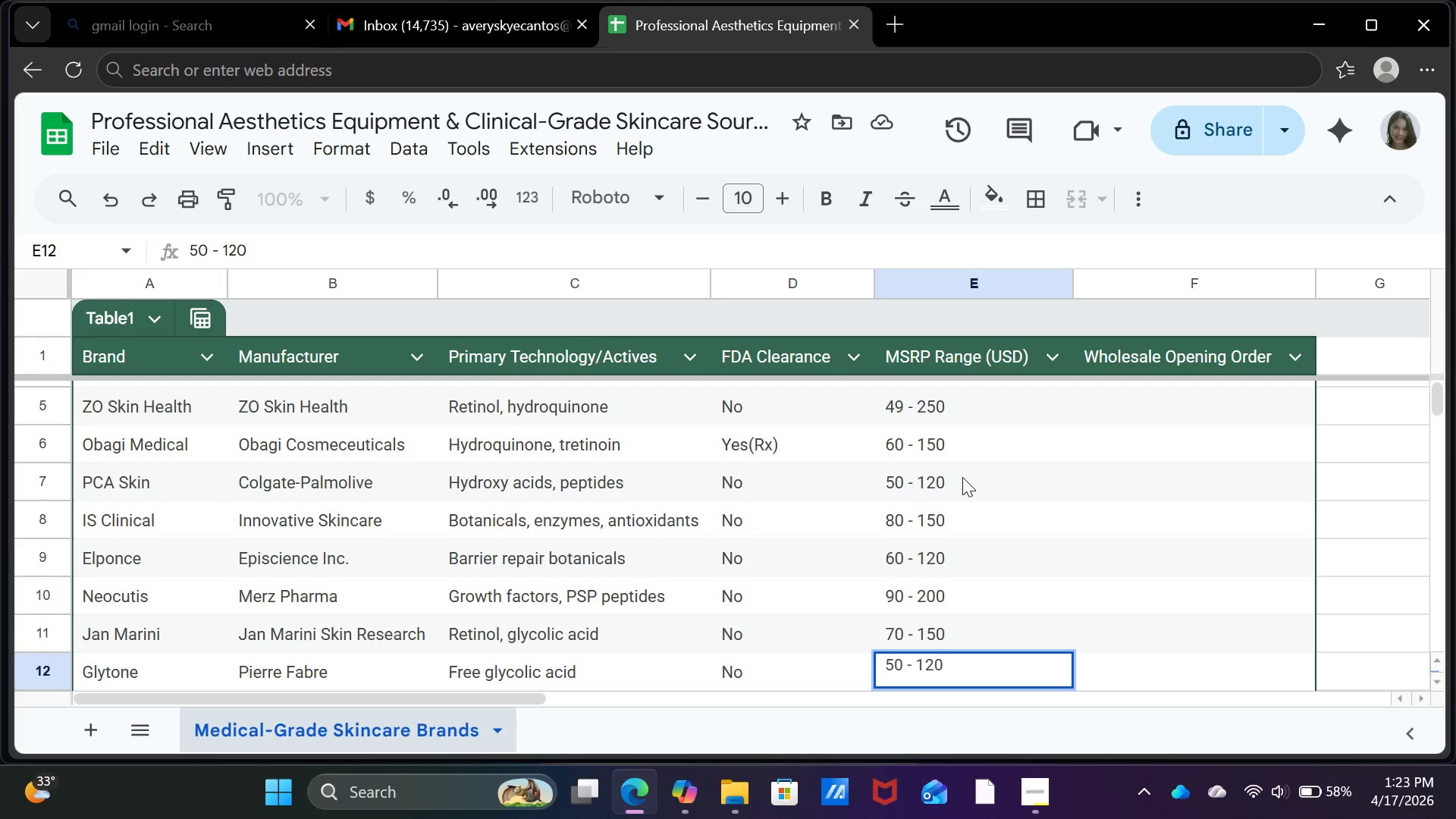 
key(Enter)
 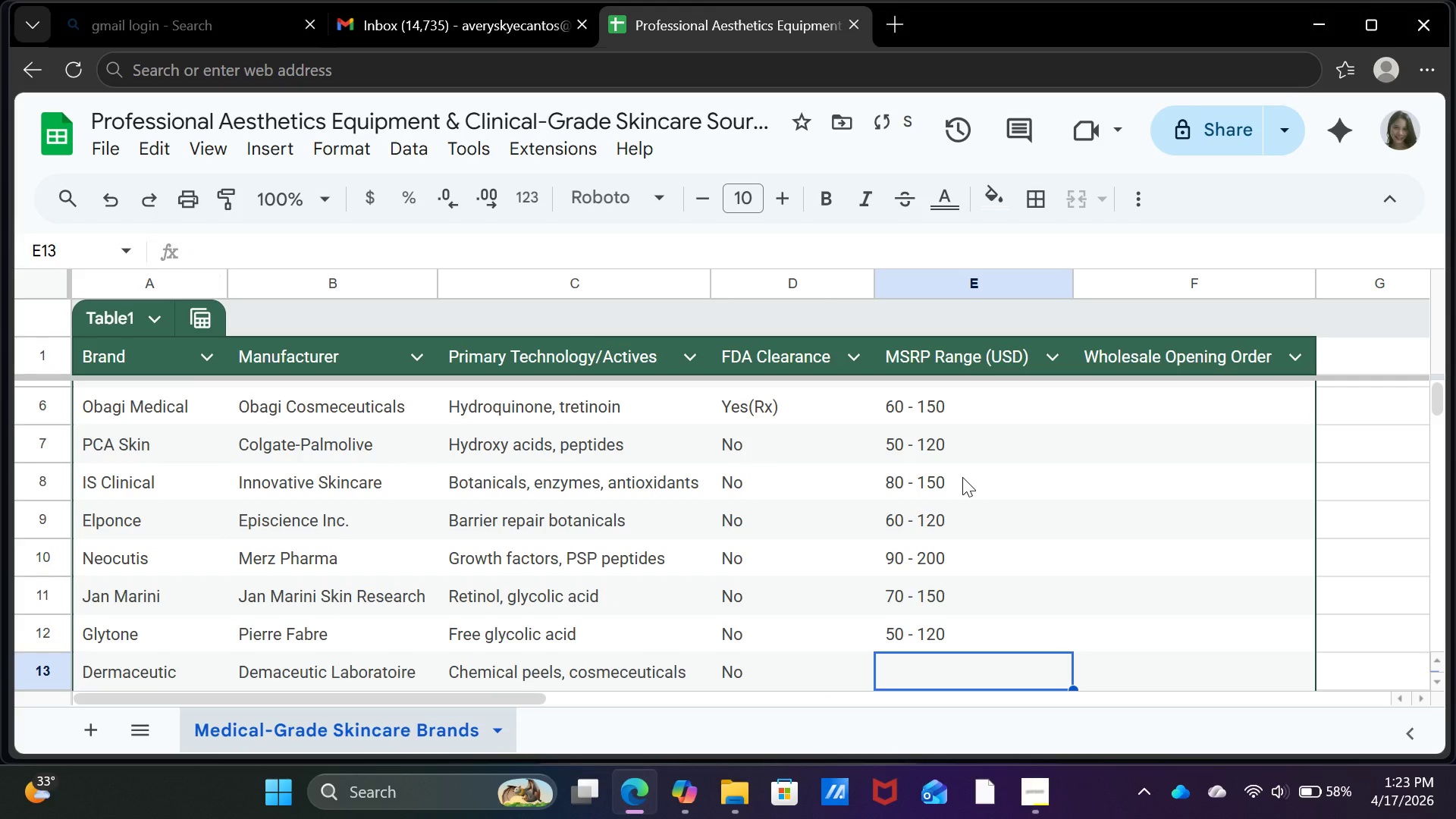 
type(70 1)
 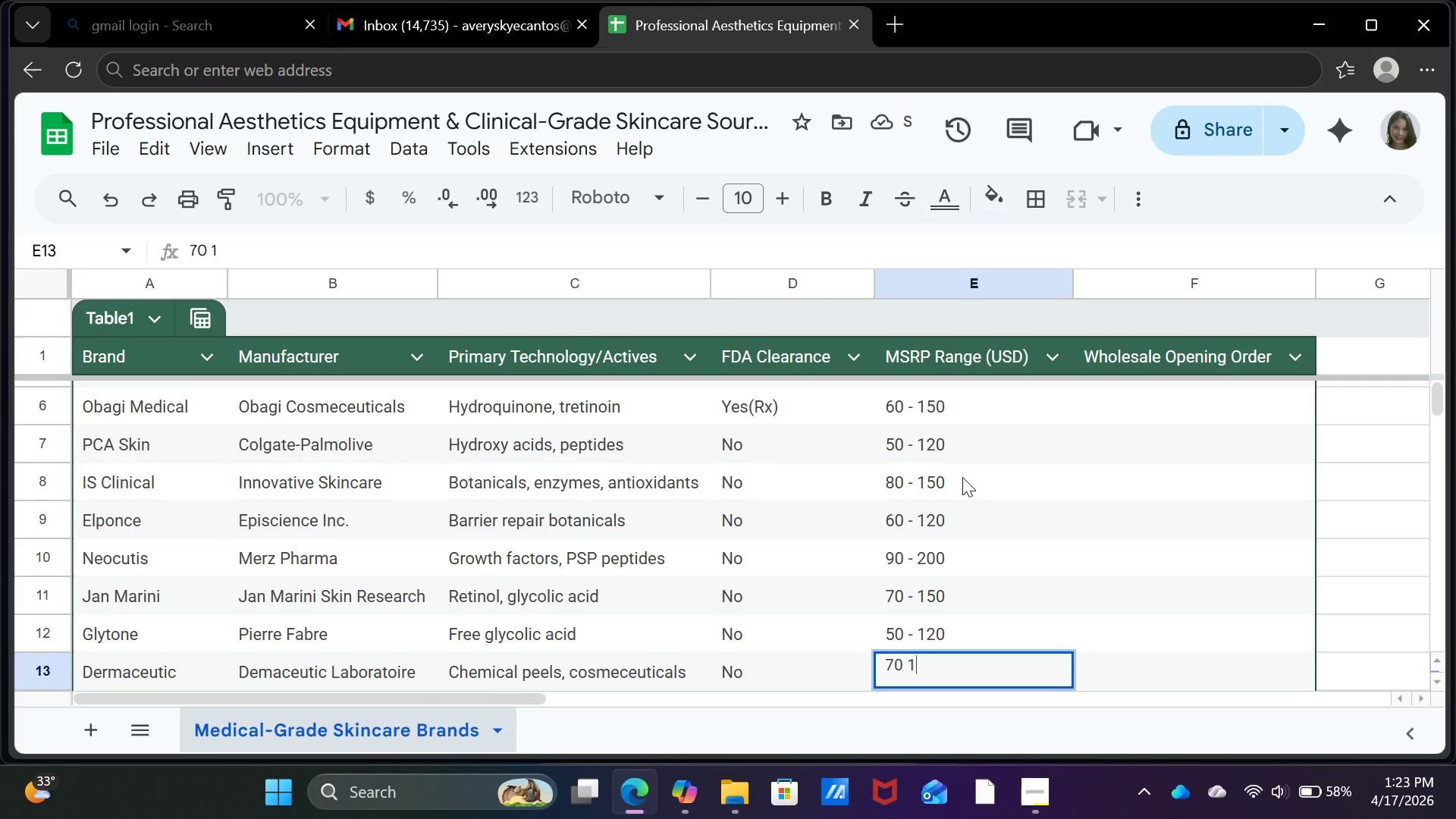 
key(Backspace)
type(- 150)
 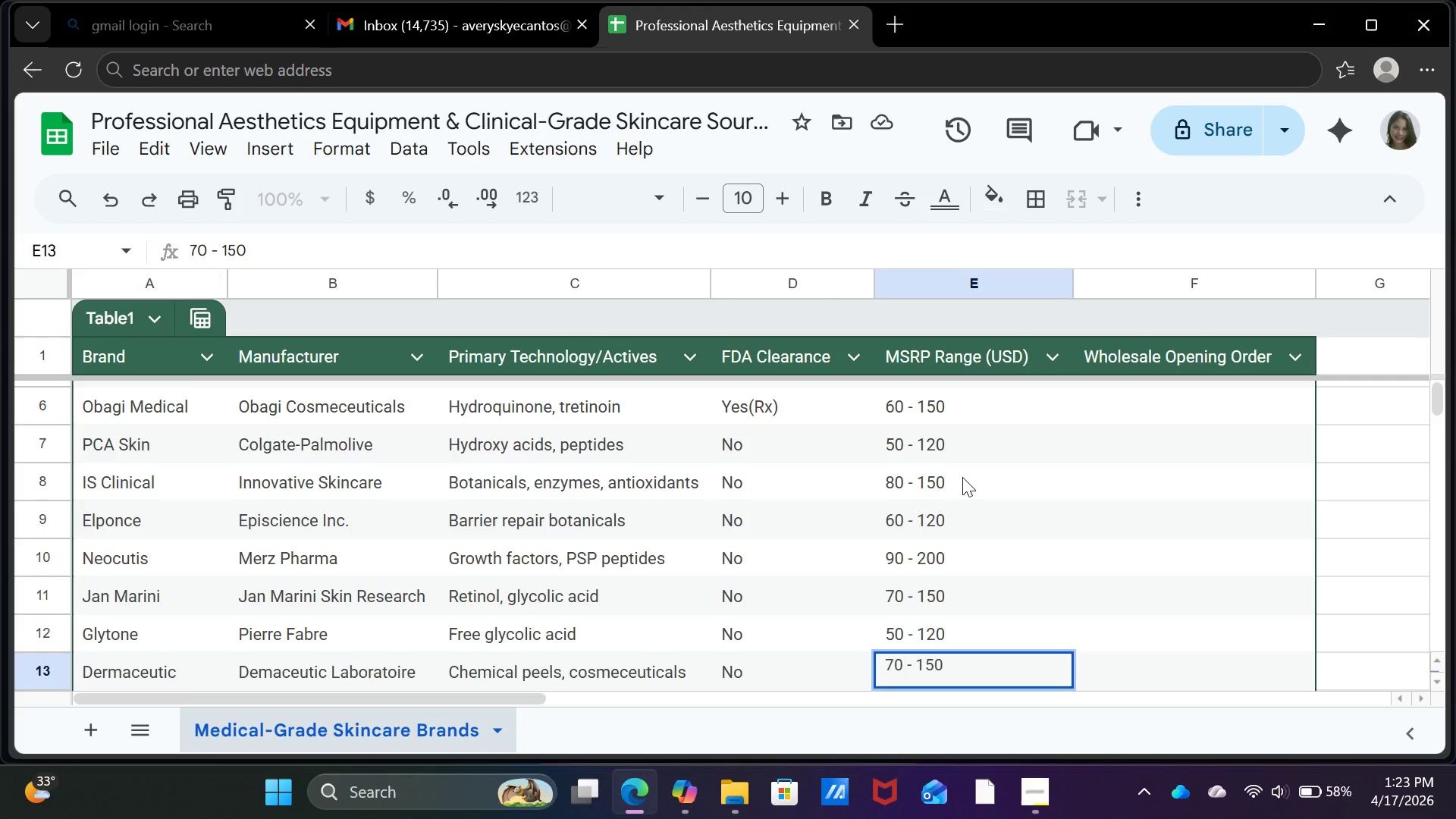 
key(Enter)
 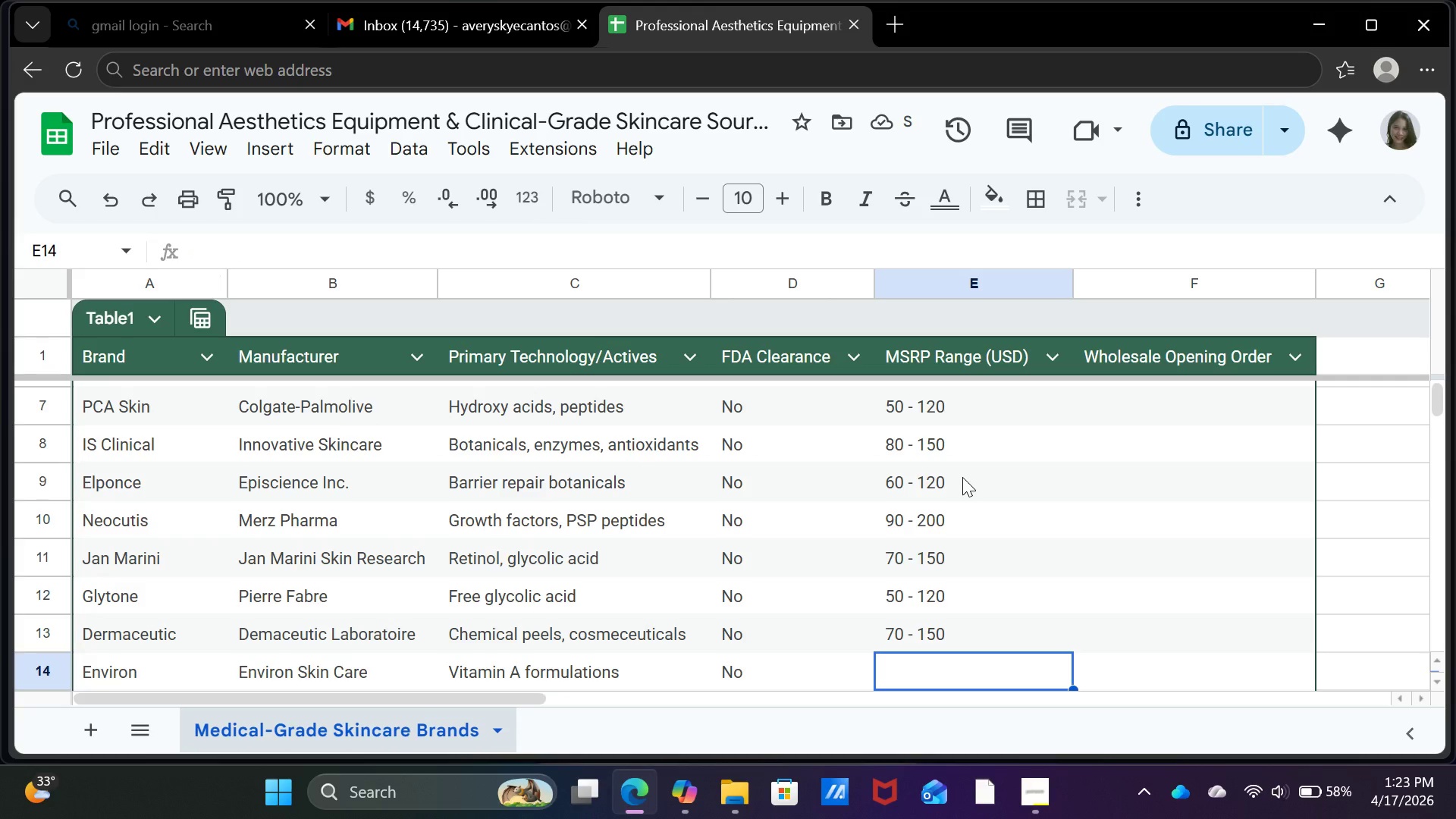 
type(60 - 140)
 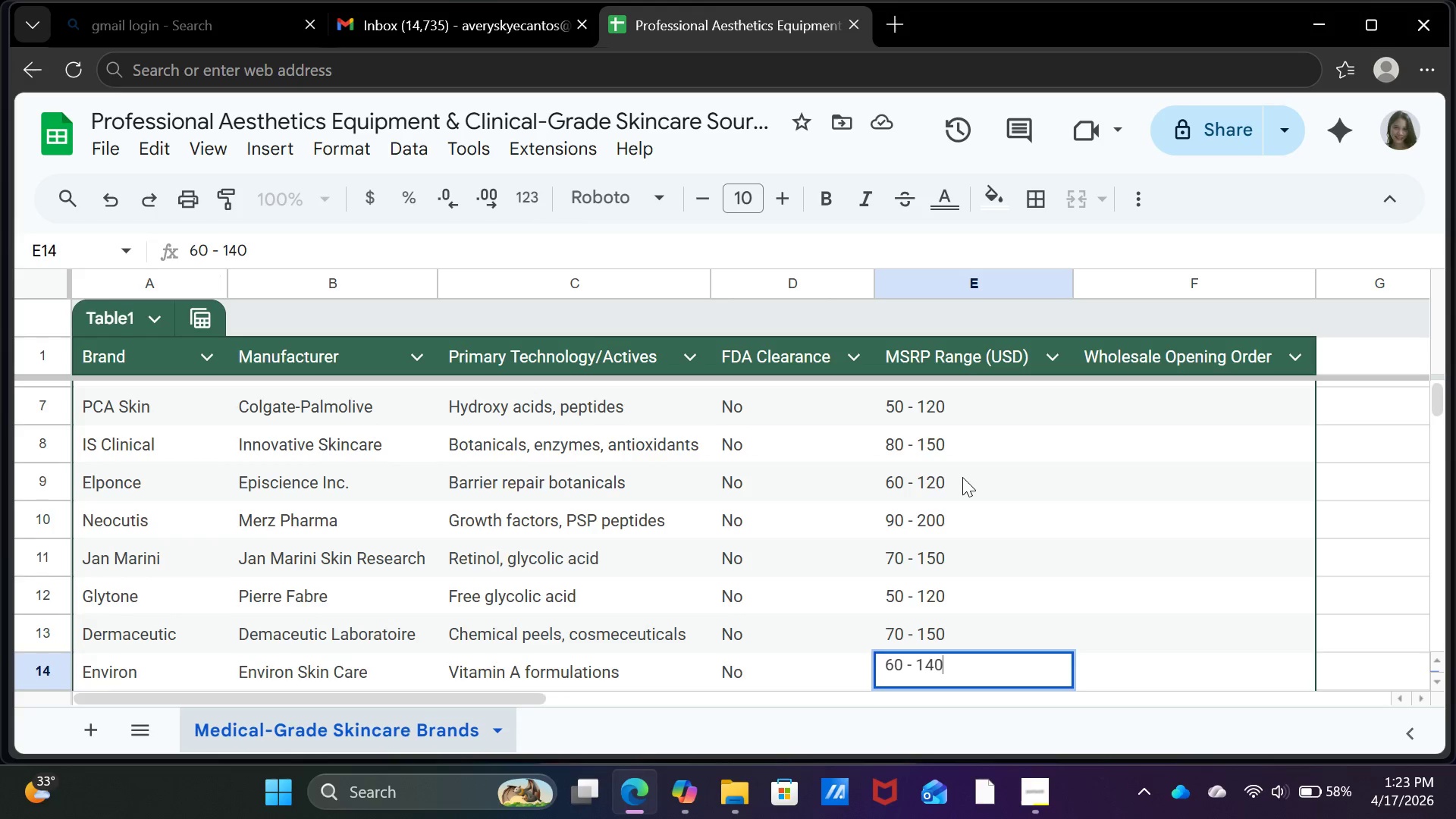 
key(Enter)
 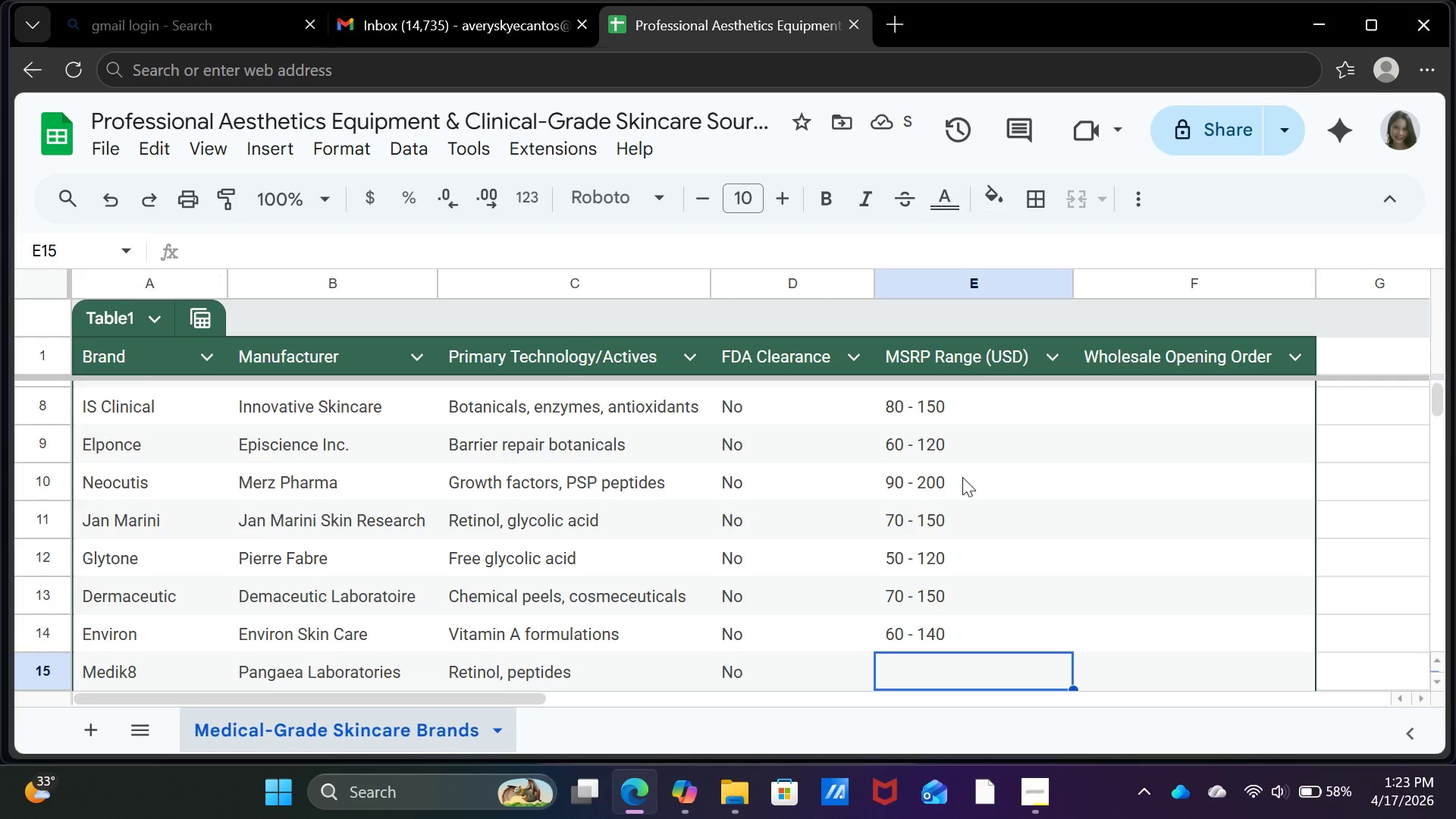 
type(60 -0)
key(Backspace)
type( 130)
 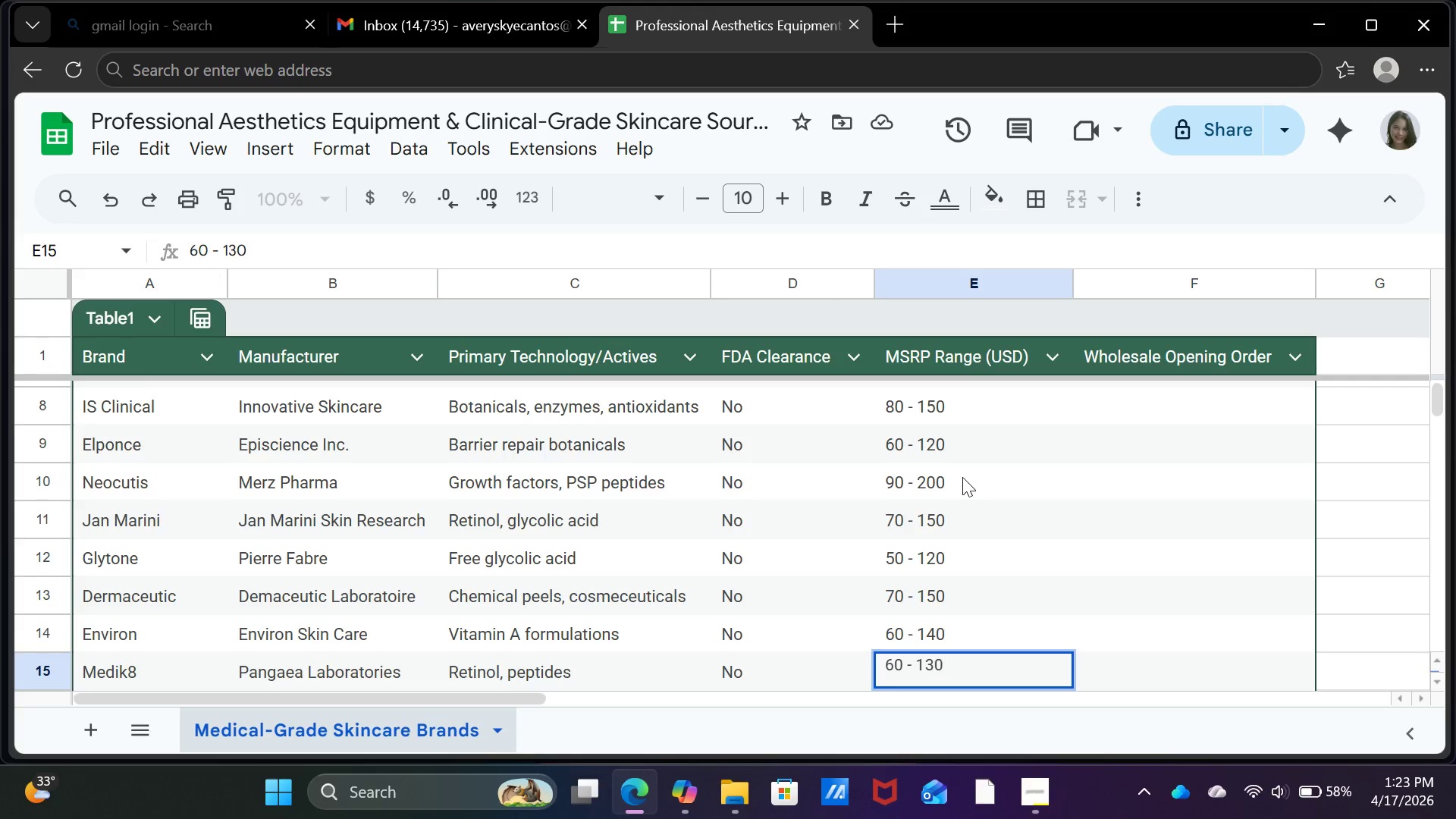 
key(Enter)
 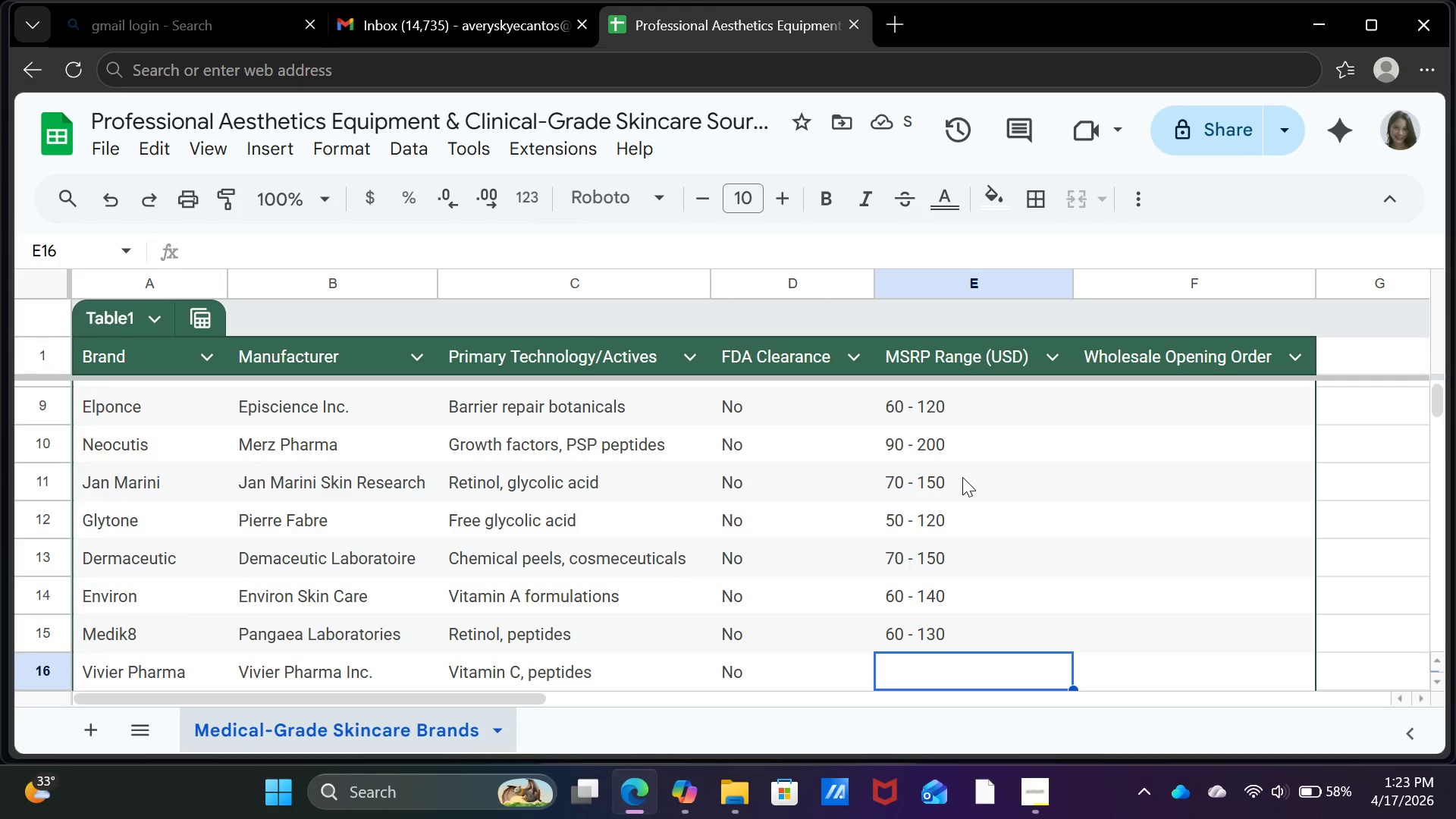 
type(80 - 160)
 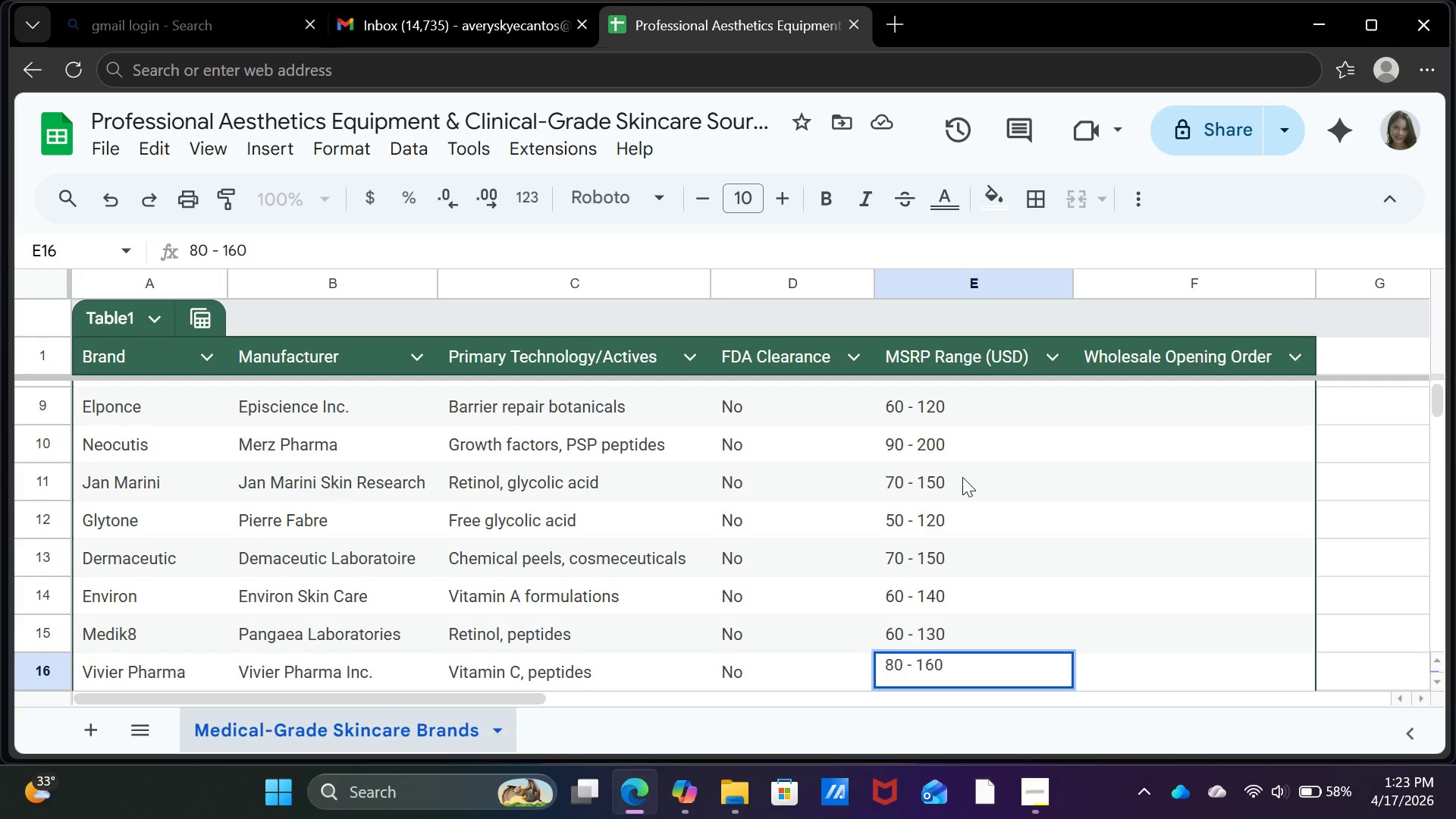 
key(Enter)
 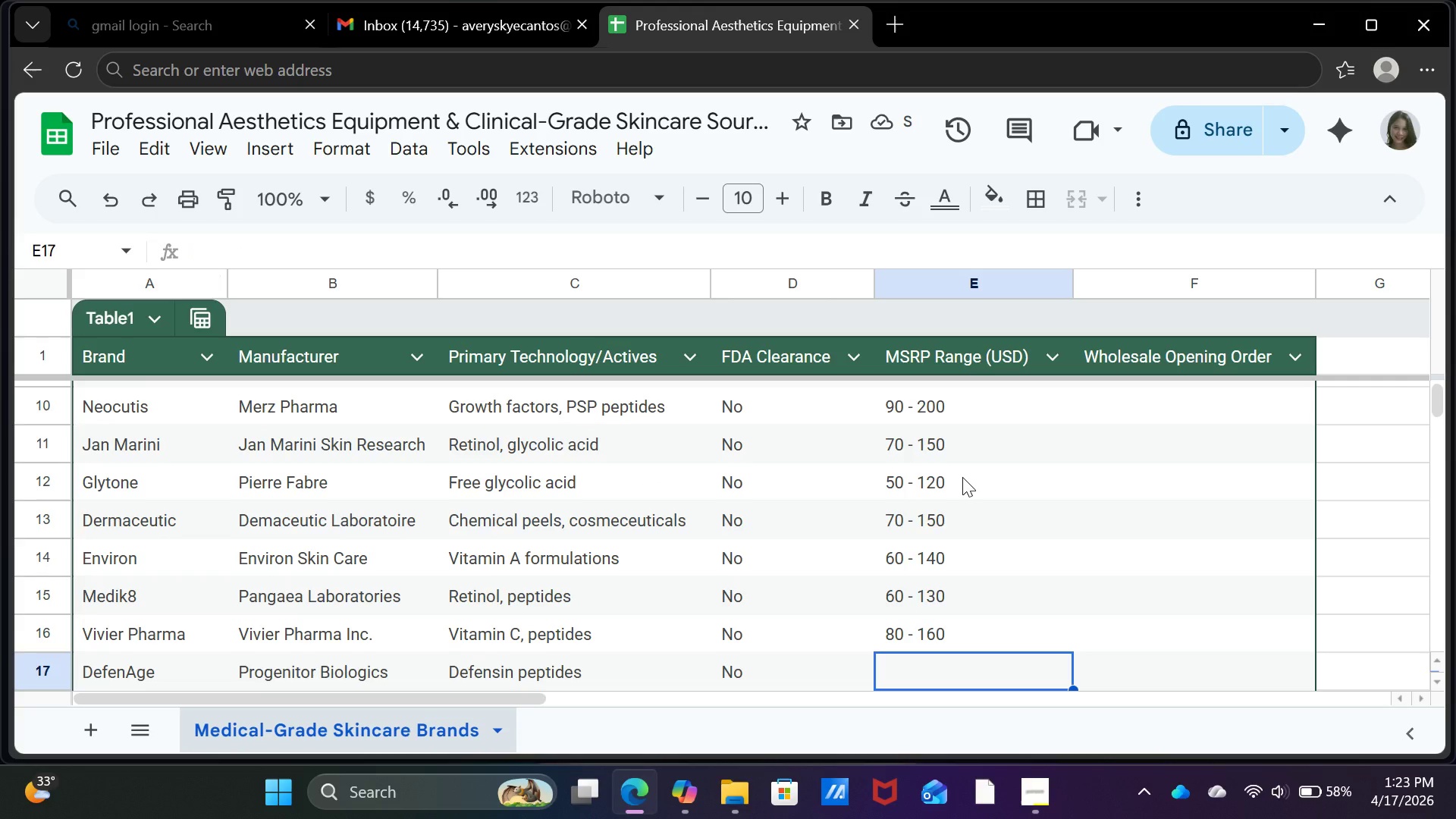 
type(90 - 180)
 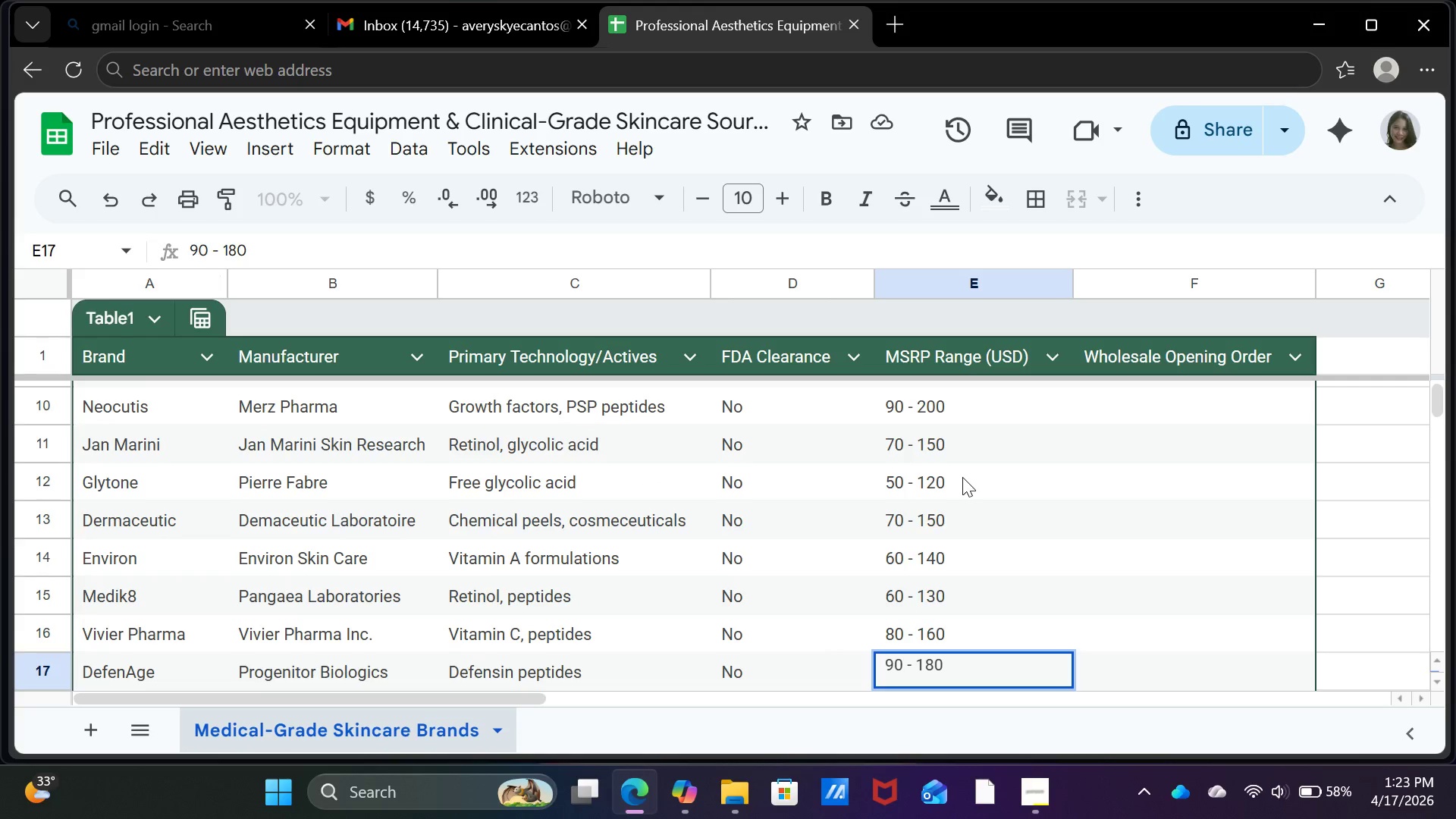 
key(Enter)
 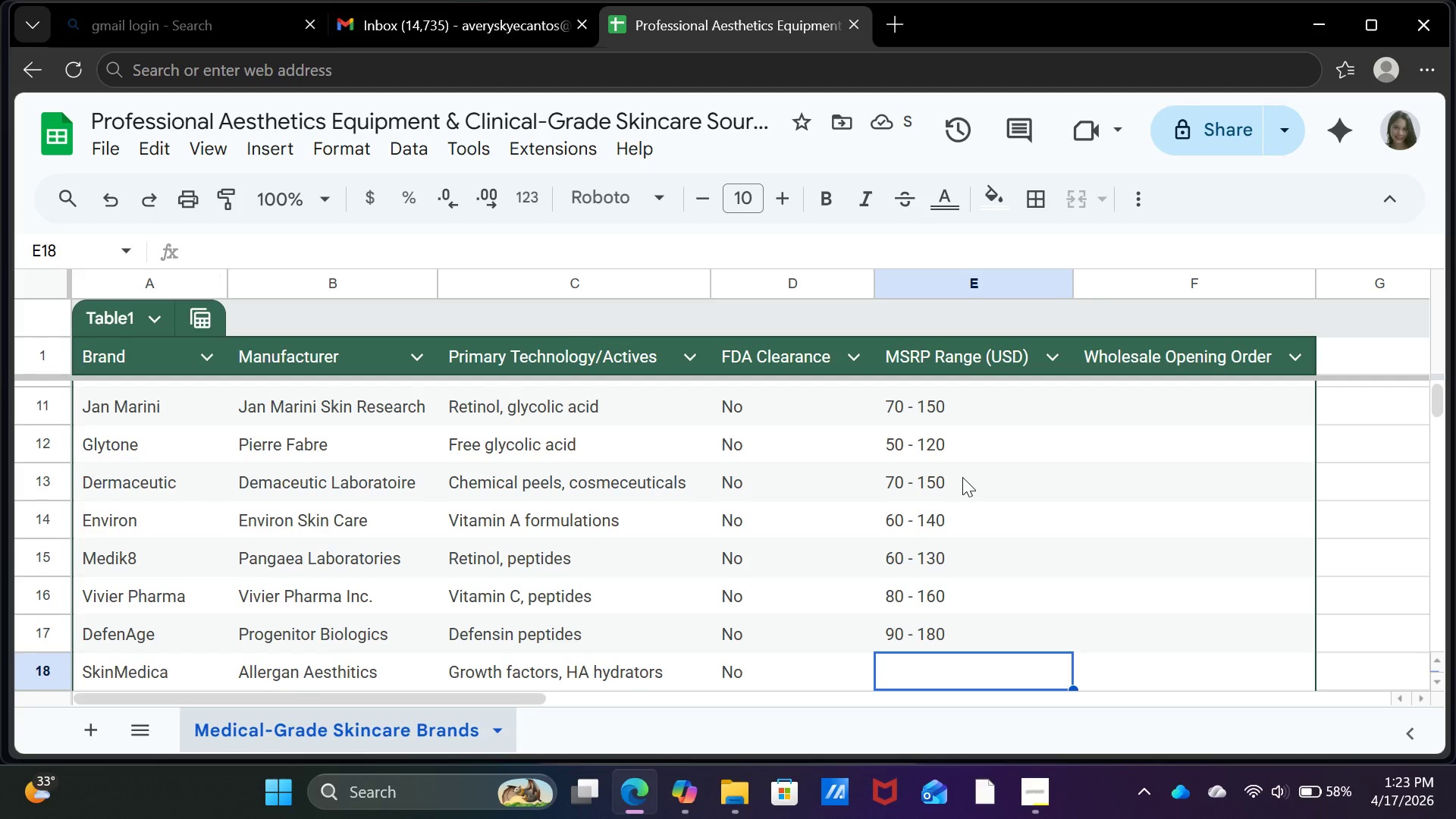 
type(80 - 200)
 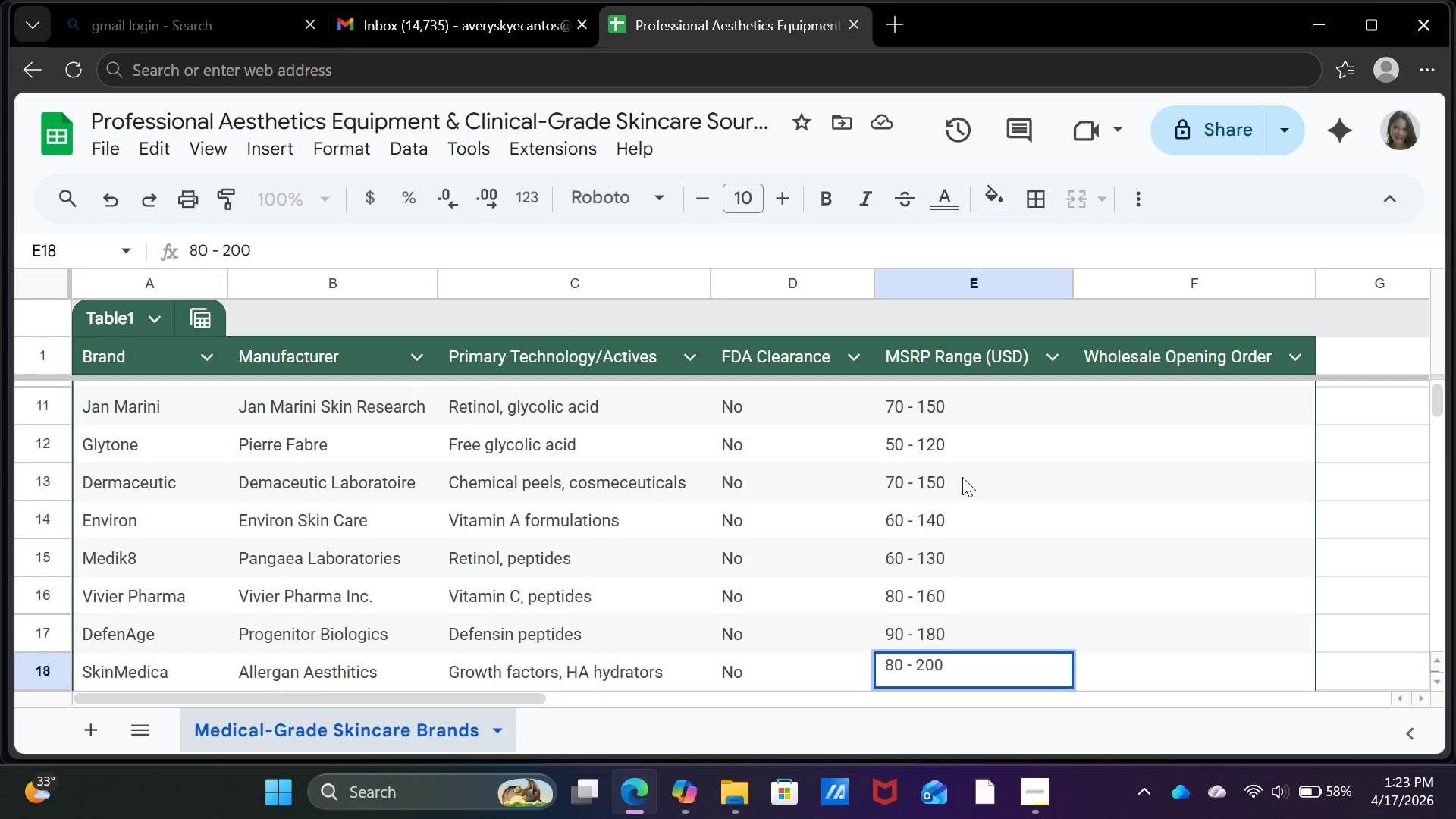 
key(Enter)
 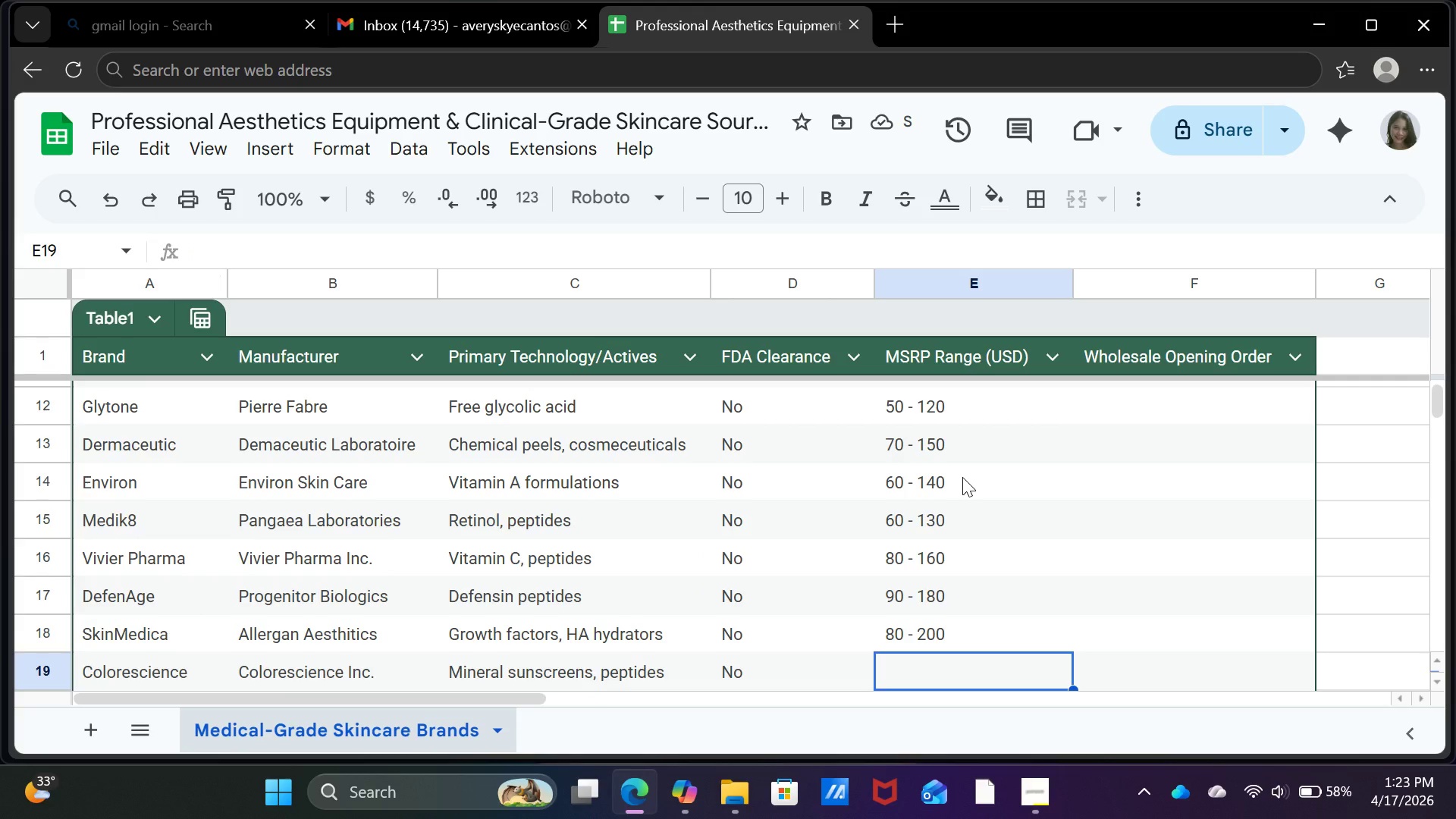 
wait(5.3)
 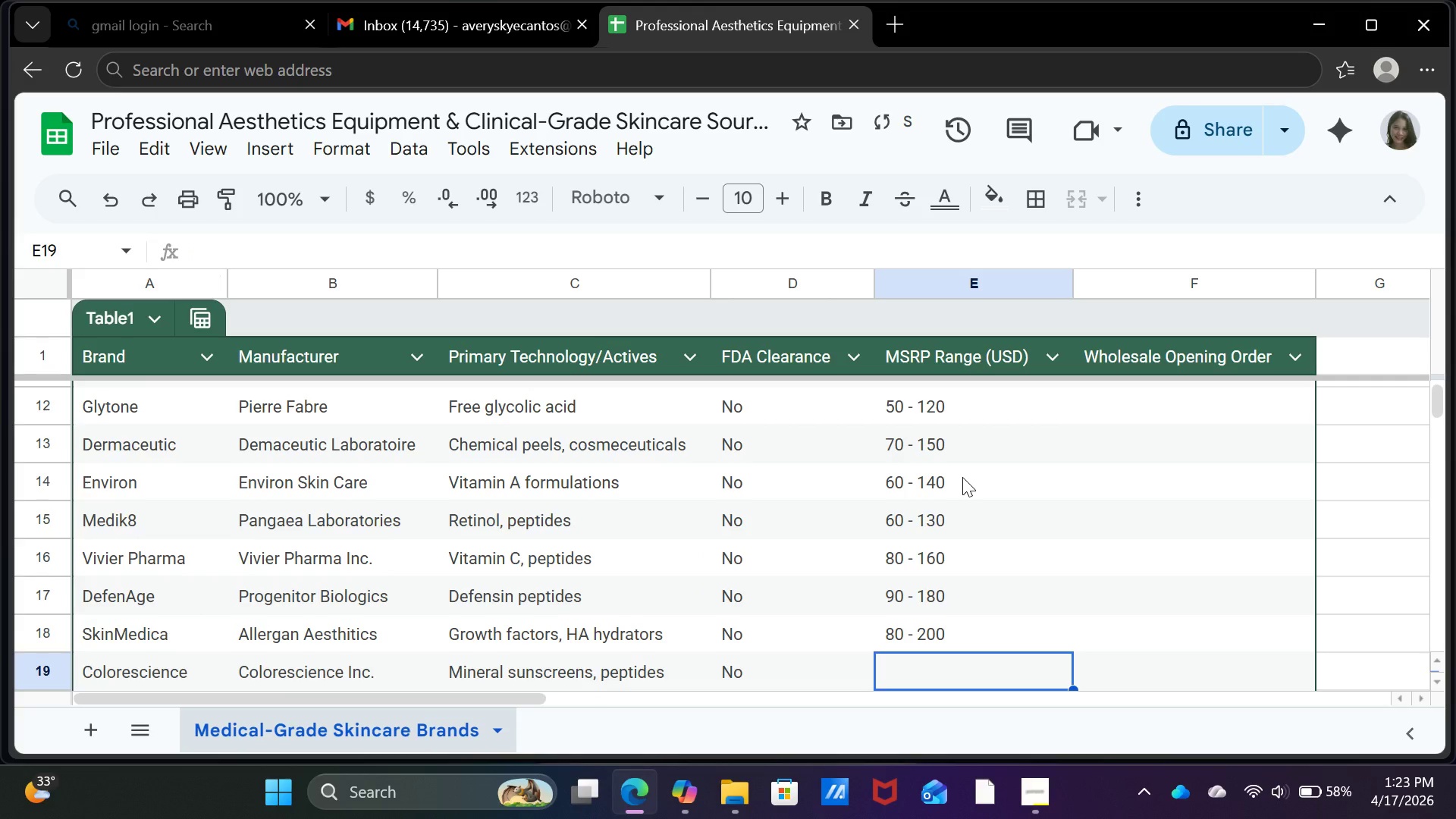 
type(40 - 90)
 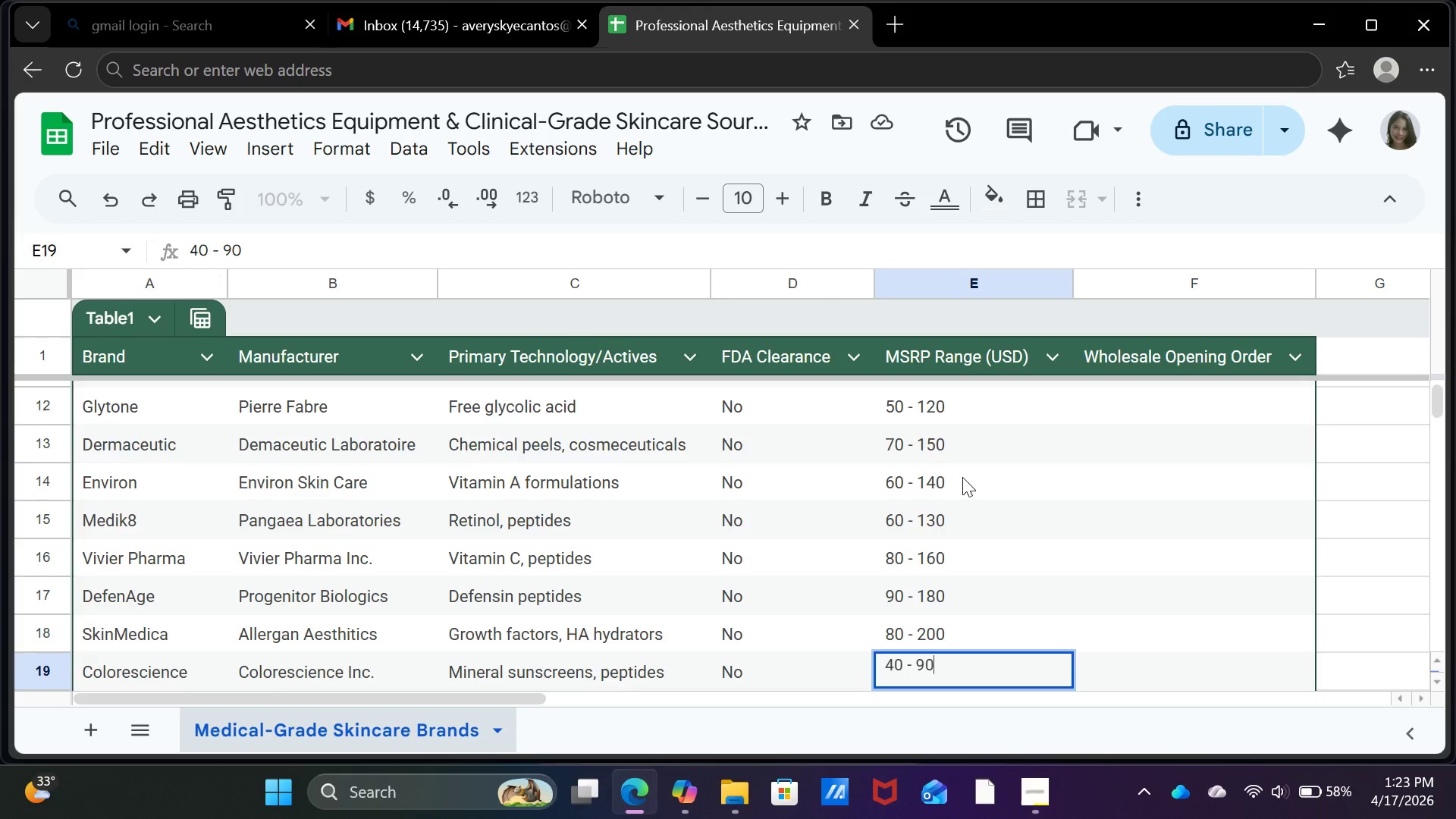 
key(Enter)
 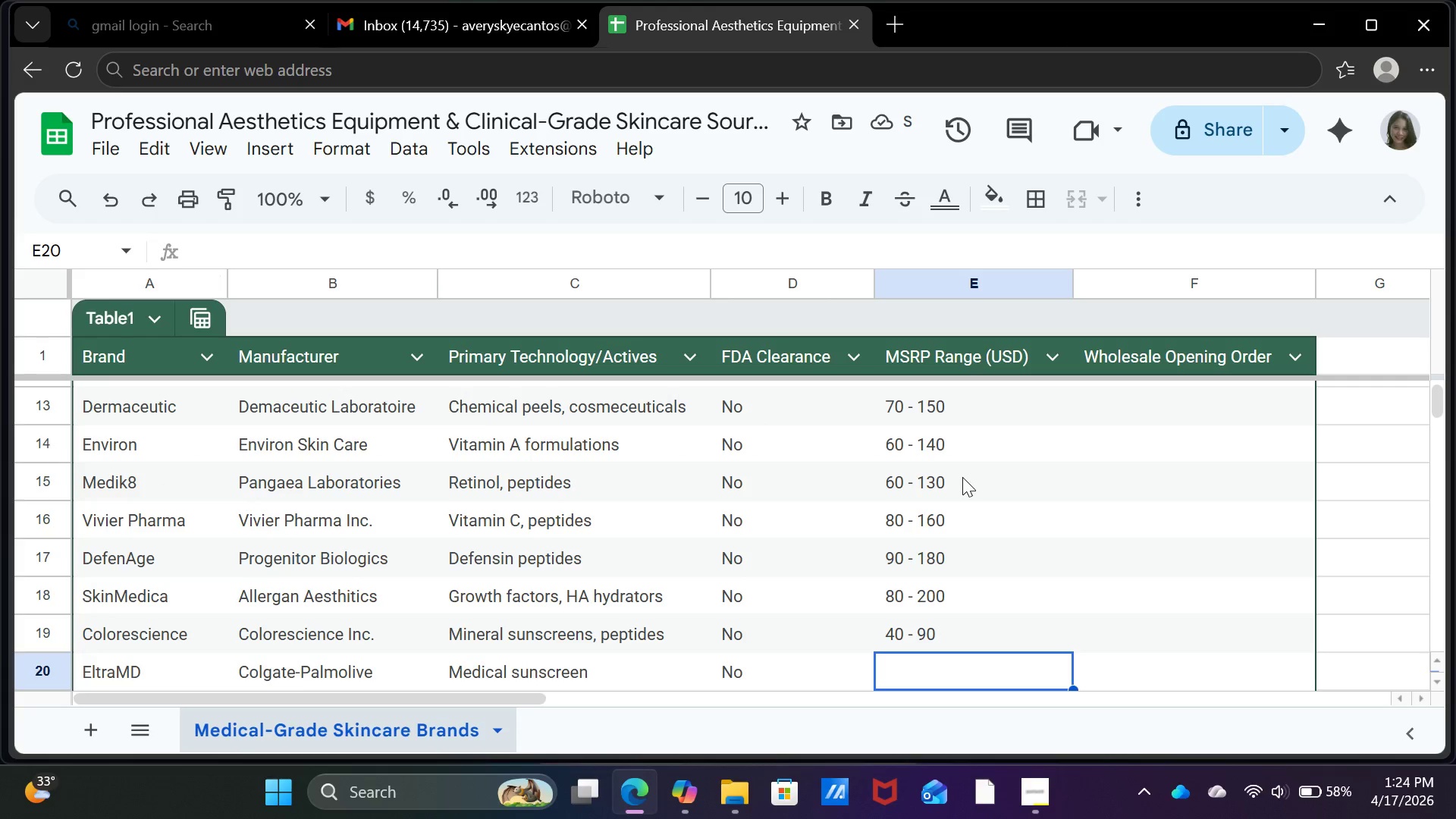 
type(30 - 70)
 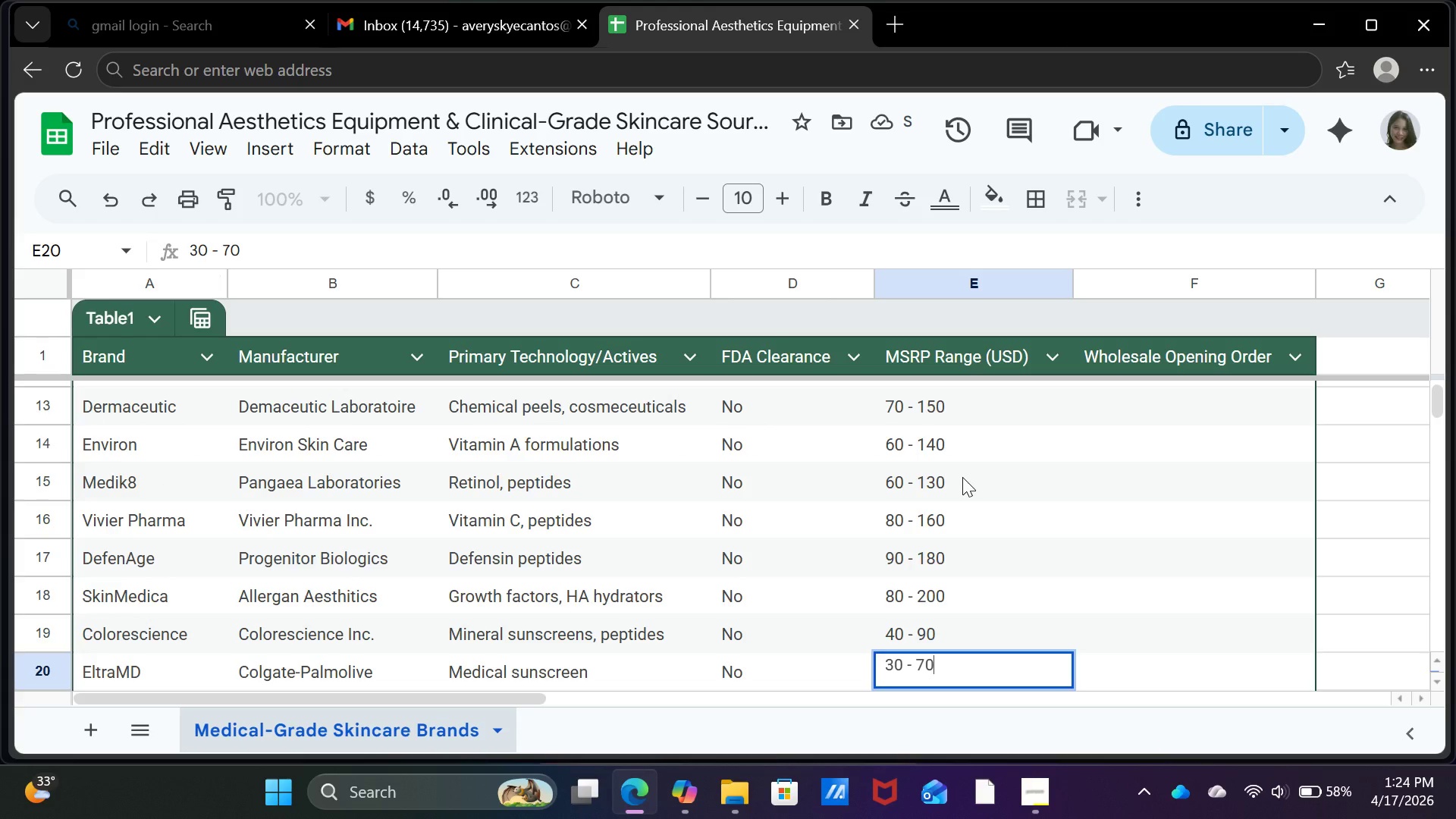 
key(Enter)
 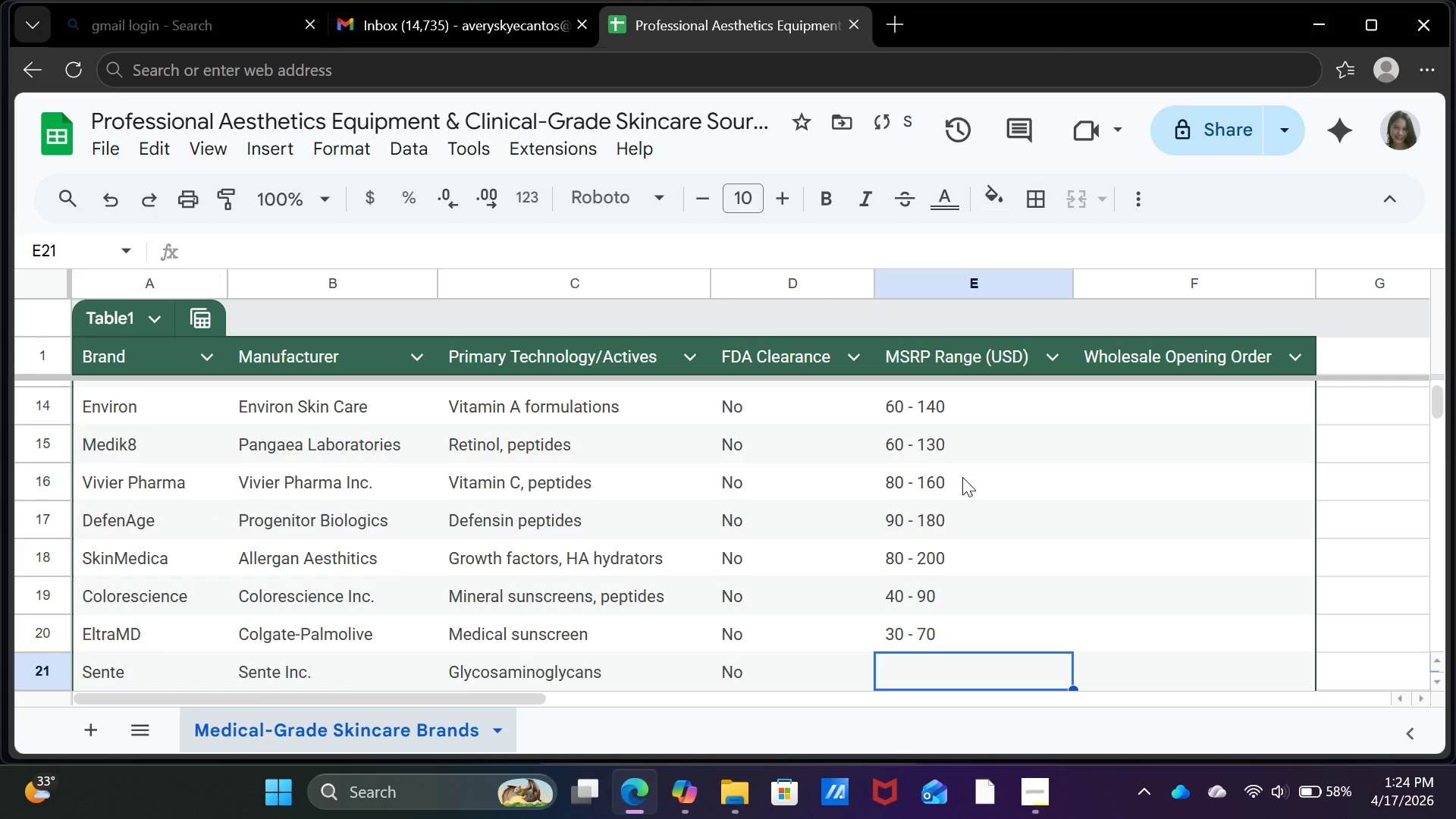 
type(80 - 150)
 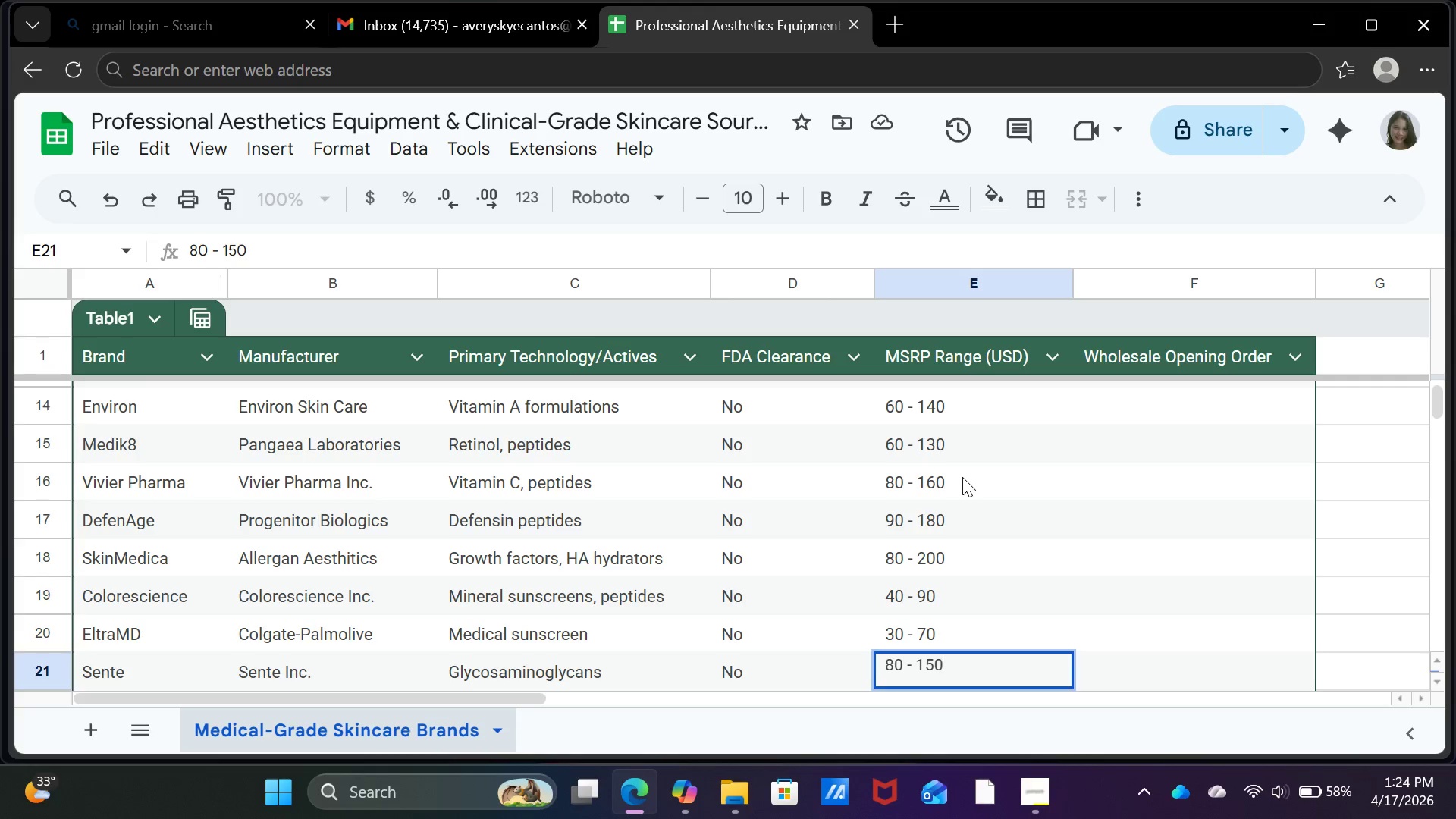 
key(Enter)
 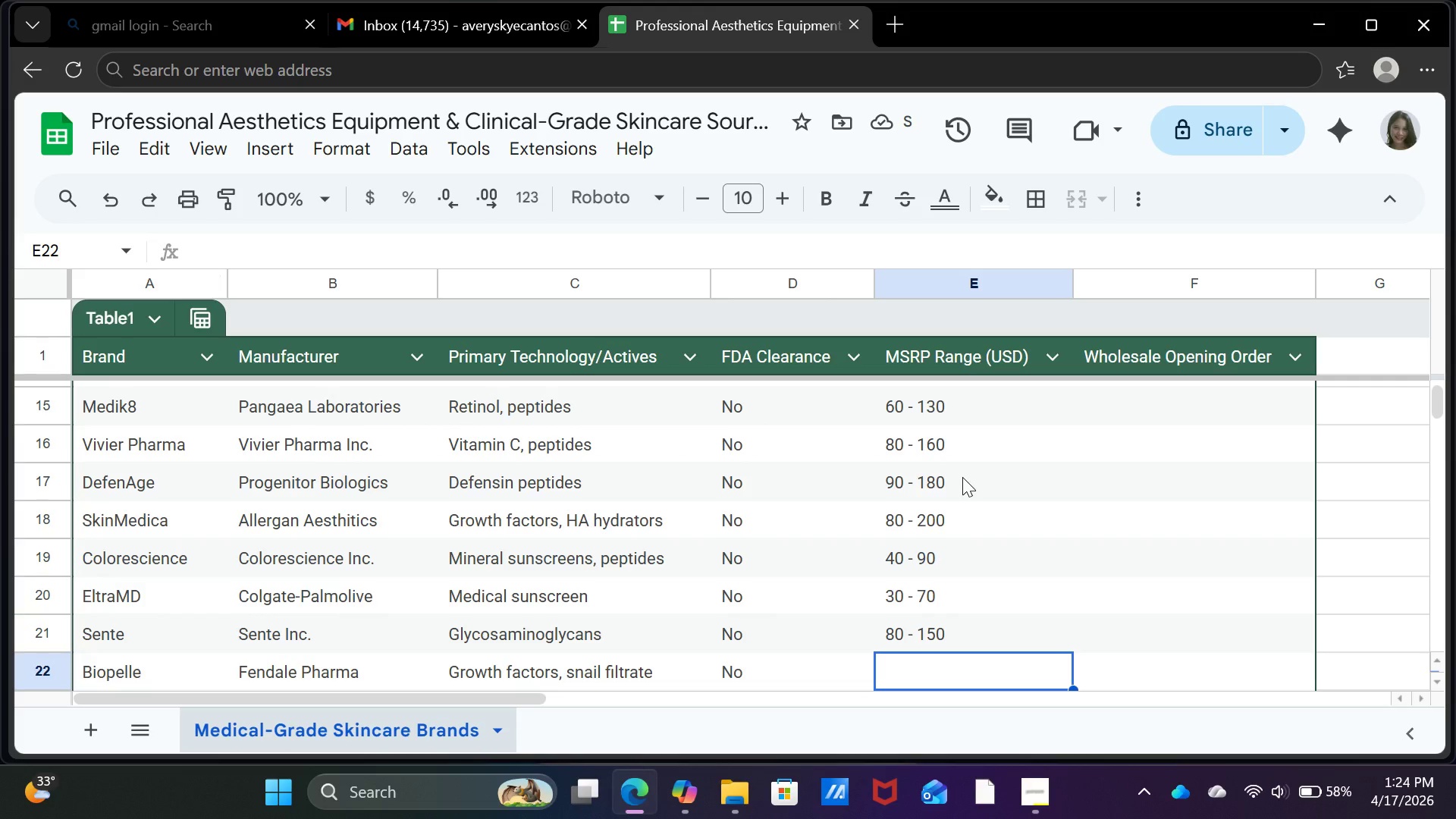 
wait(6.11)
 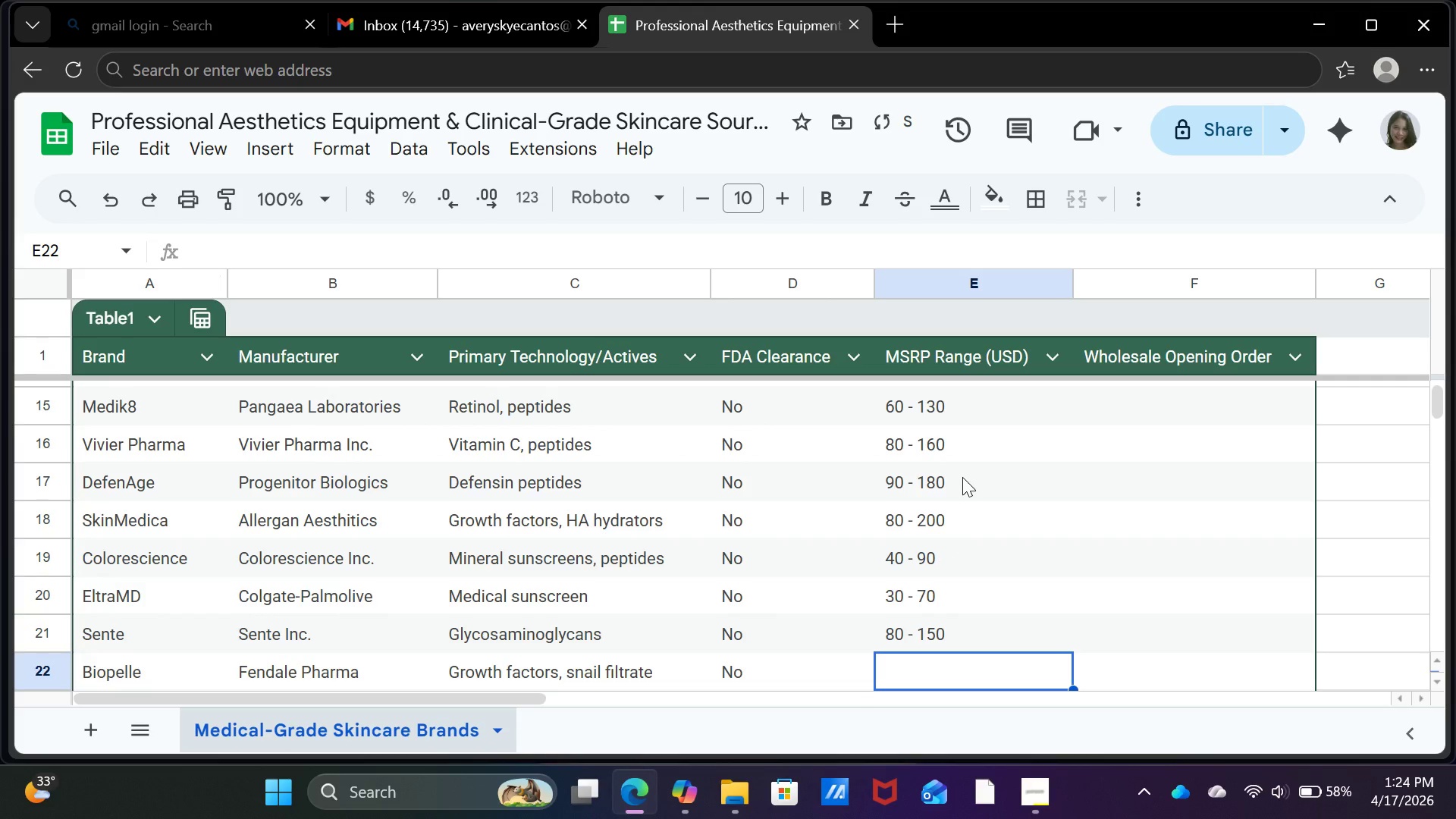 
type(90 - 180)
 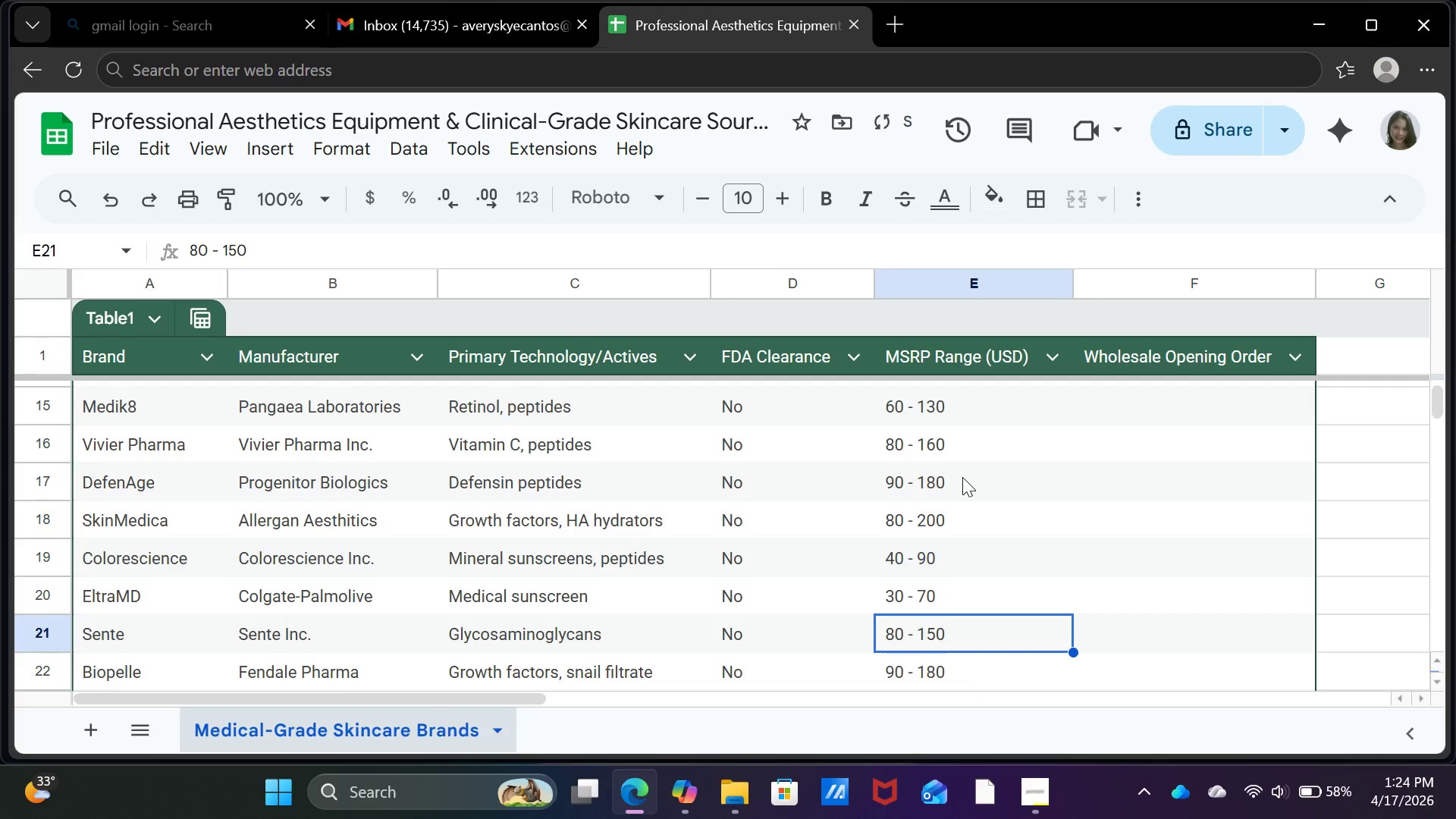 
key(Shift+Enter)
 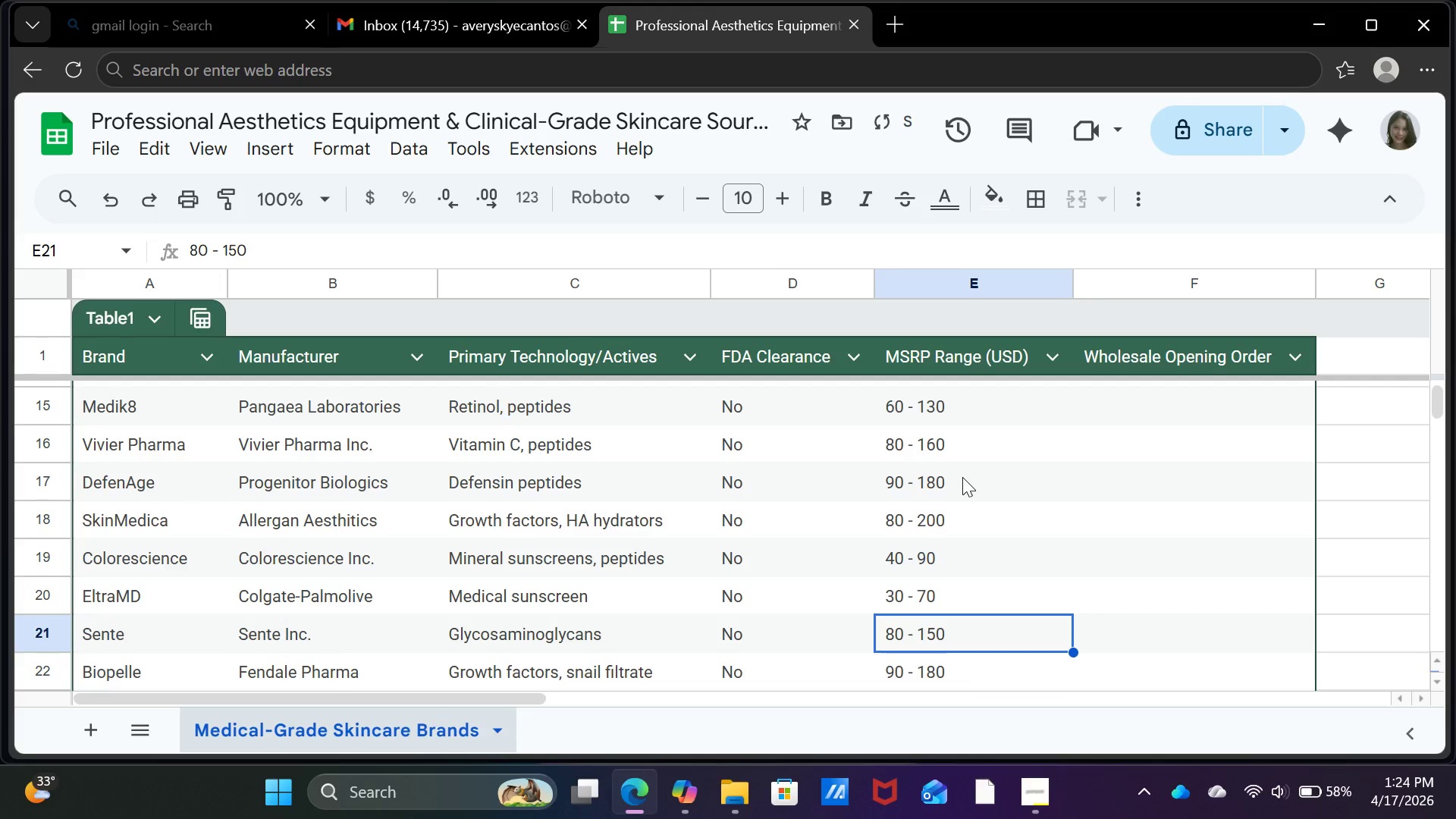 
scroll: coordinate [957, 603], scroll_direction: down, amount: 2.0
 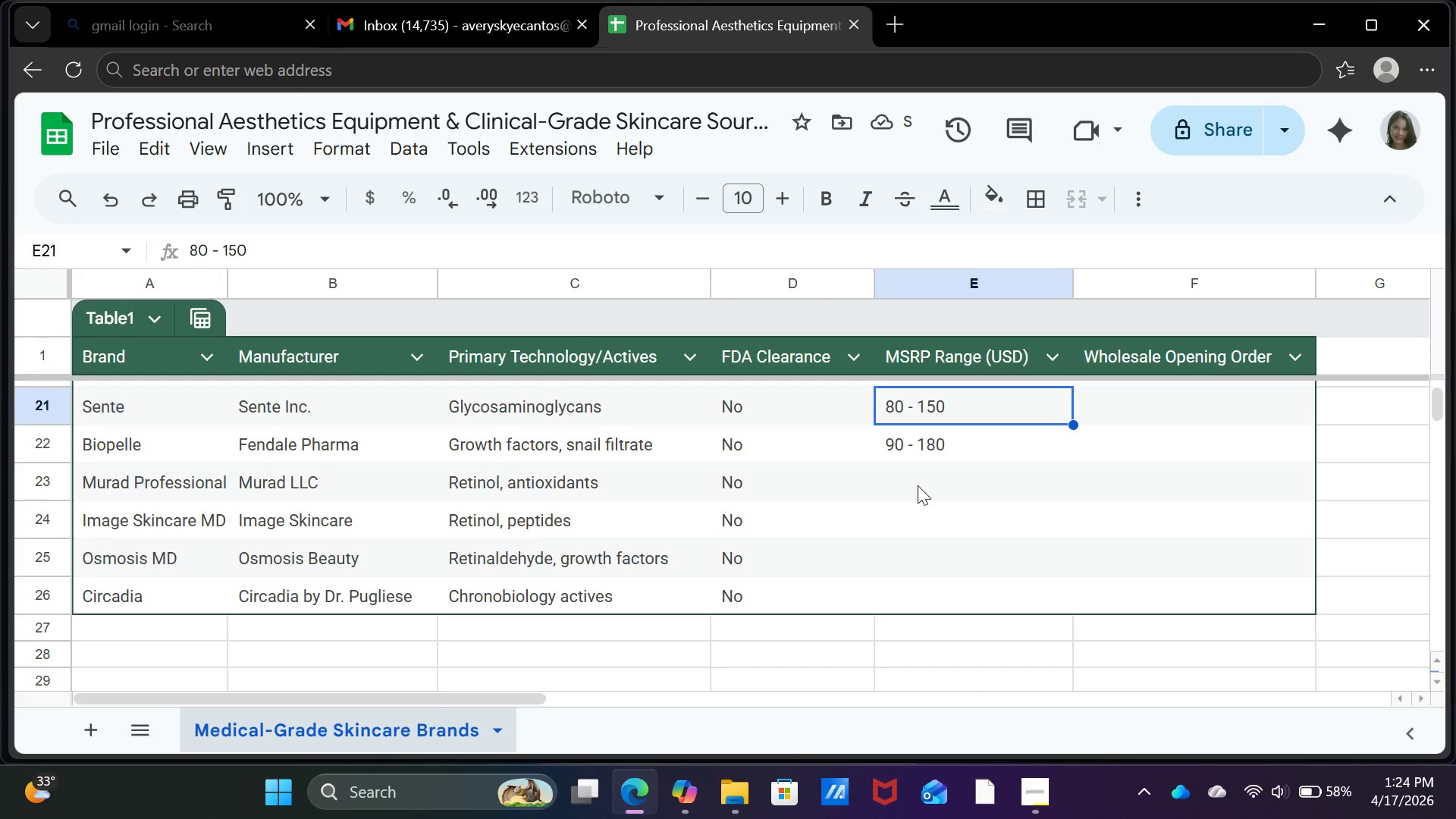 
left_click_drag(start_coordinate=[915, 475], to_coordinate=[910, 482])
 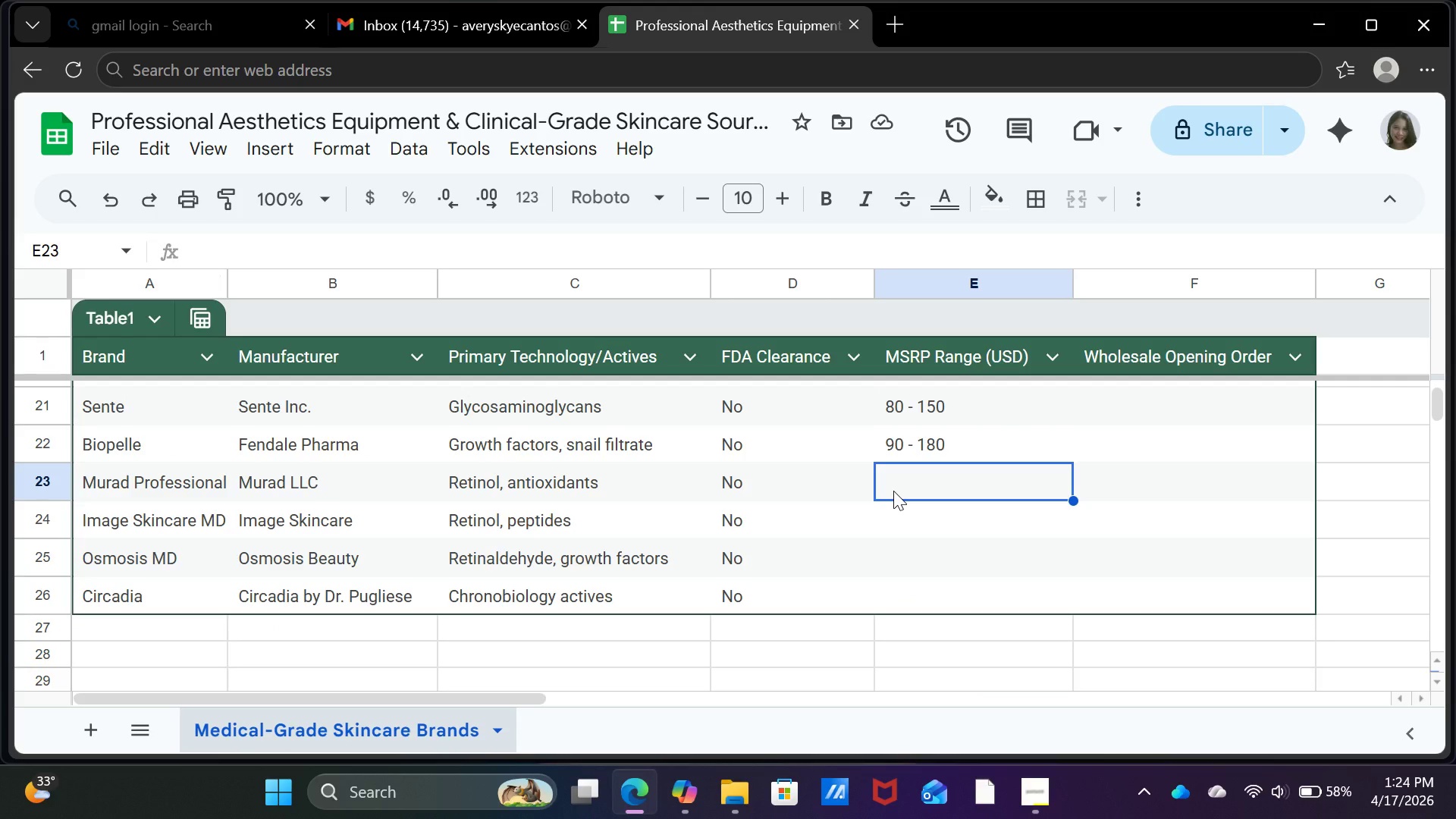 
type(60 - 120)
 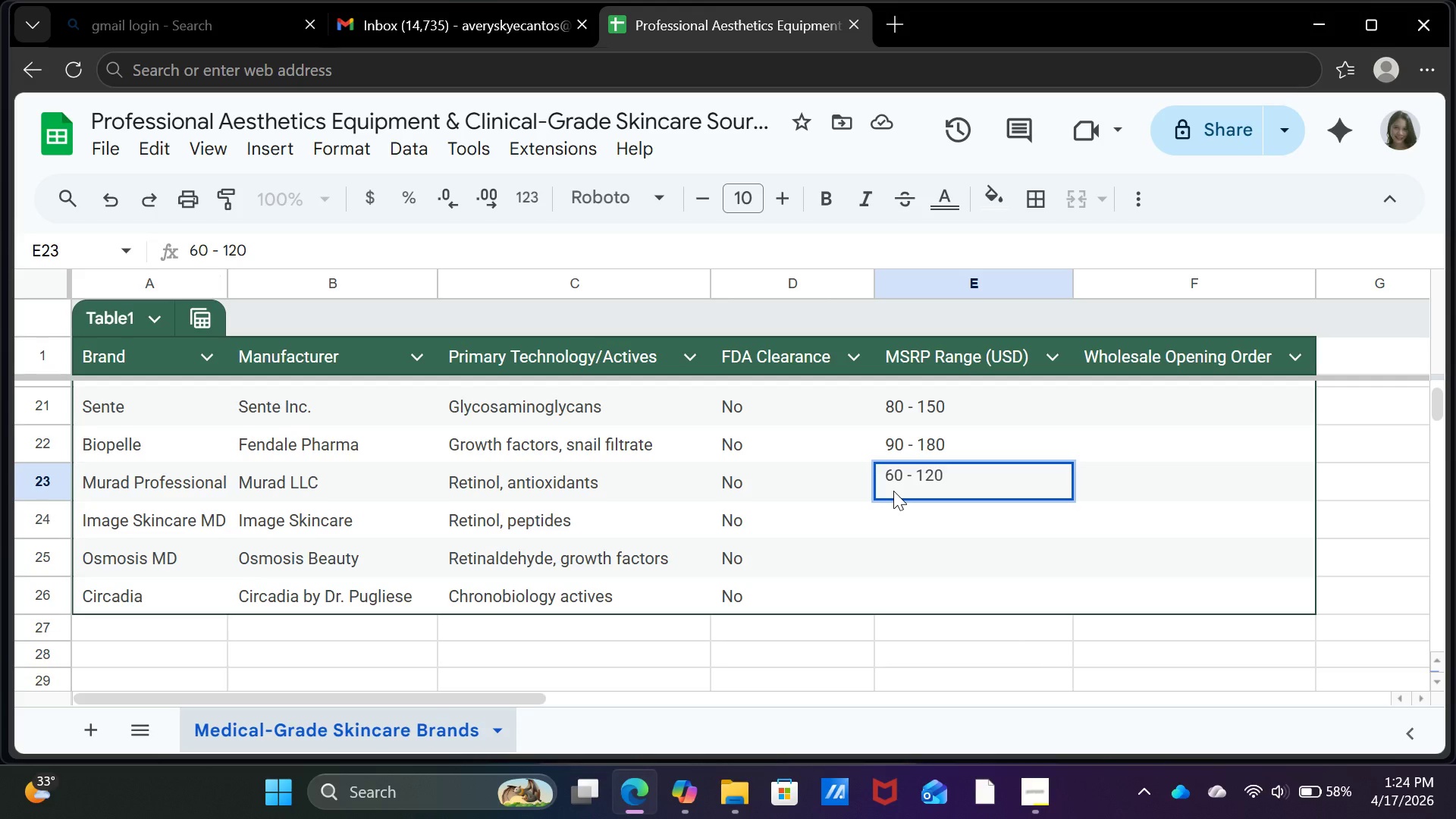 
key(Enter)
 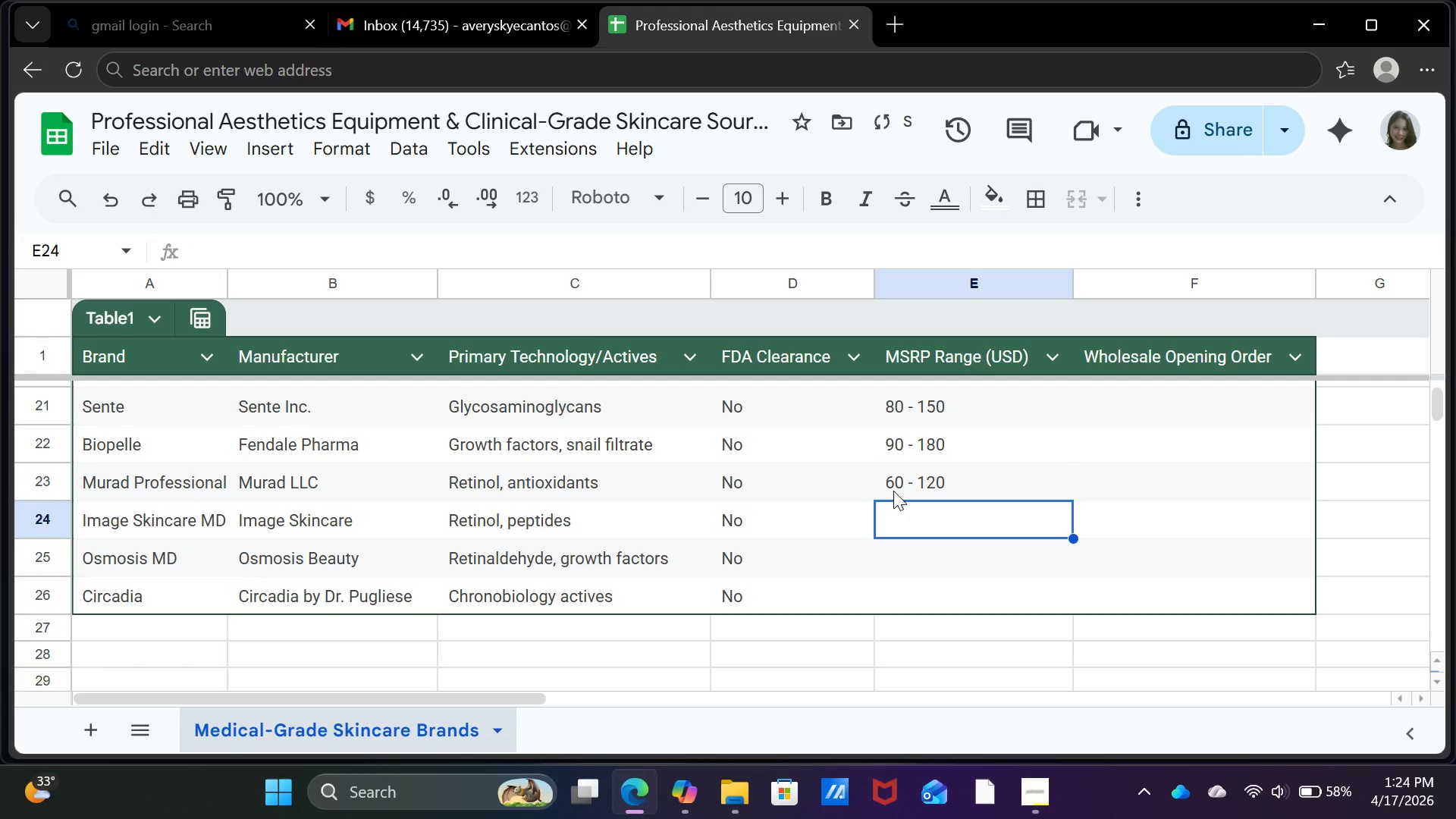 
type(50 - 120)
 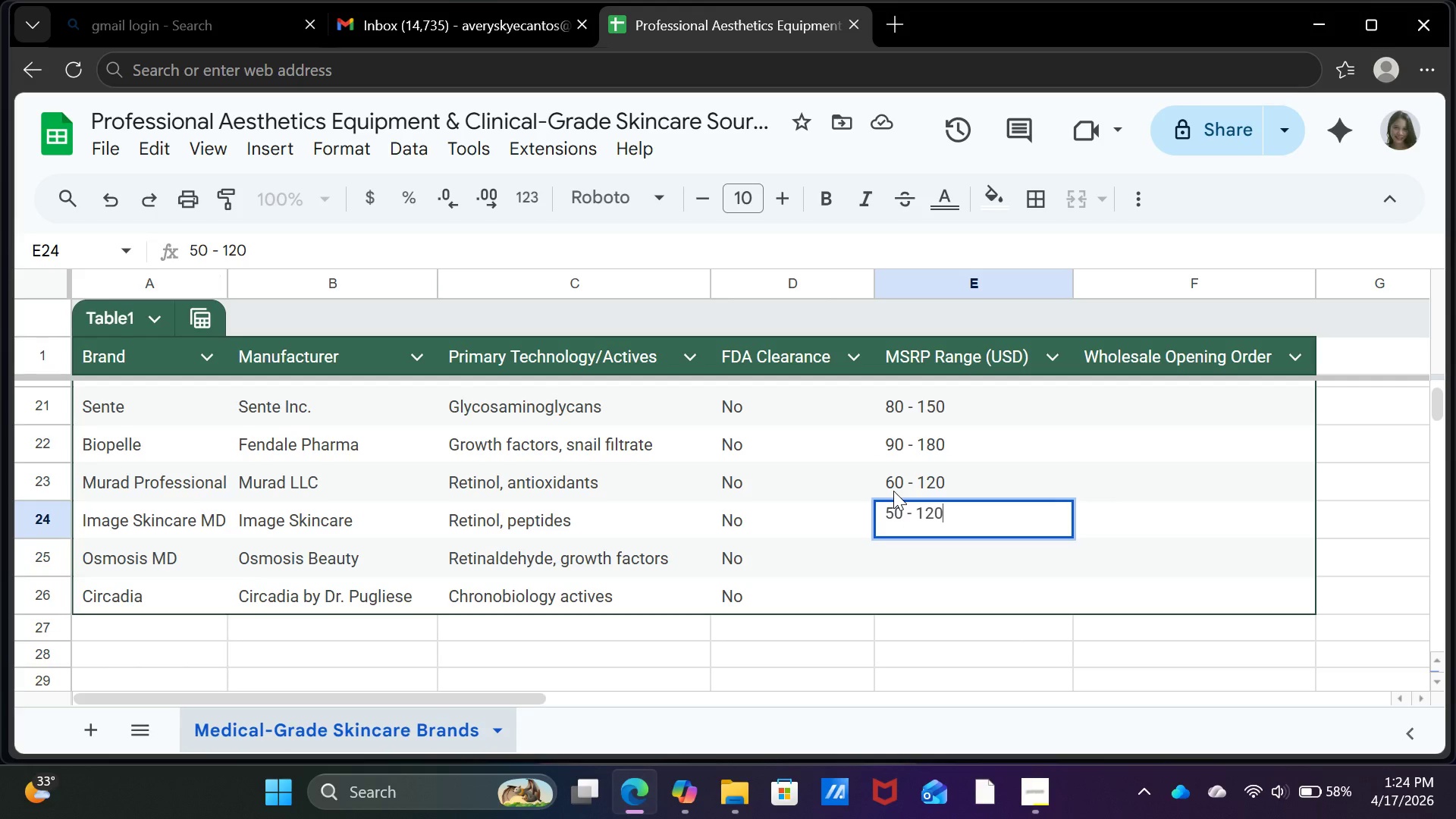 
key(Enter)
 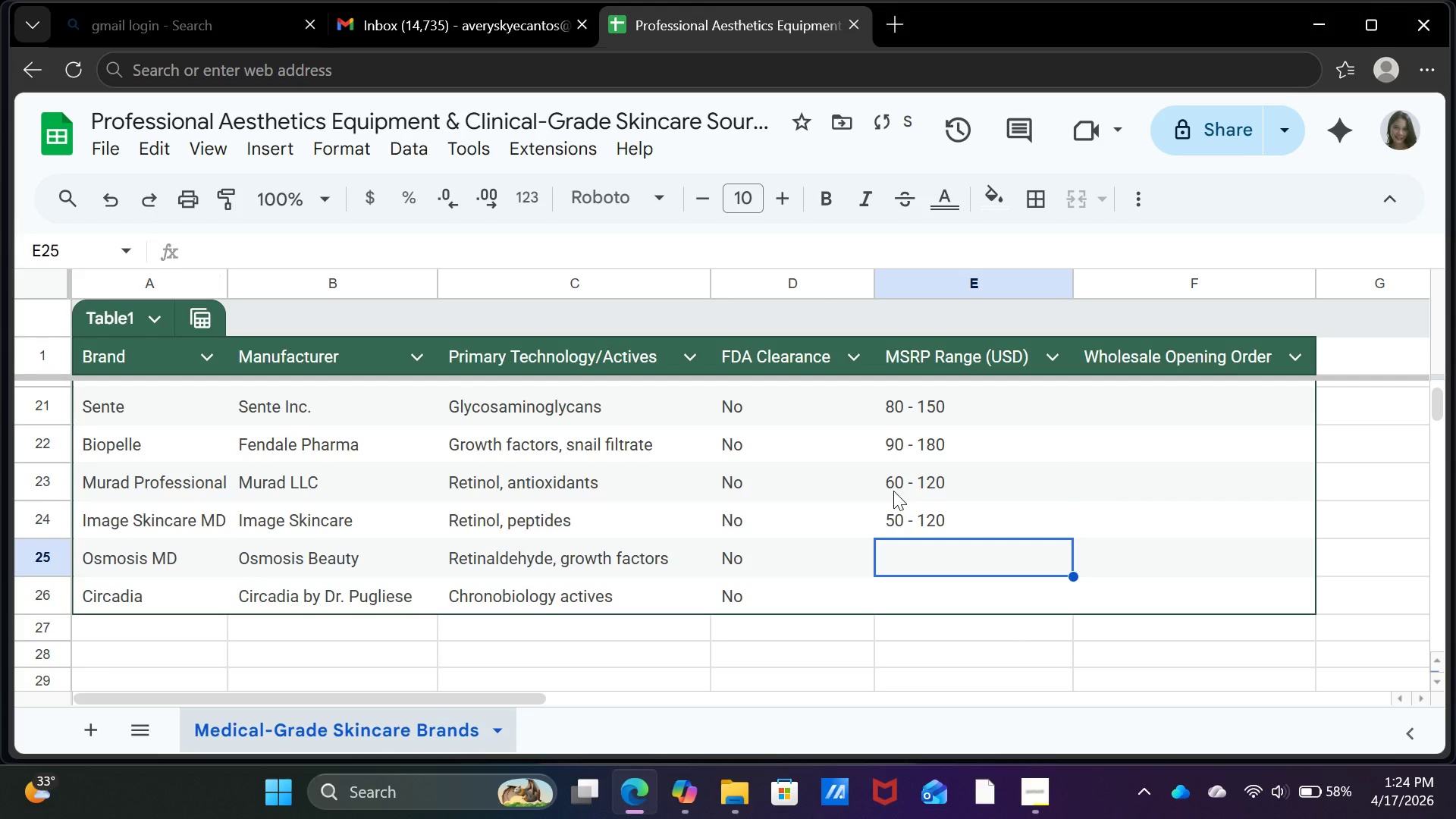 
type(50 -120)
 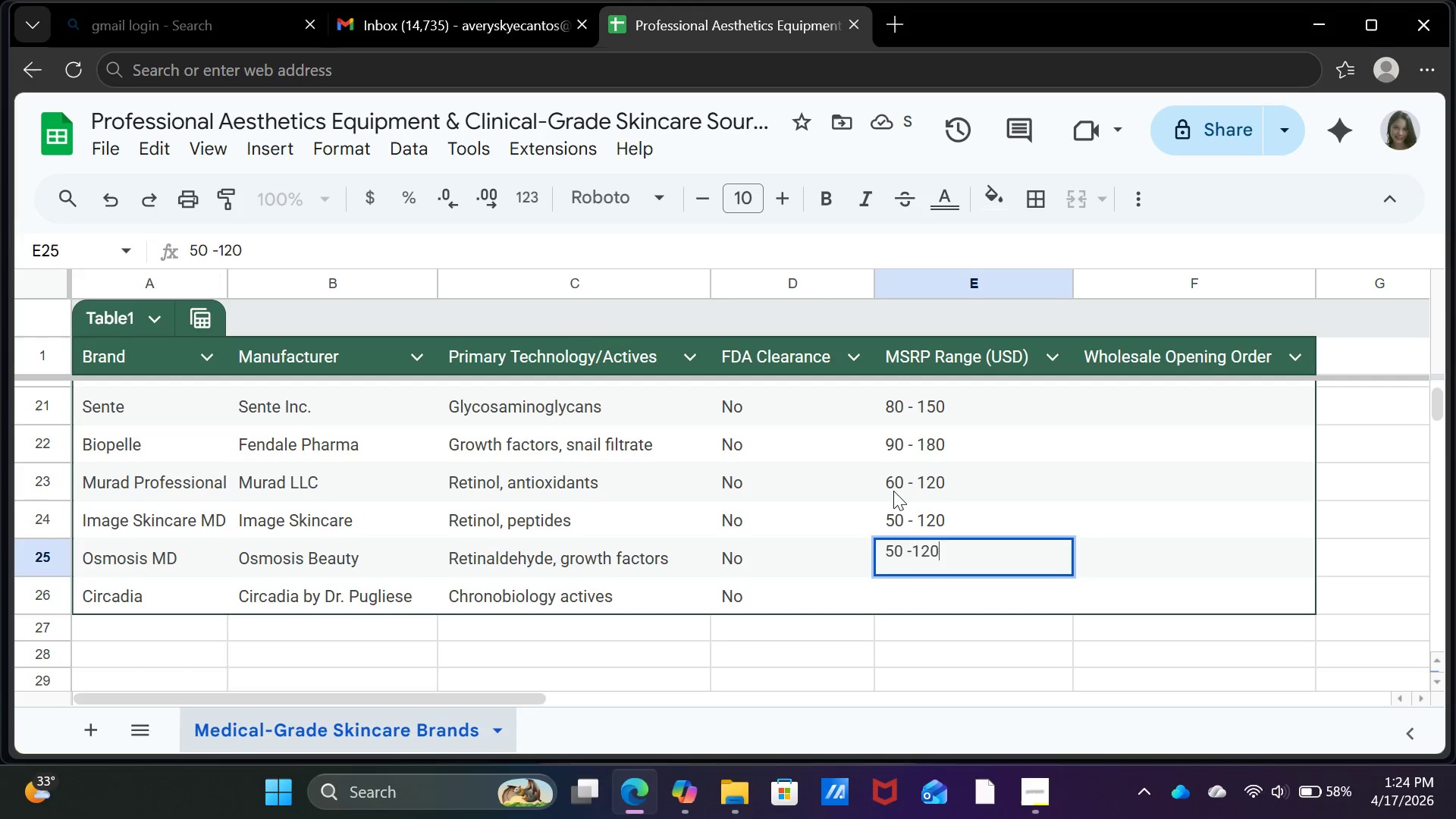 
key(Enter)
 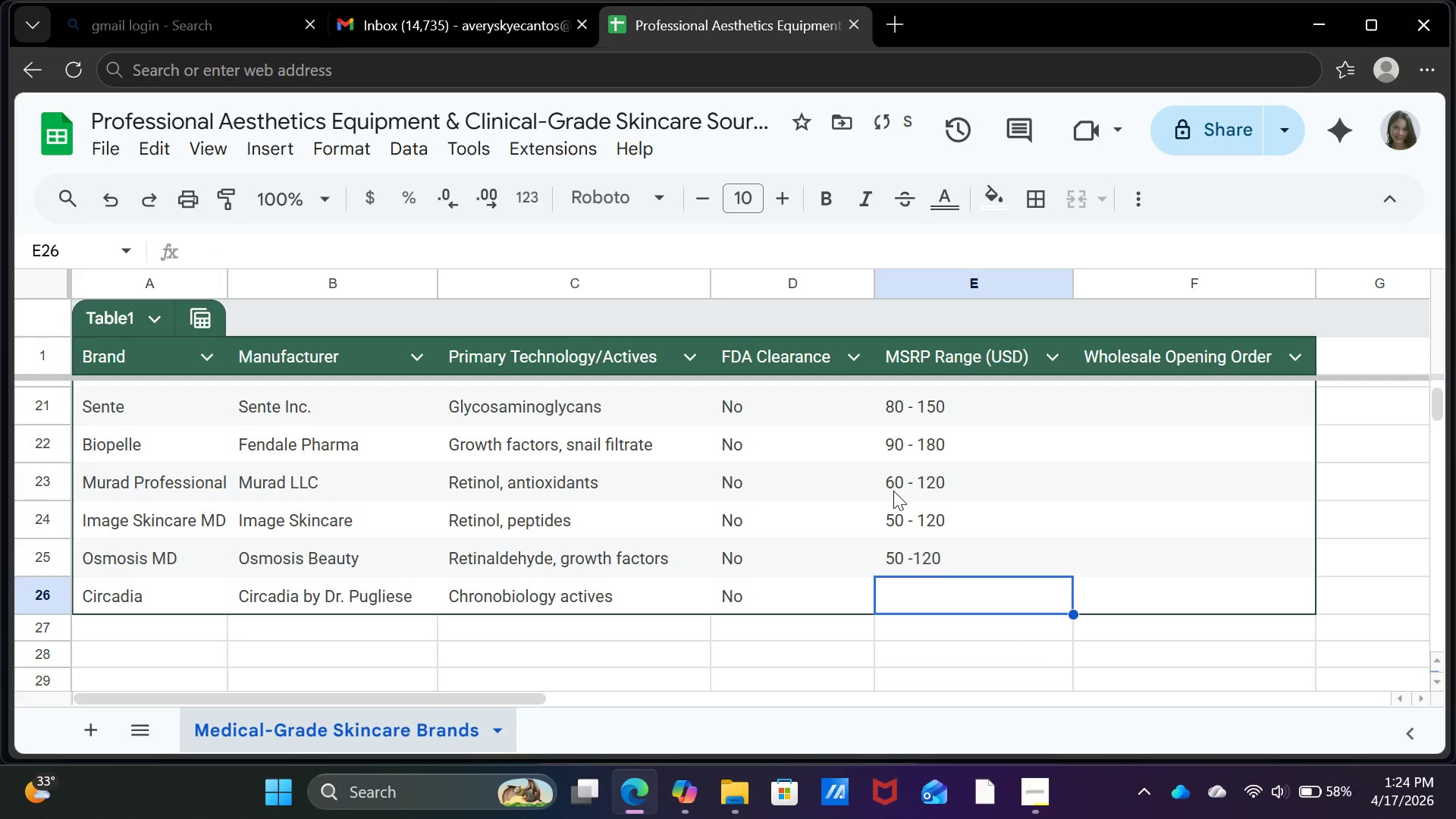 
type(7-0 )
key(Backspace)
key(Backspace)
key(Backspace)
type(0 -140)
 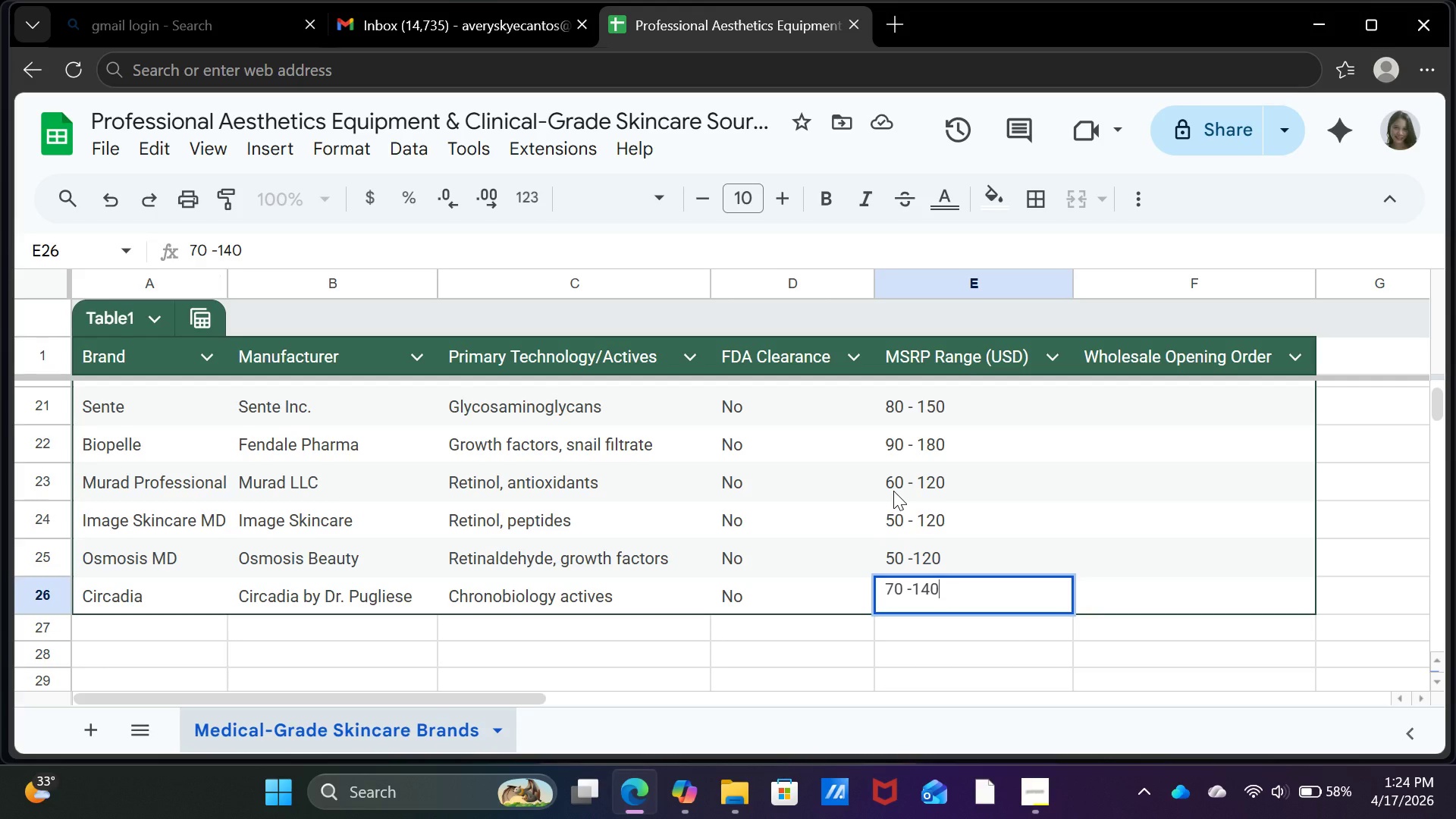 
key(Enter)
 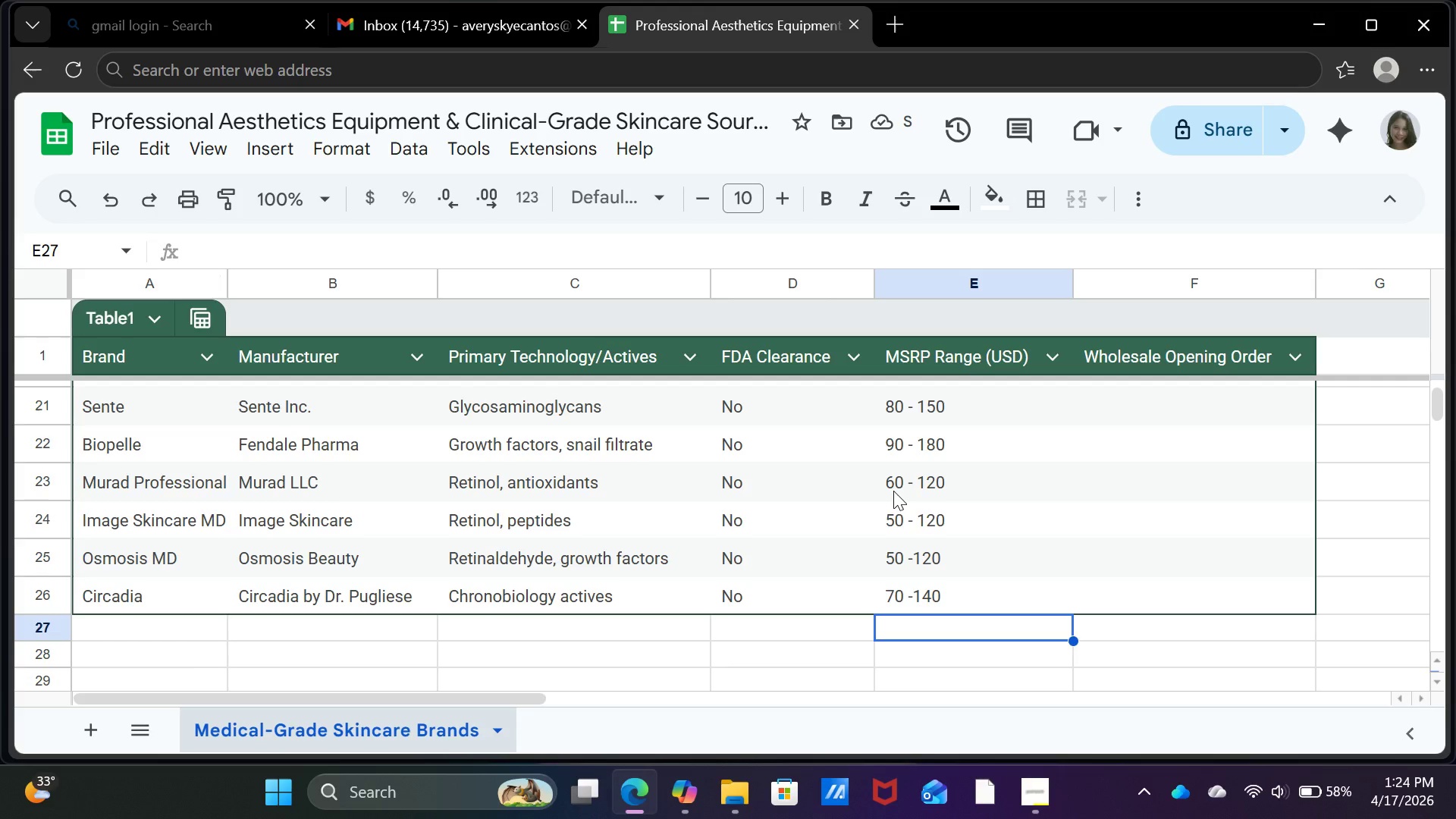 
wait(6.55)
 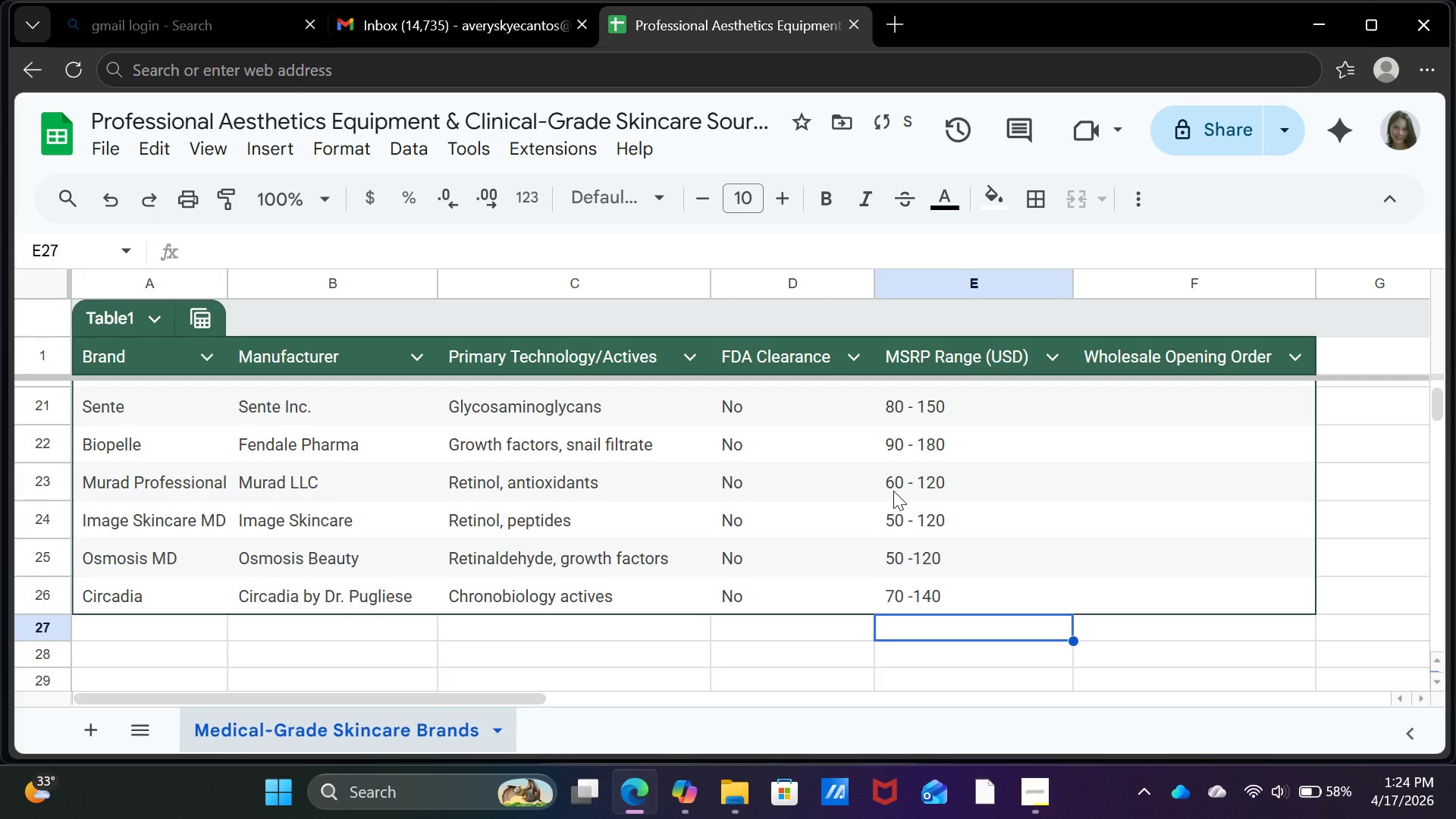 
left_click([927, 557])
 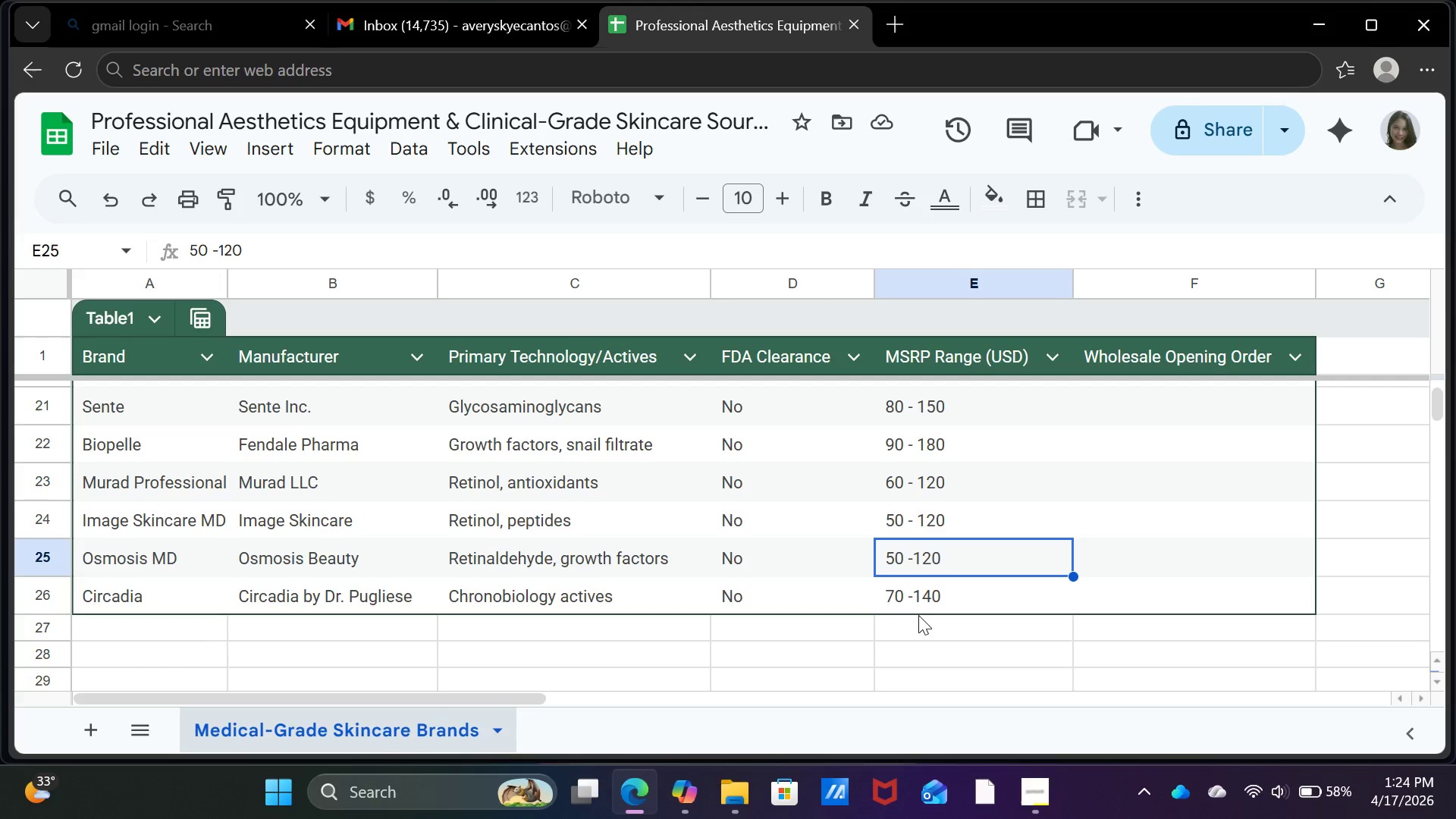 
left_click([919, 601])
 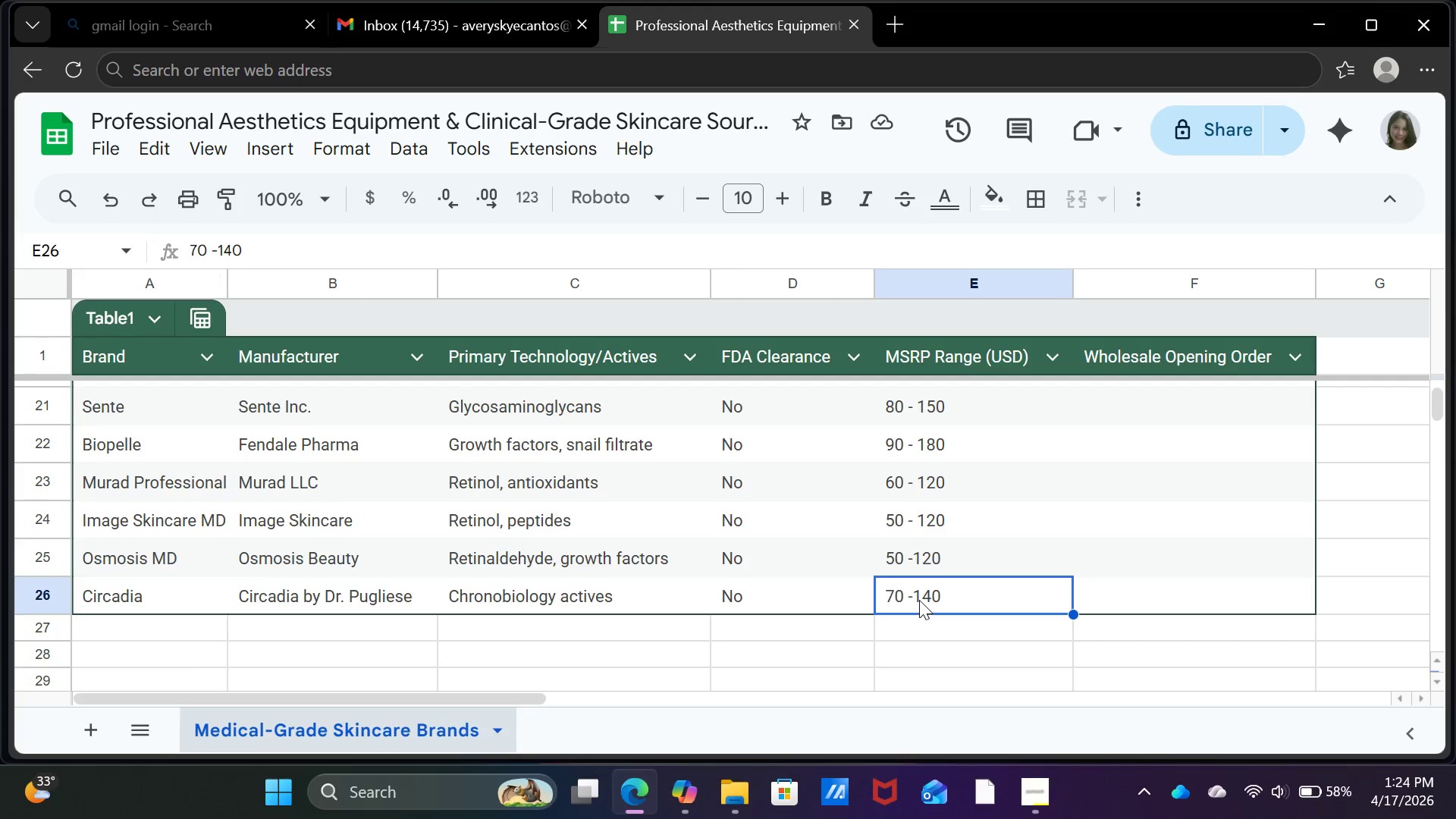 
key(Control+X)
 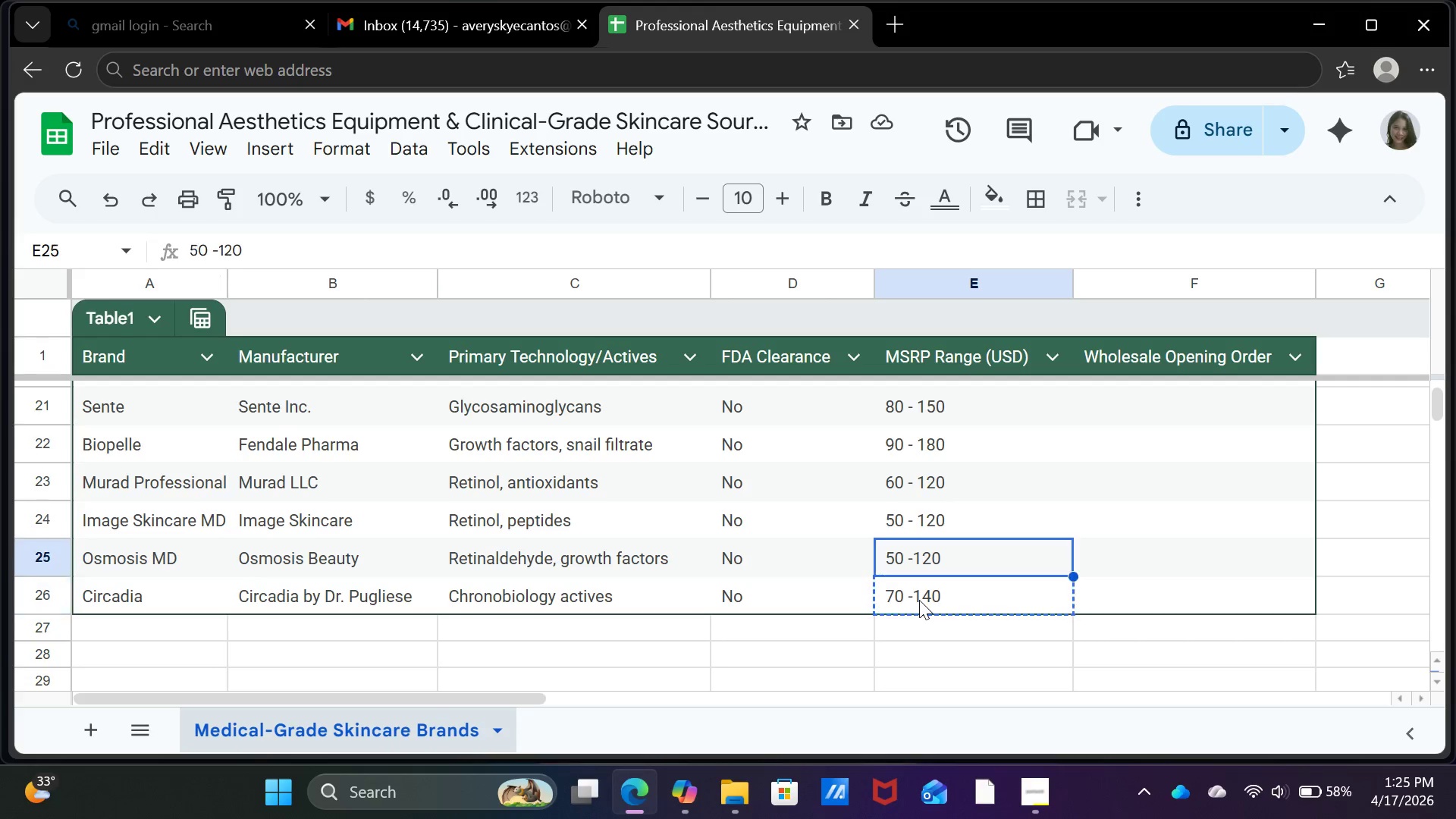 
key(ArrowUp)
 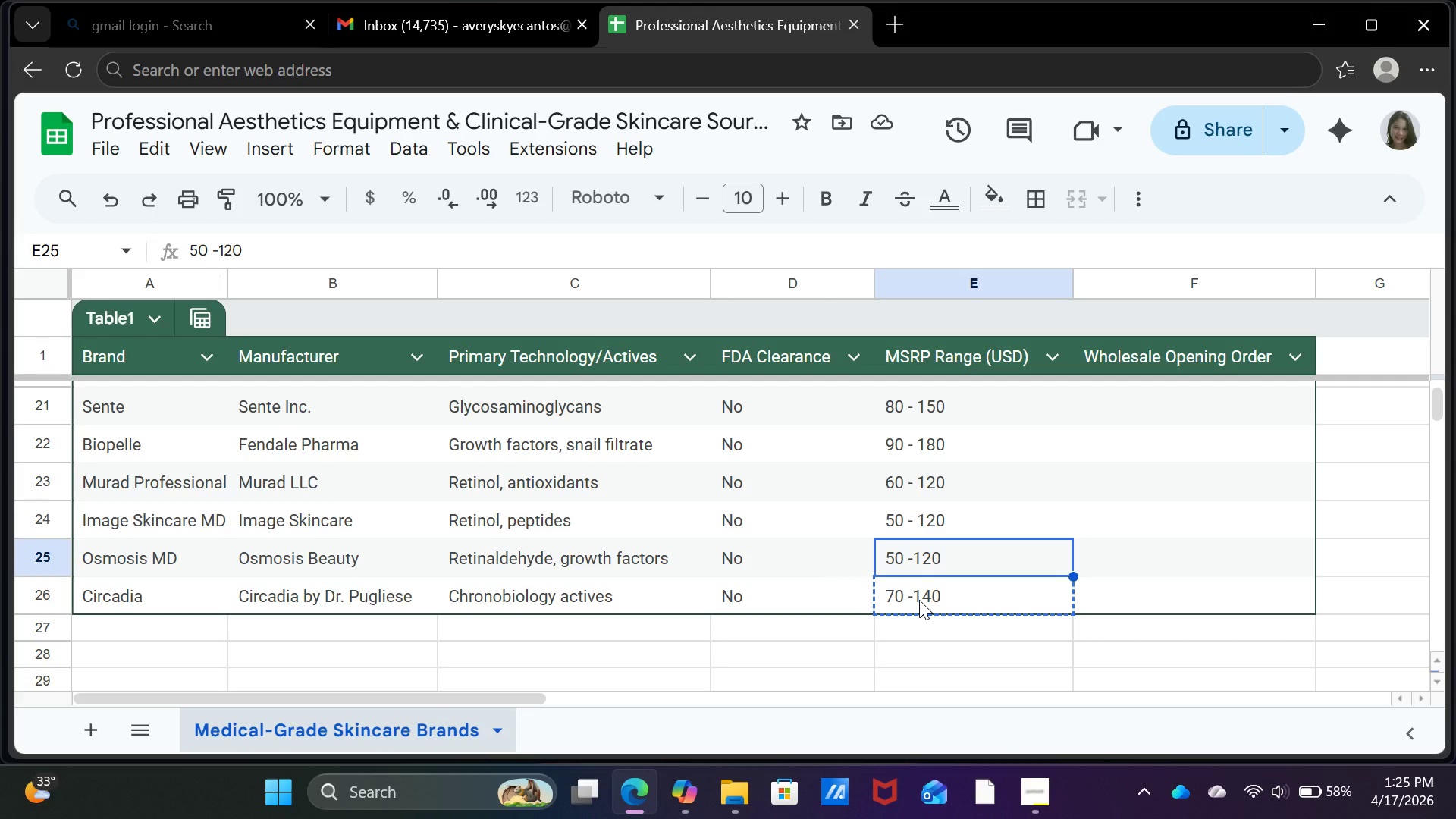 
key(Control+V)
 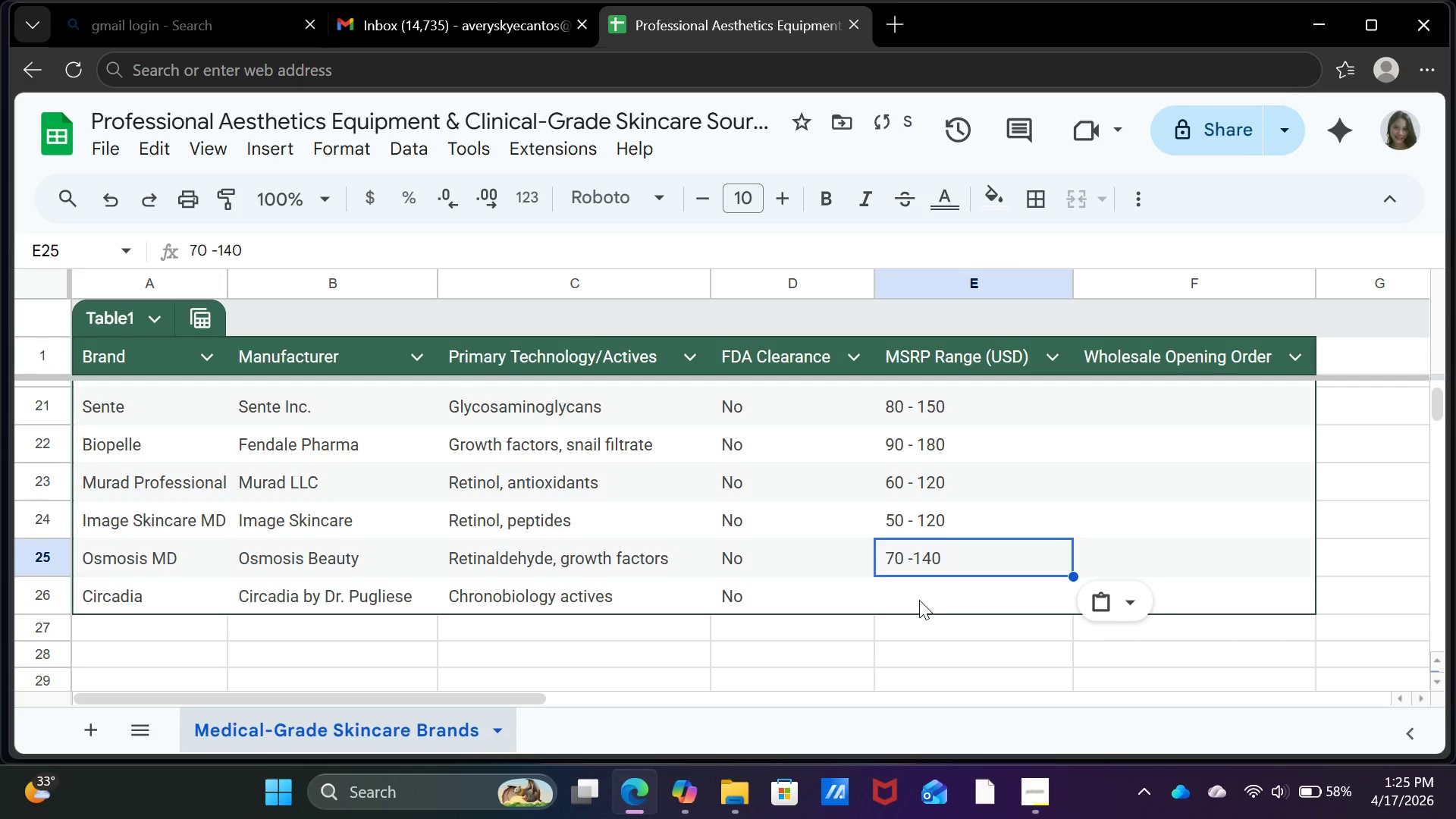 
key(ArrowDown)
 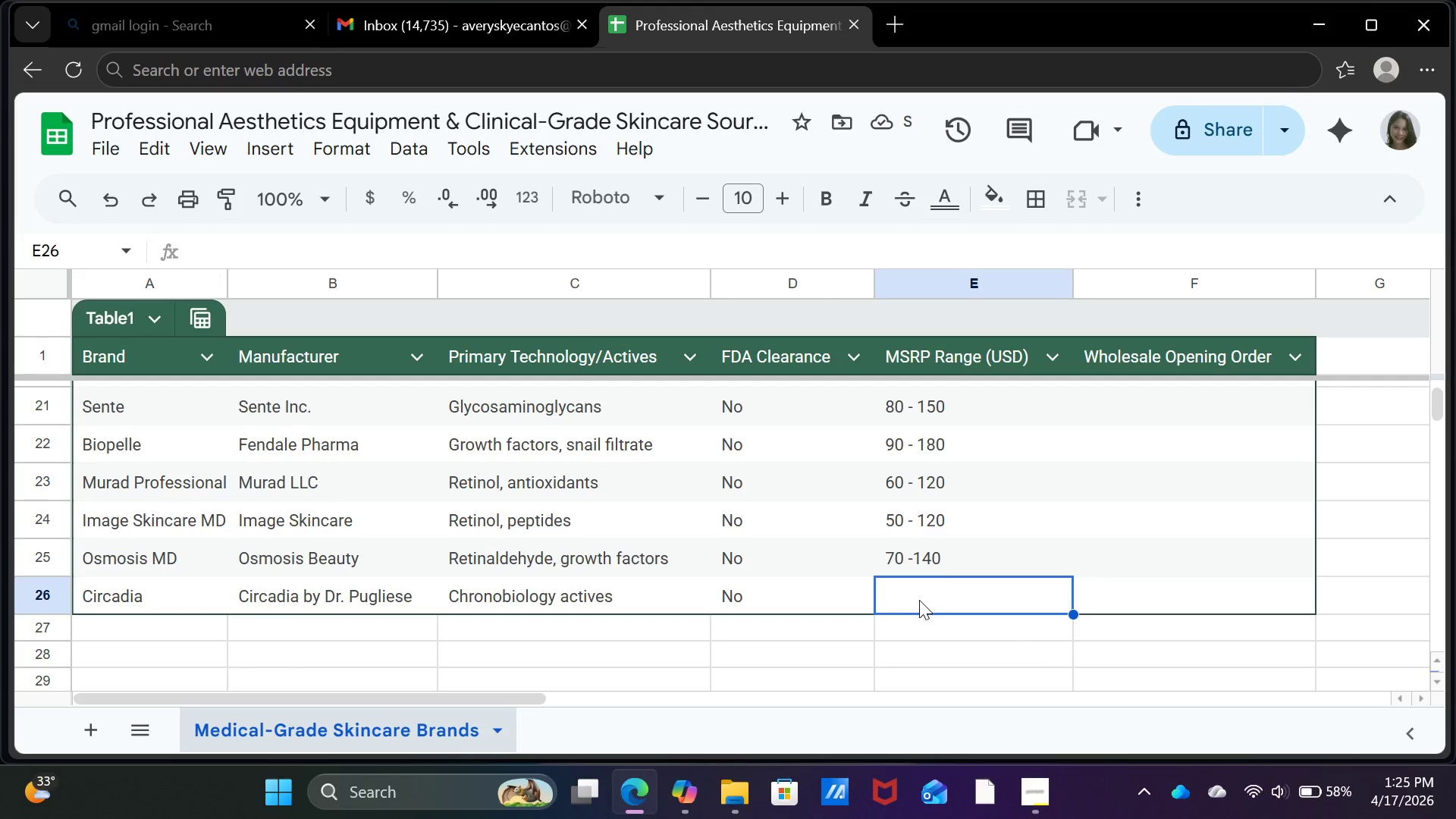 
type(60 -120)
 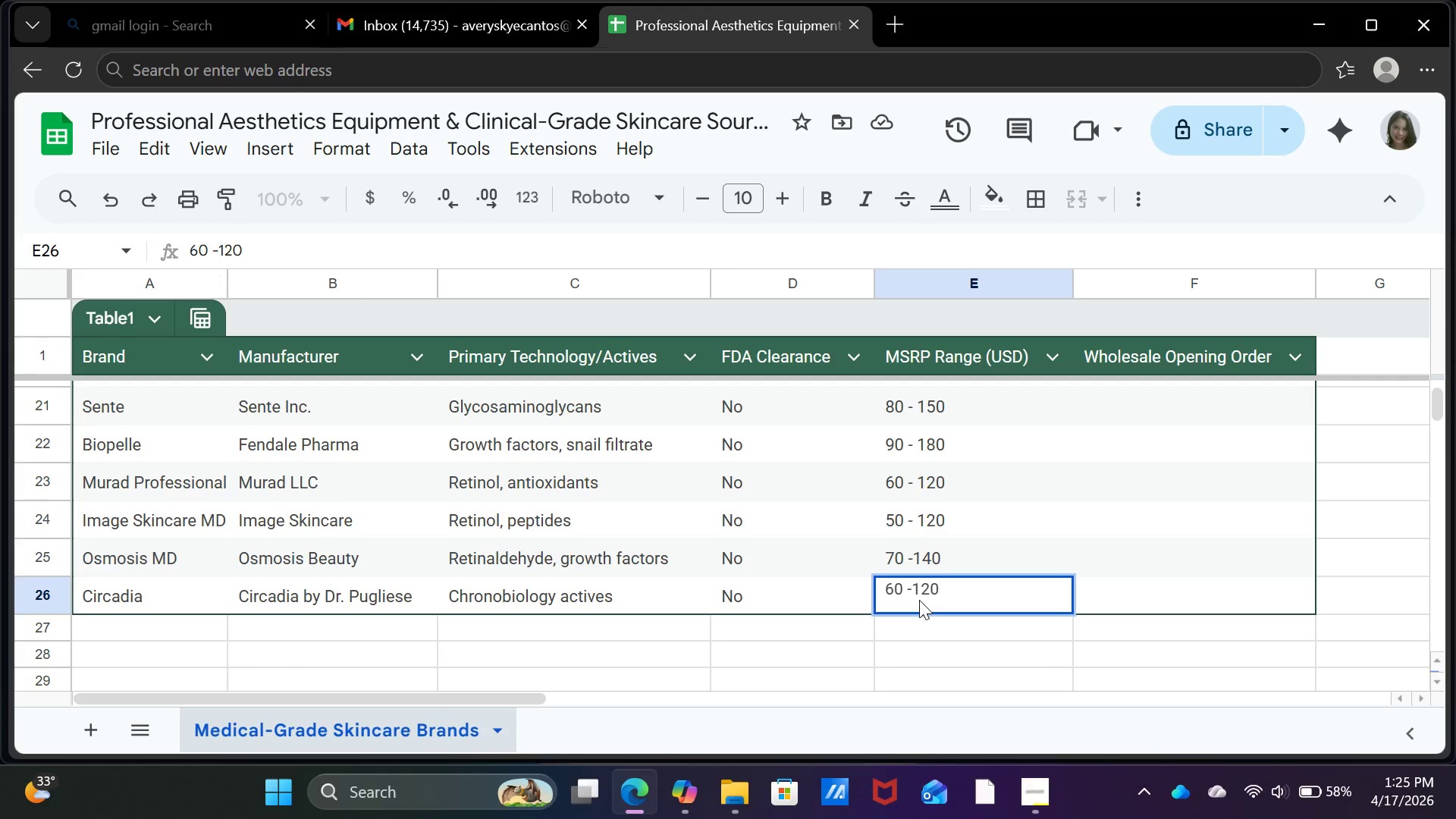 
key(Enter)
 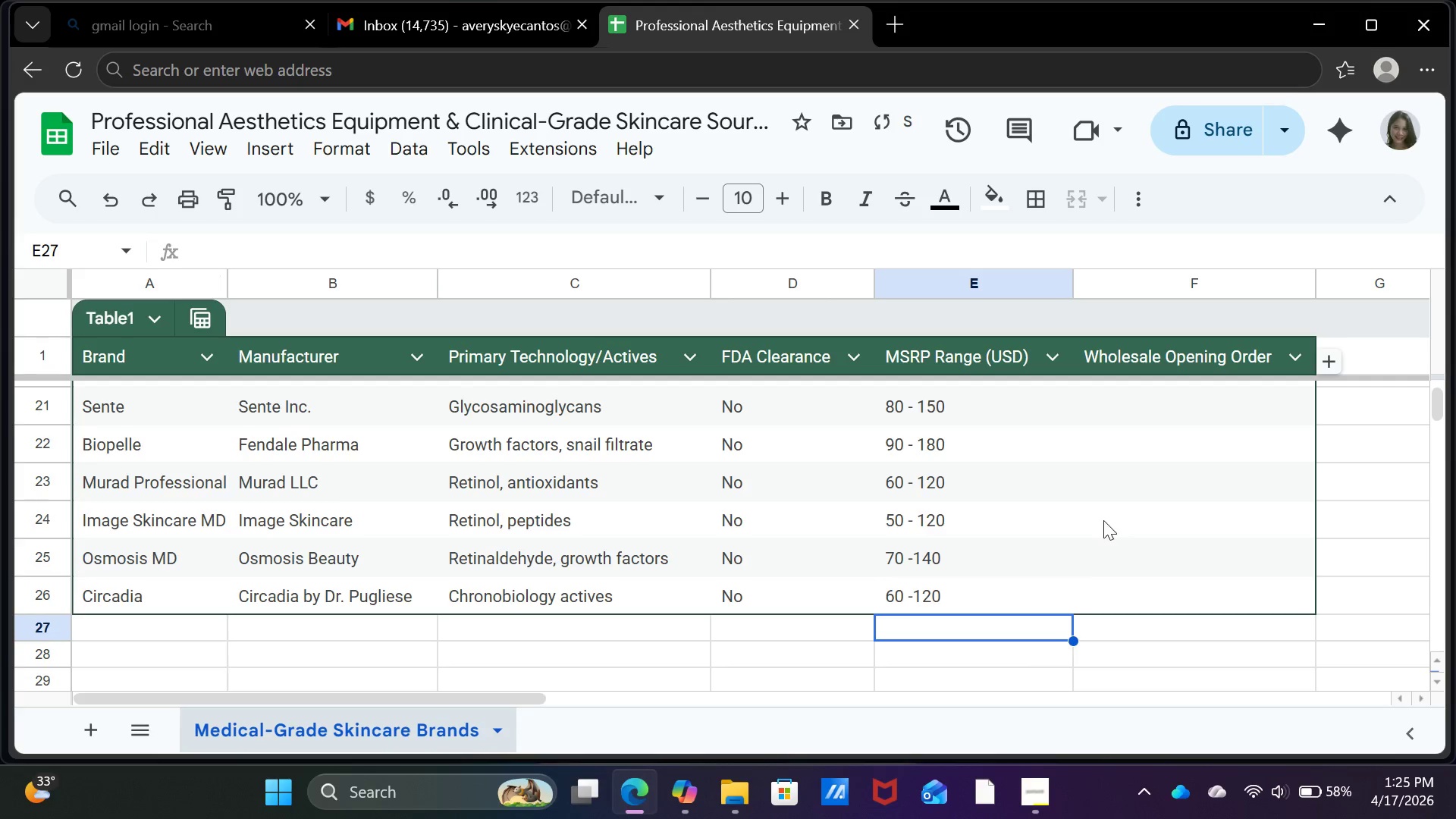 
scroll: coordinate [1078, 567], scroll_direction: up, amount: 28.0
 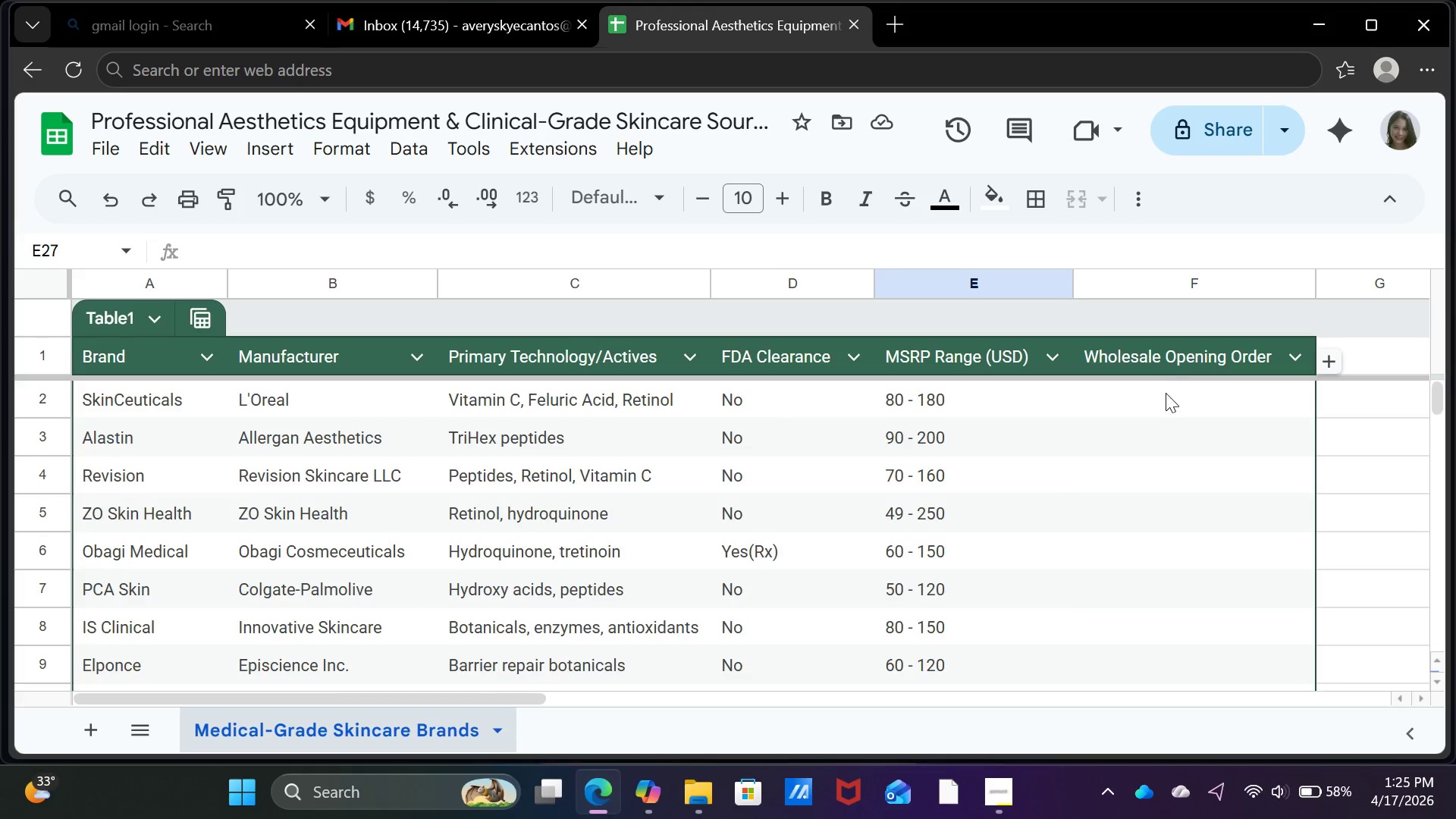 
left_click([1166, 397])
 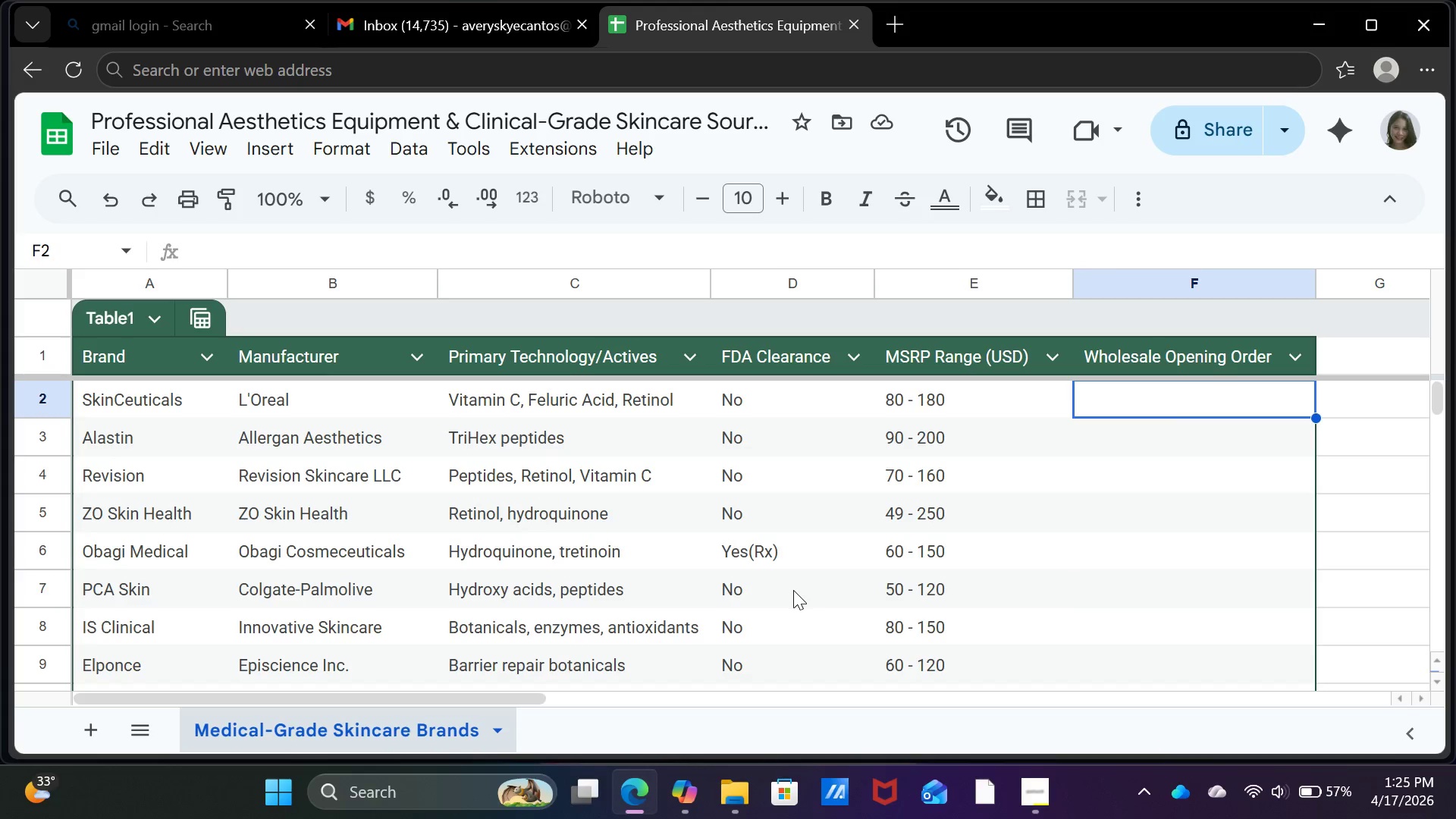 
wait(17.36)
 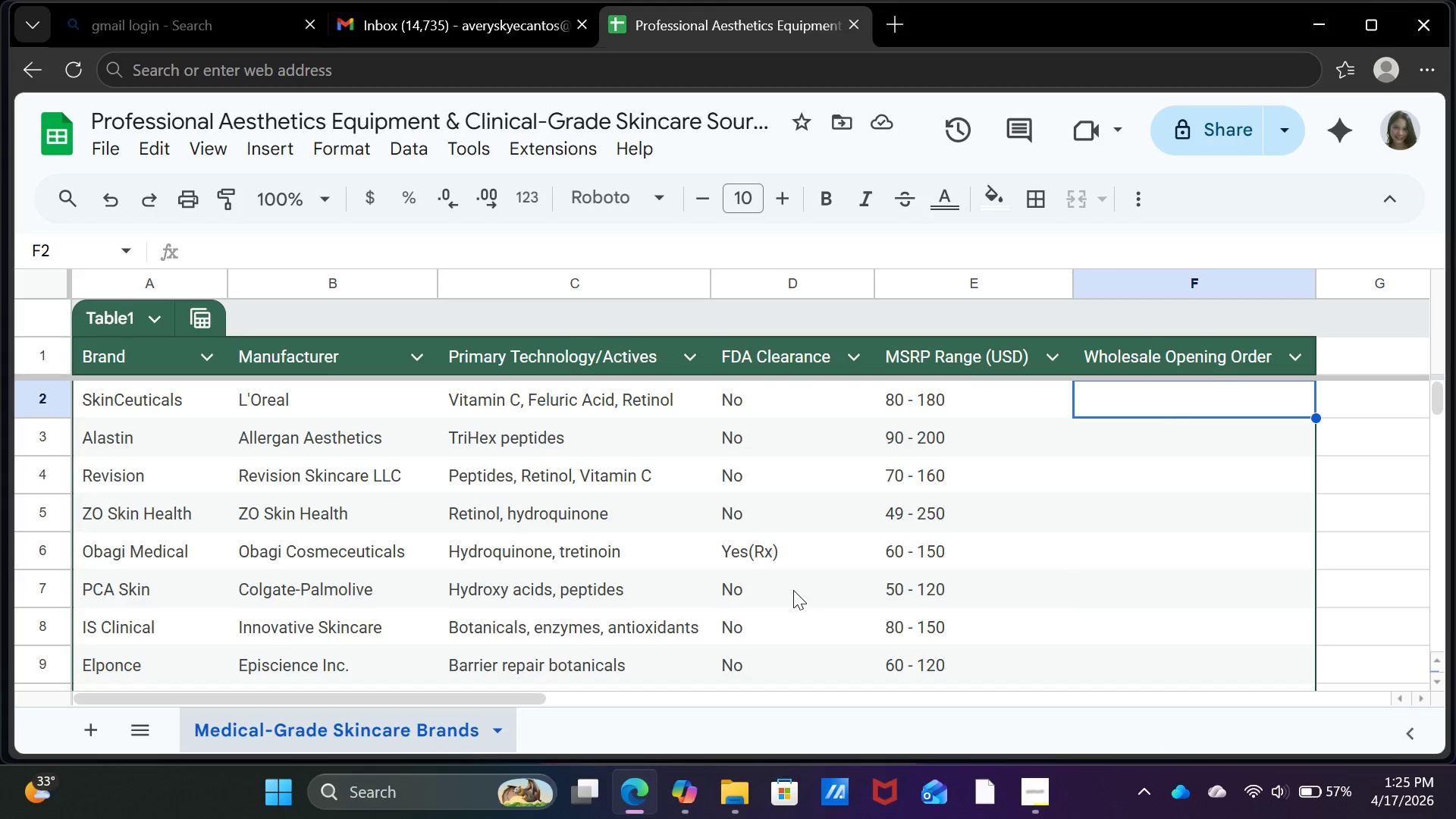 
key(Shift+ShiftRight)
 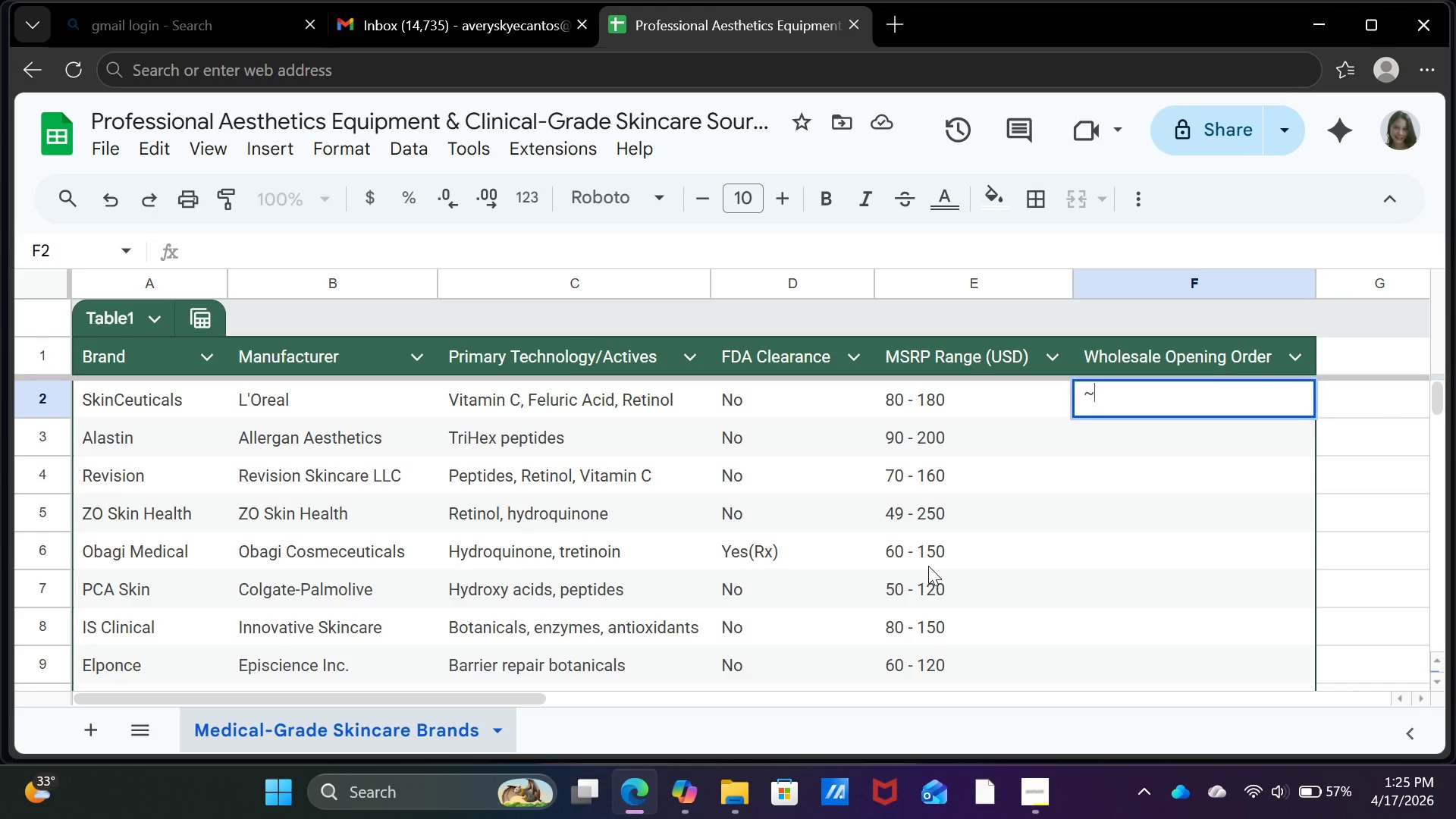 
key(Shift+Backquote)
 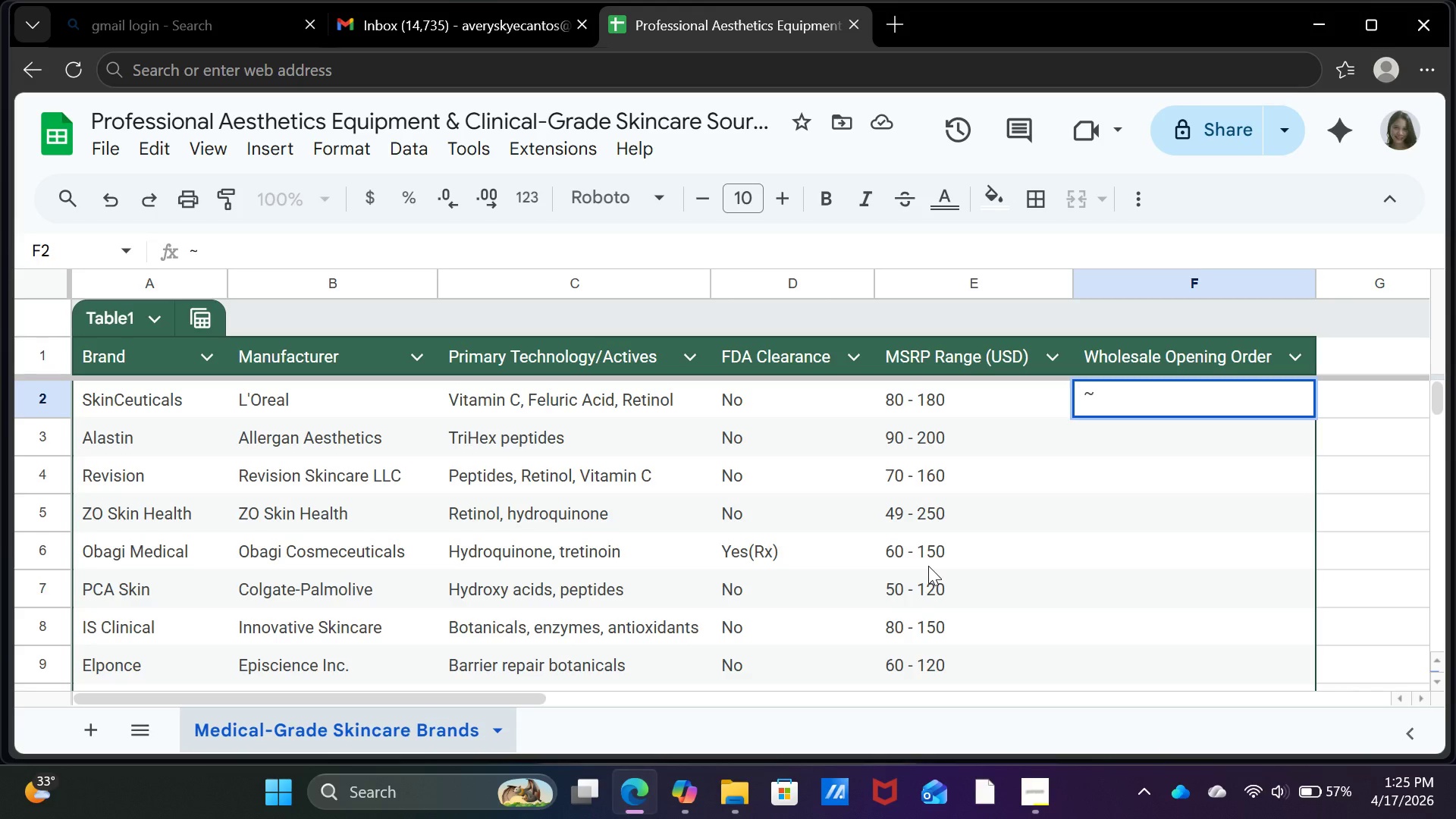 
key(Space)
 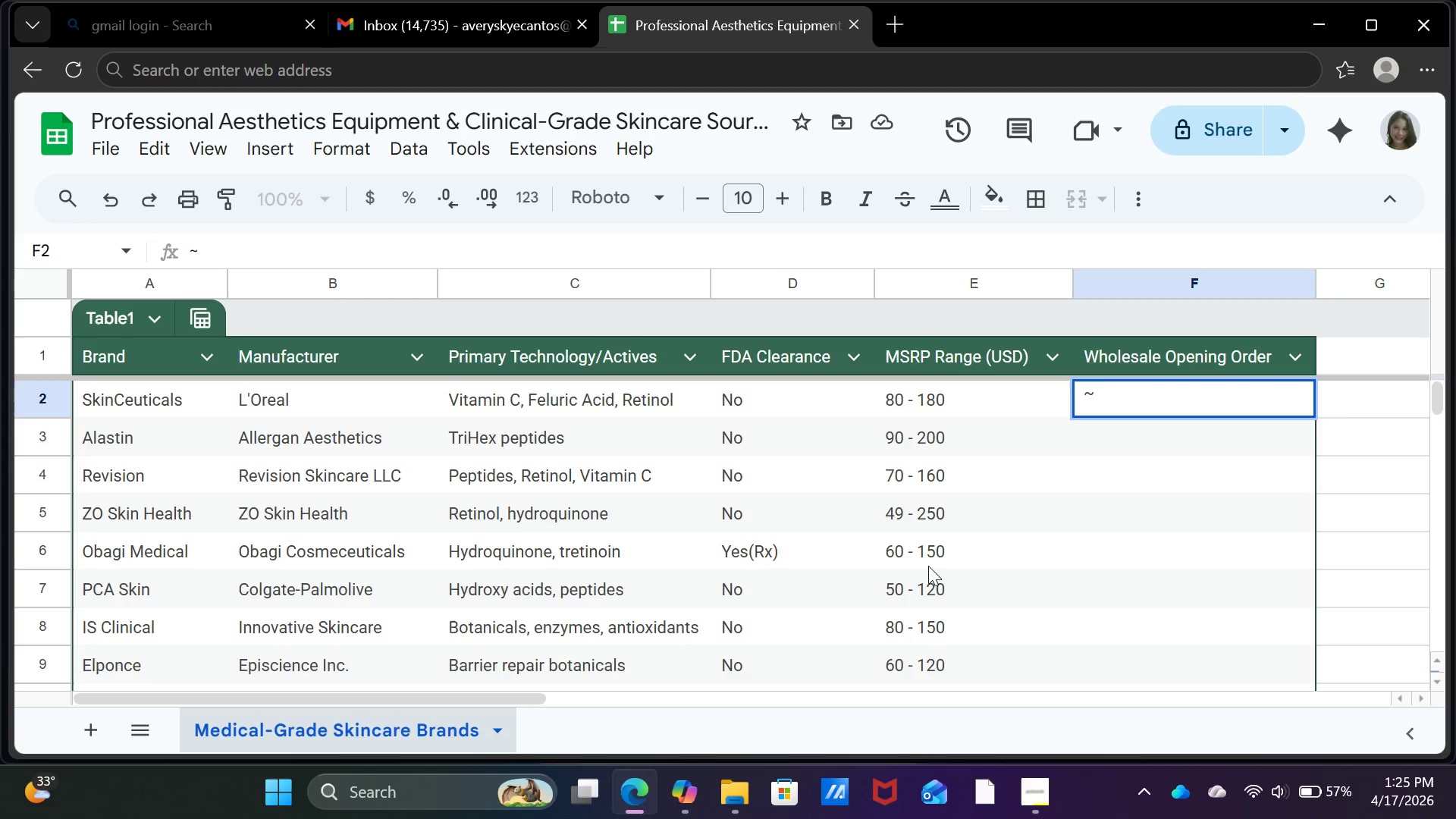 
key(2)
 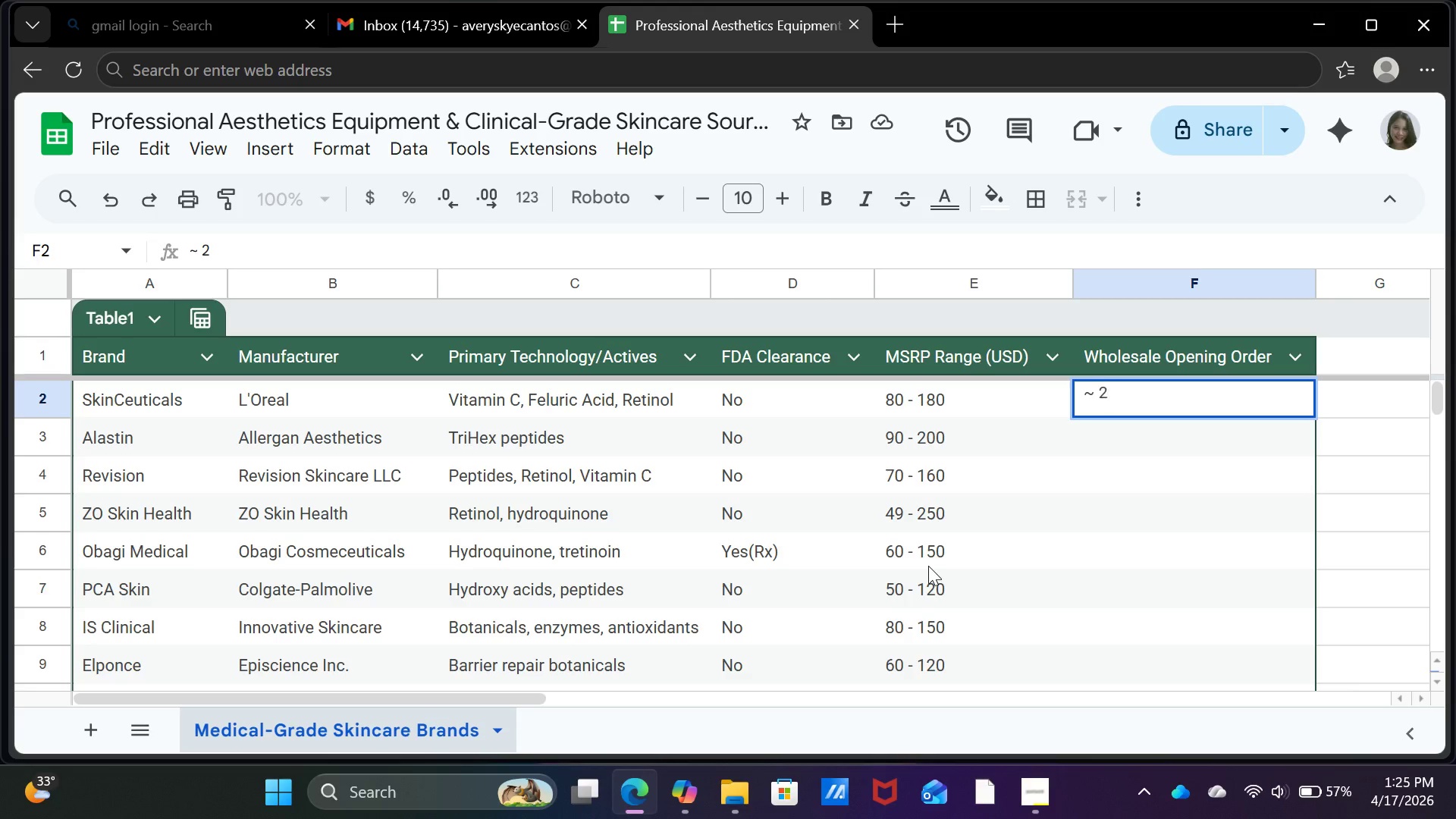 
type(000)
 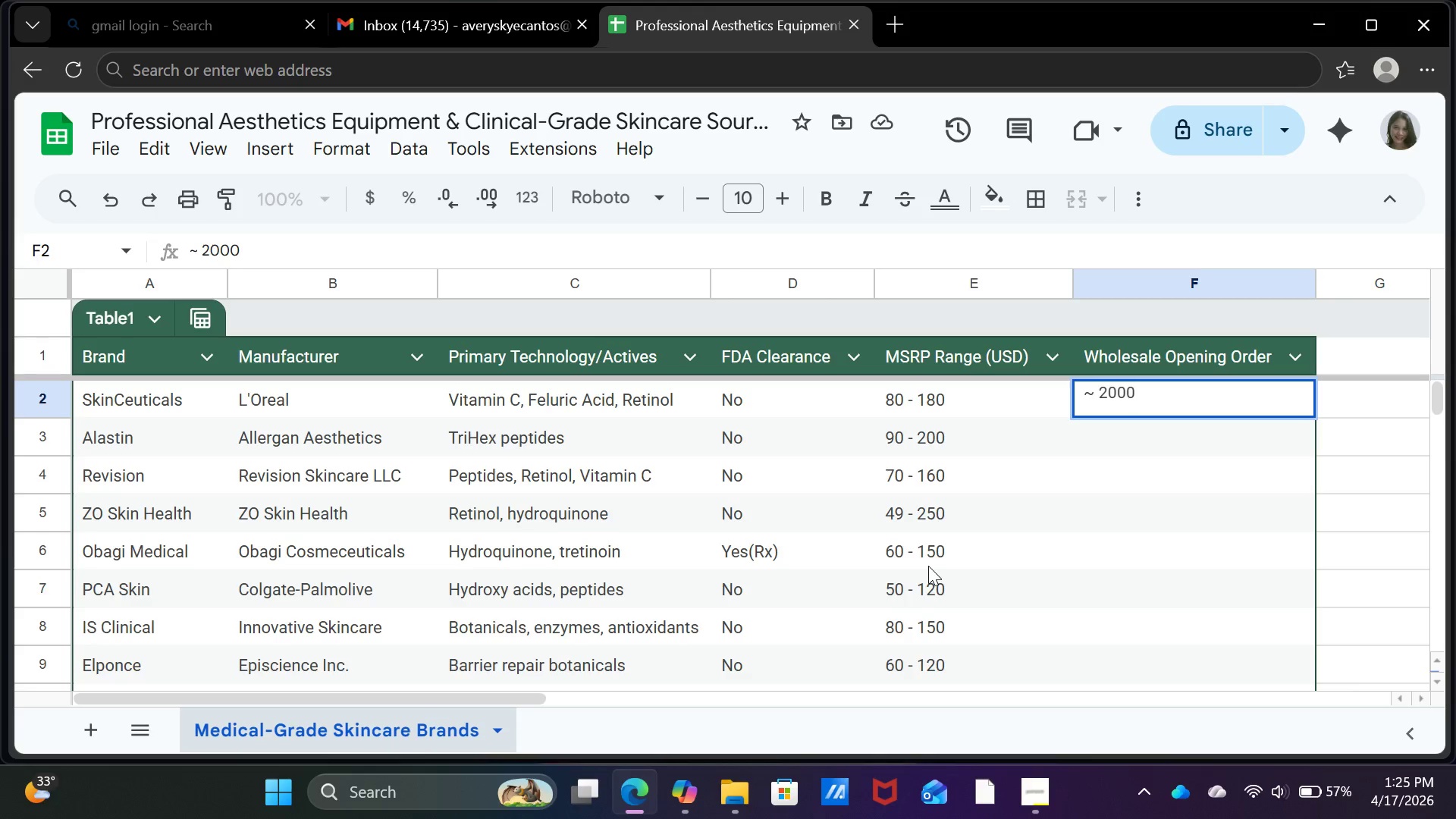 
key(Enter)
 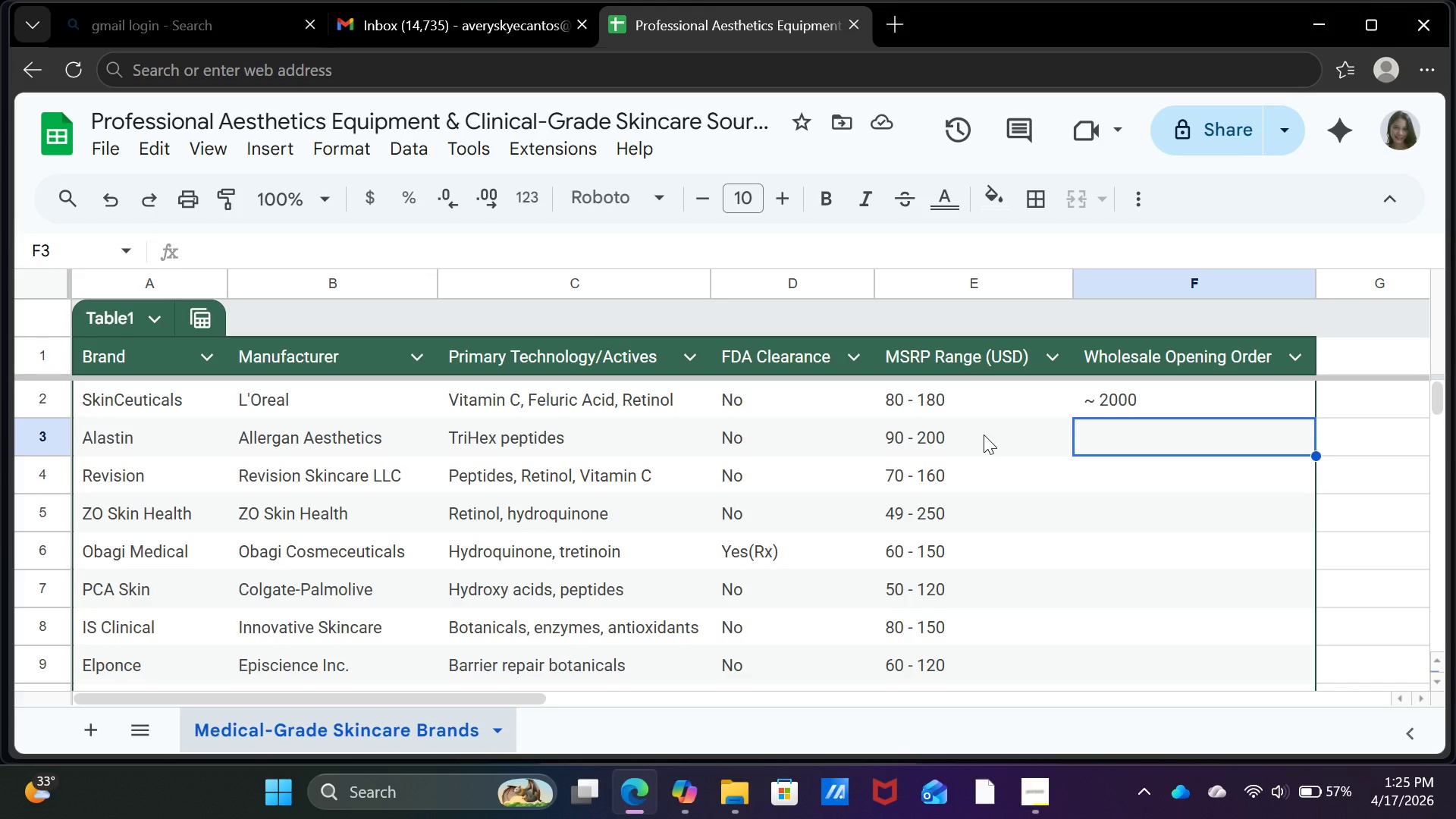 
wait(12.88)
 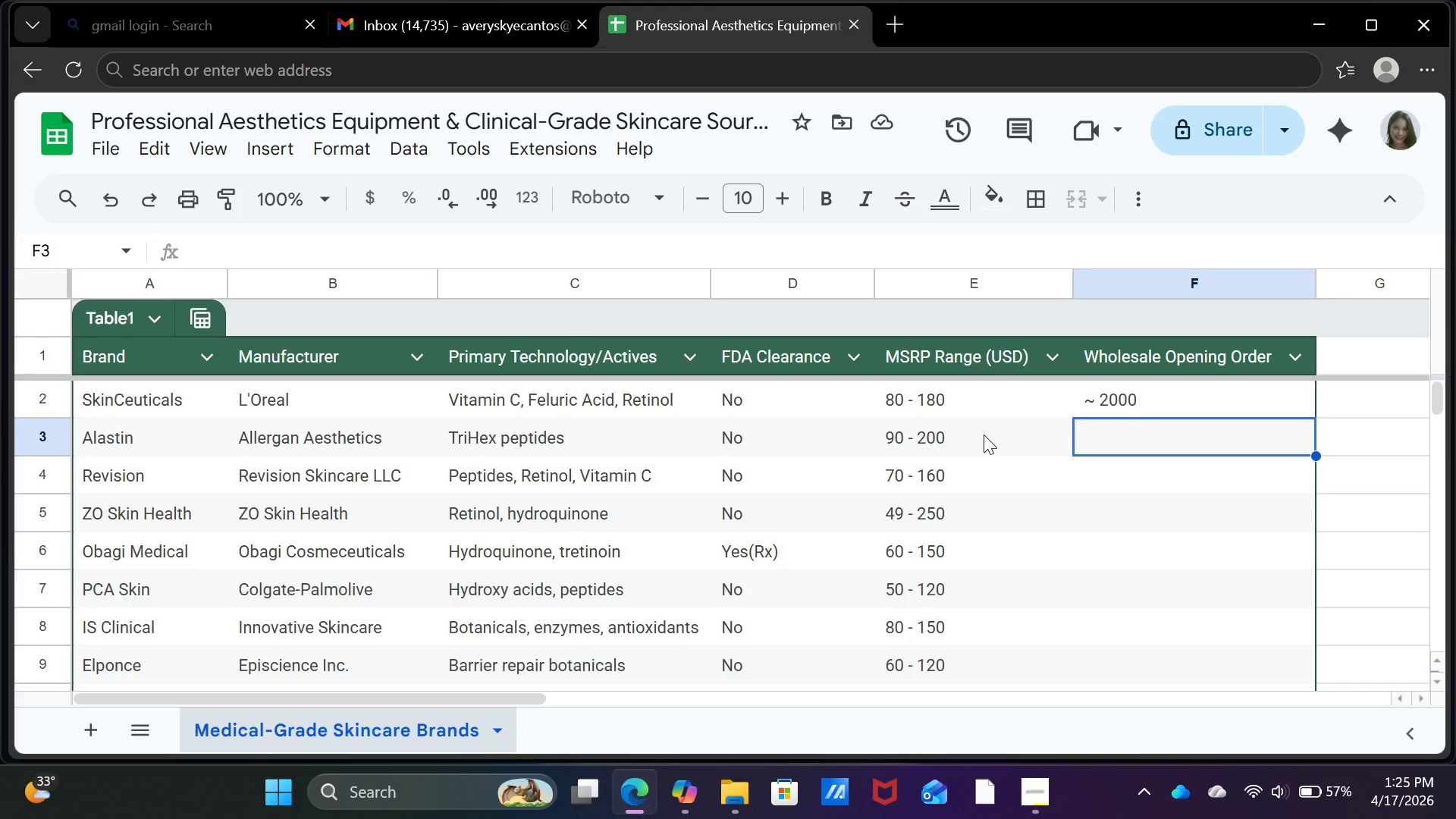 
left_click([1118, 403])
 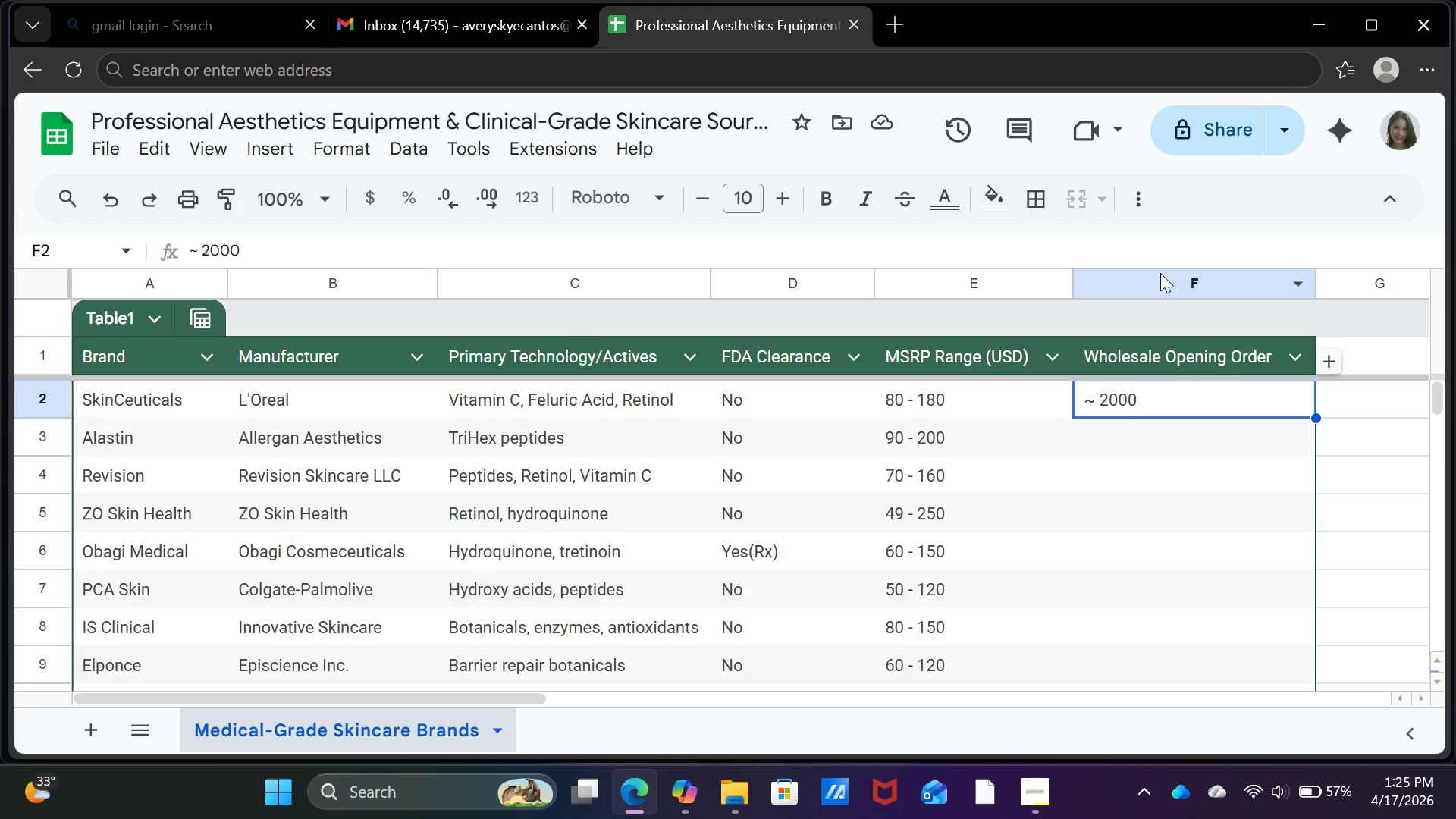 
left_click([1160, 273])
 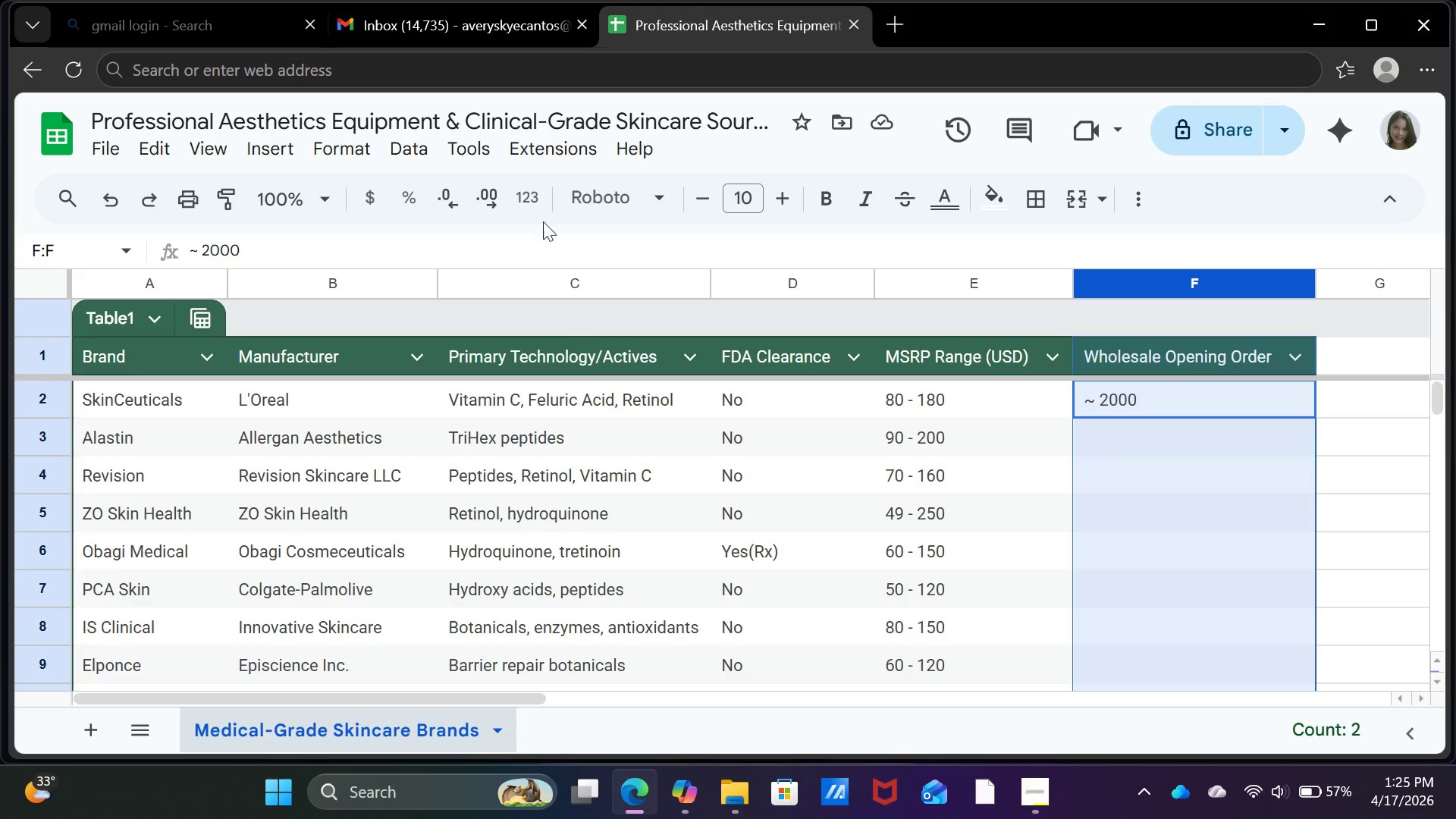 
left_click([522, 199])
 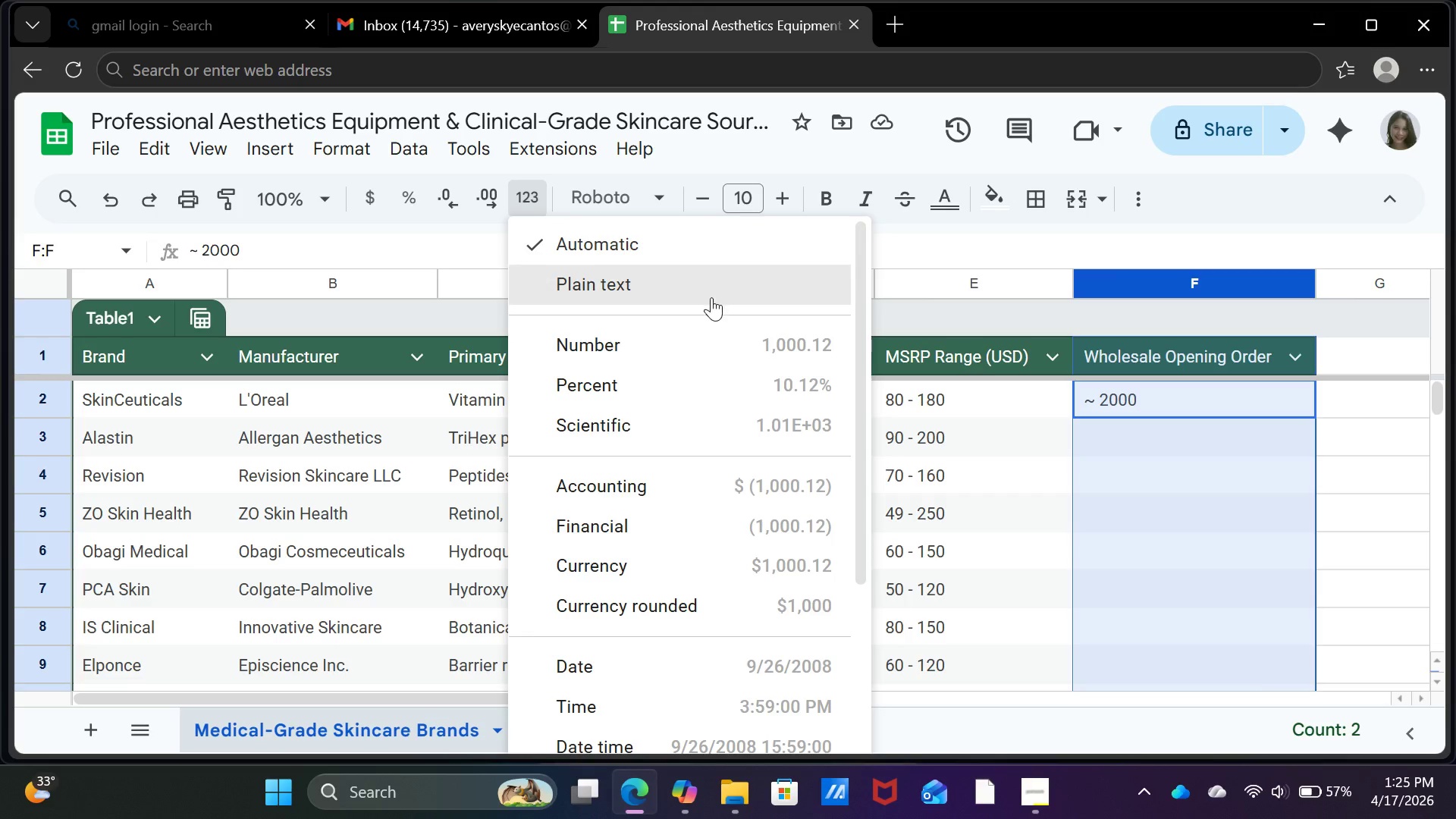 
left_click([701, 342])
 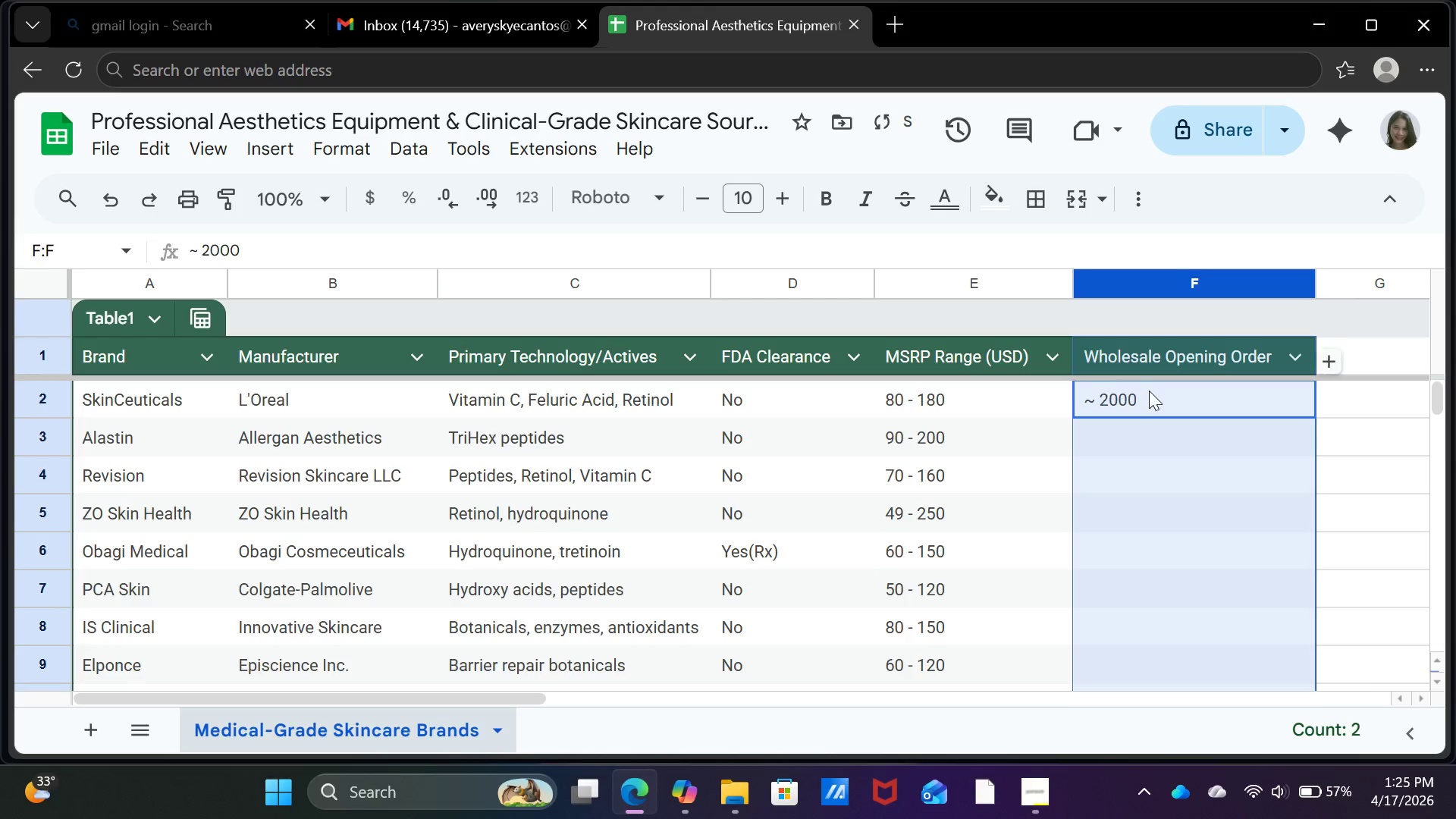 
left_click([1152, 391])
 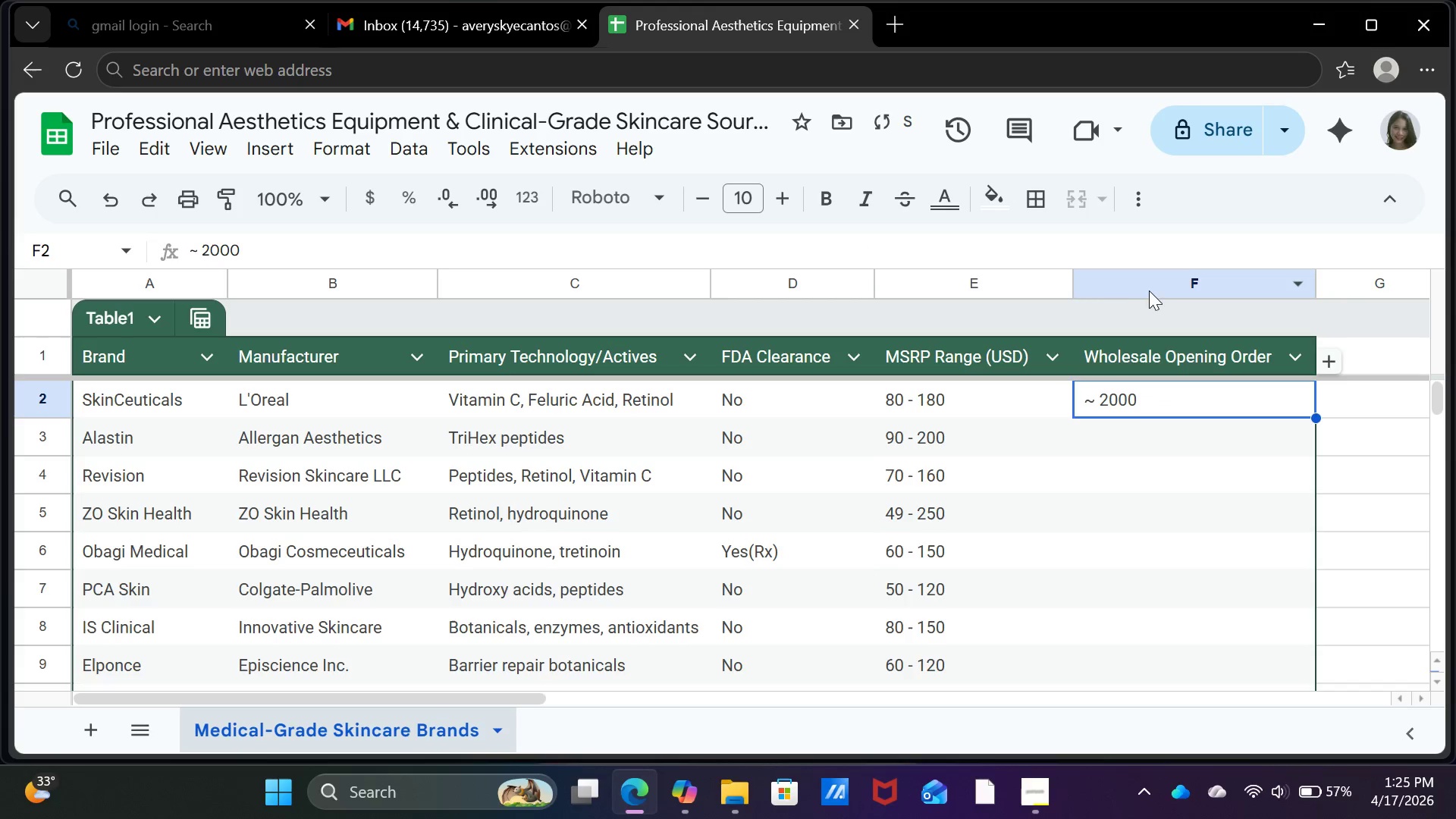 
left_click([1147, 284])
 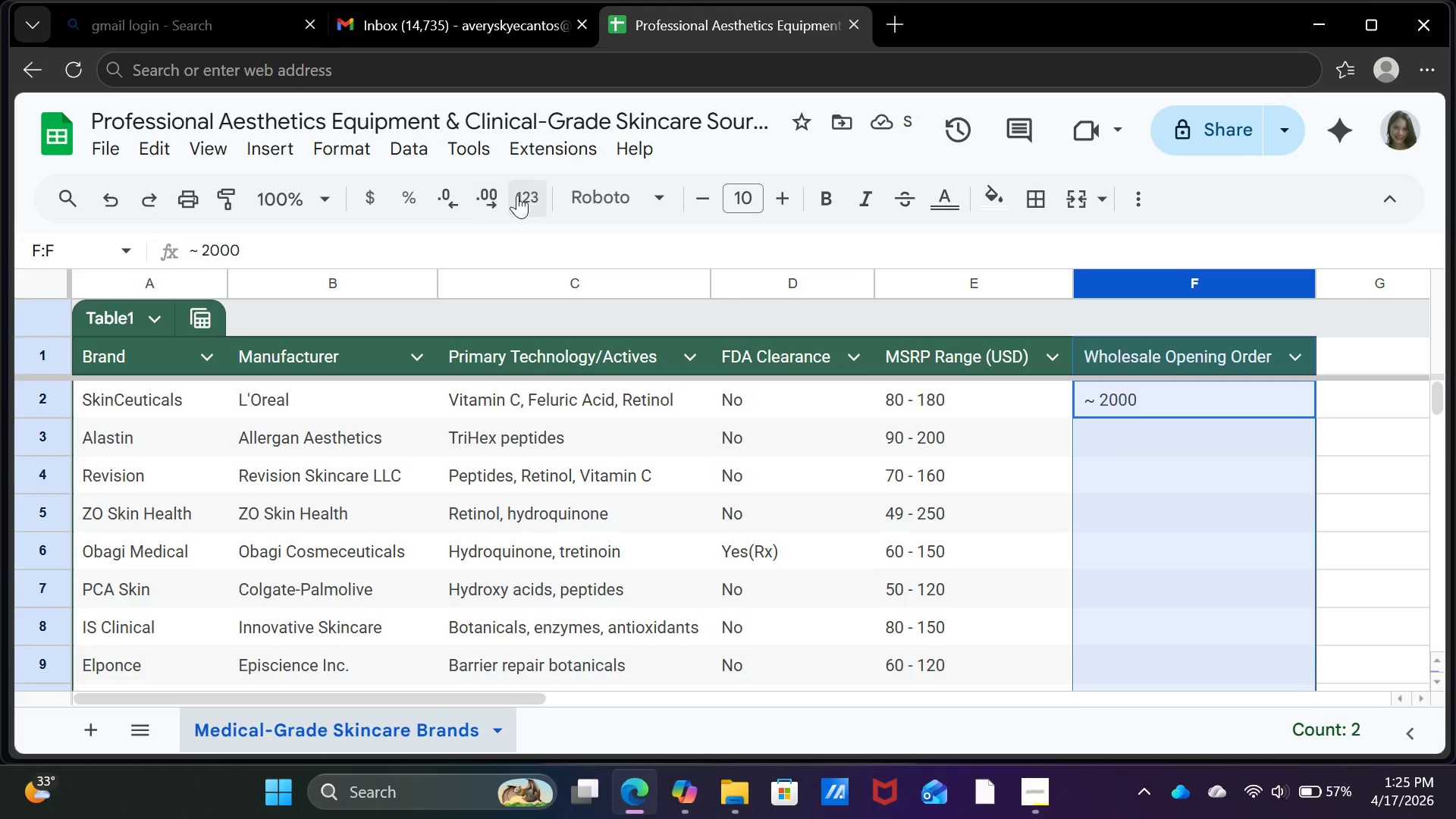 
left_click([532, 195])
 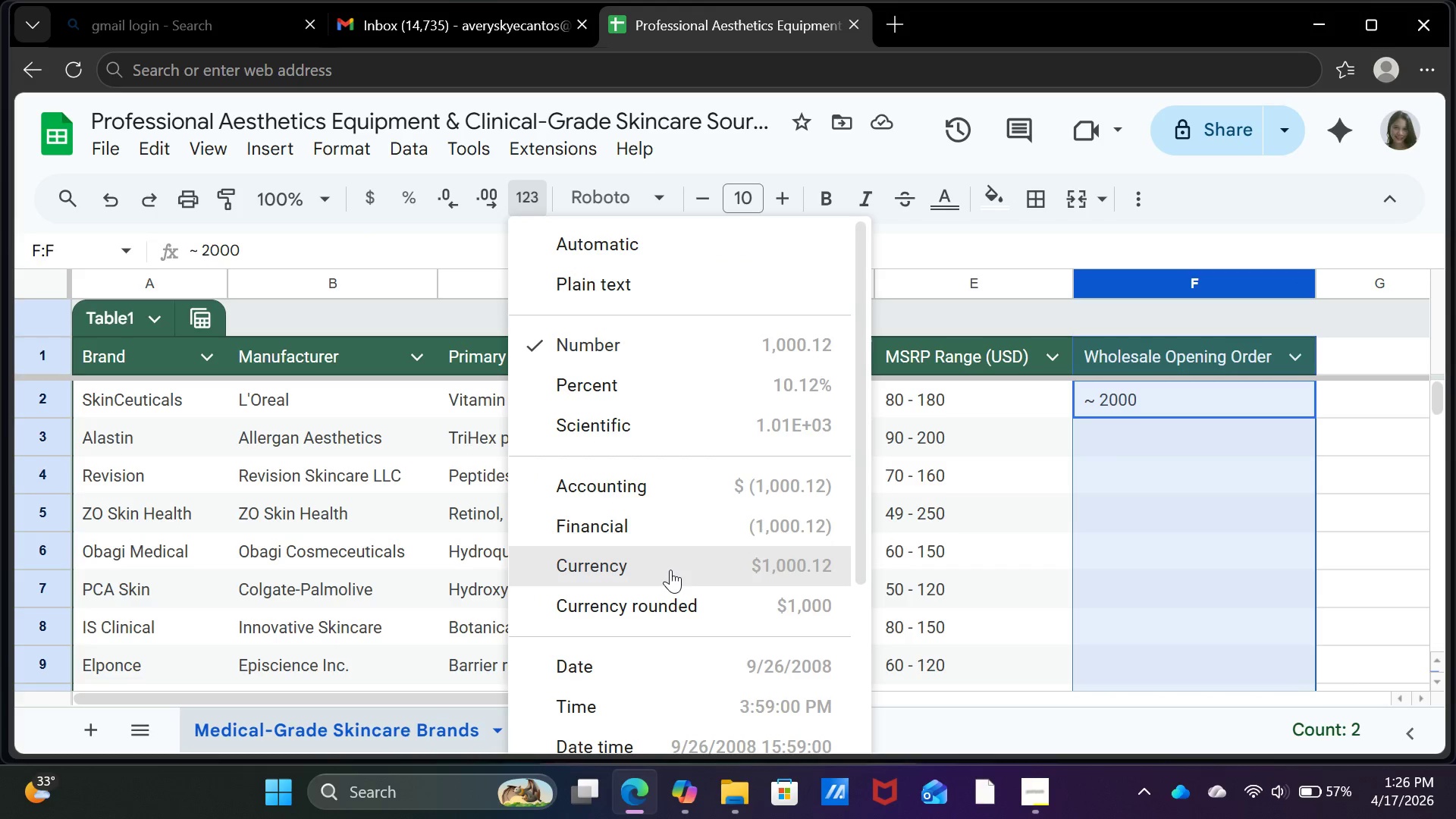 
scroll: coordinate [669, 570], scroll_direction: down, amount: 2.0
 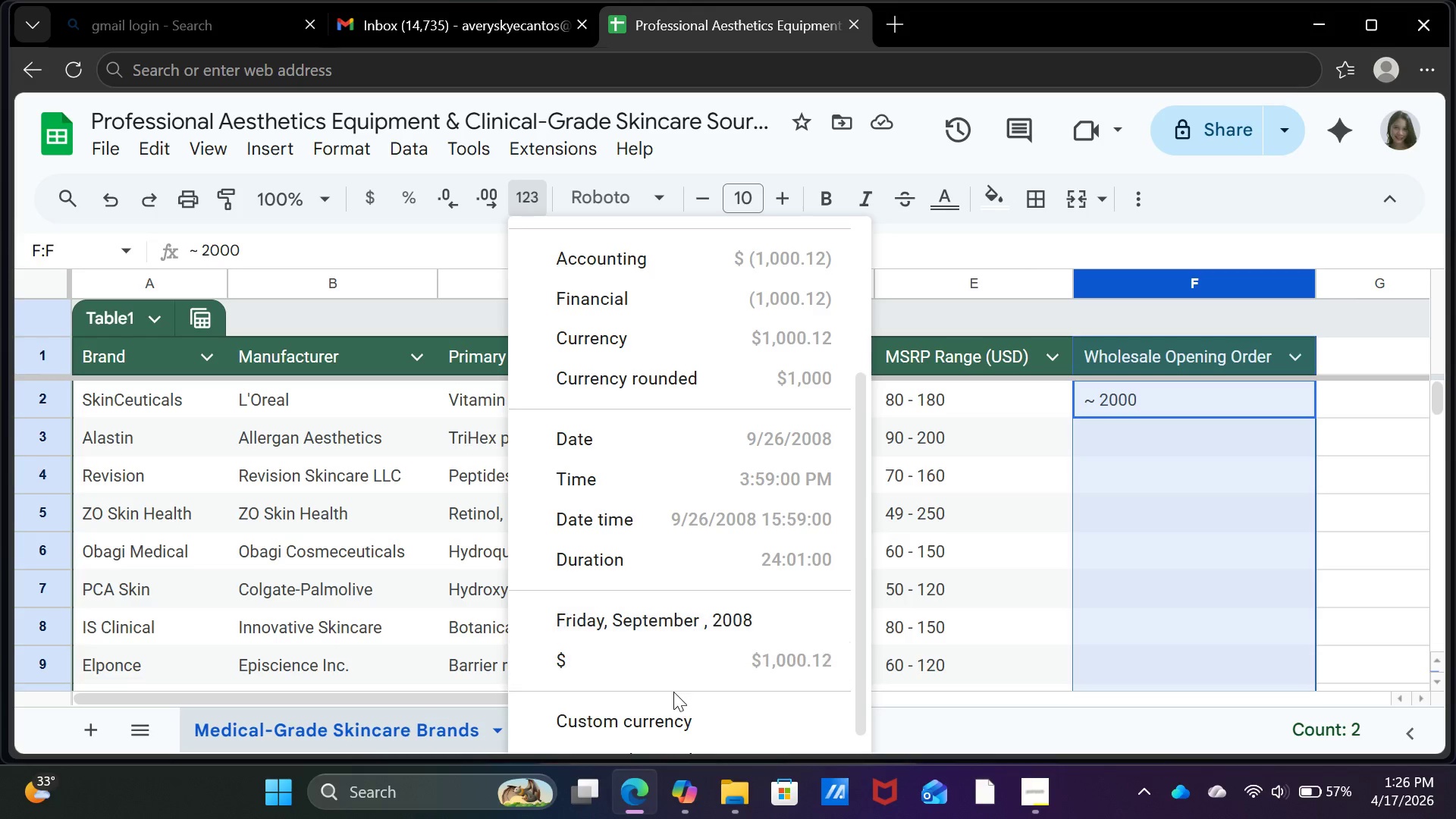 
left_click([680, 722])
 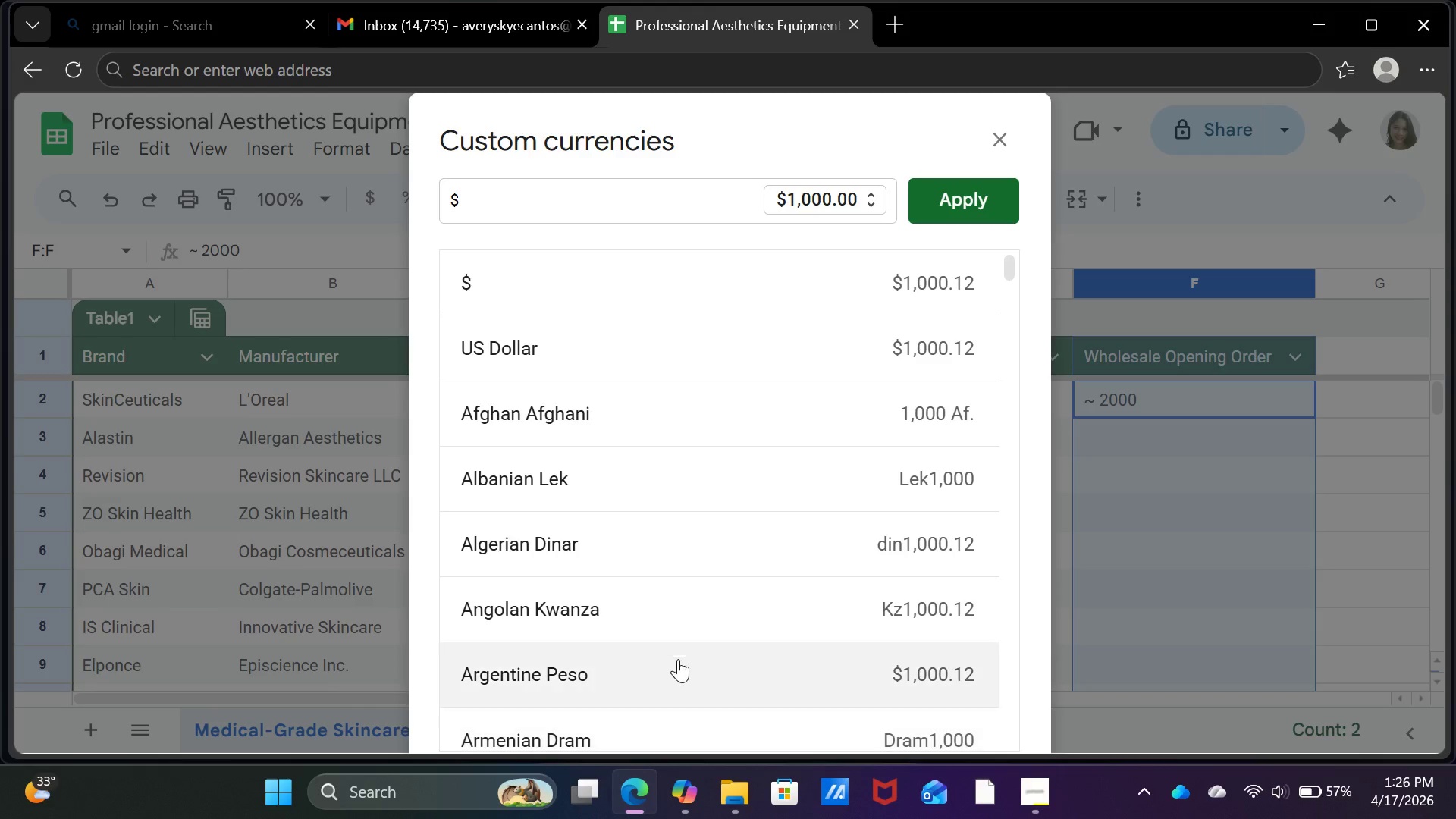 
scroll: coordinate [690, 491], scroll_direction: down, amount: 3.0
 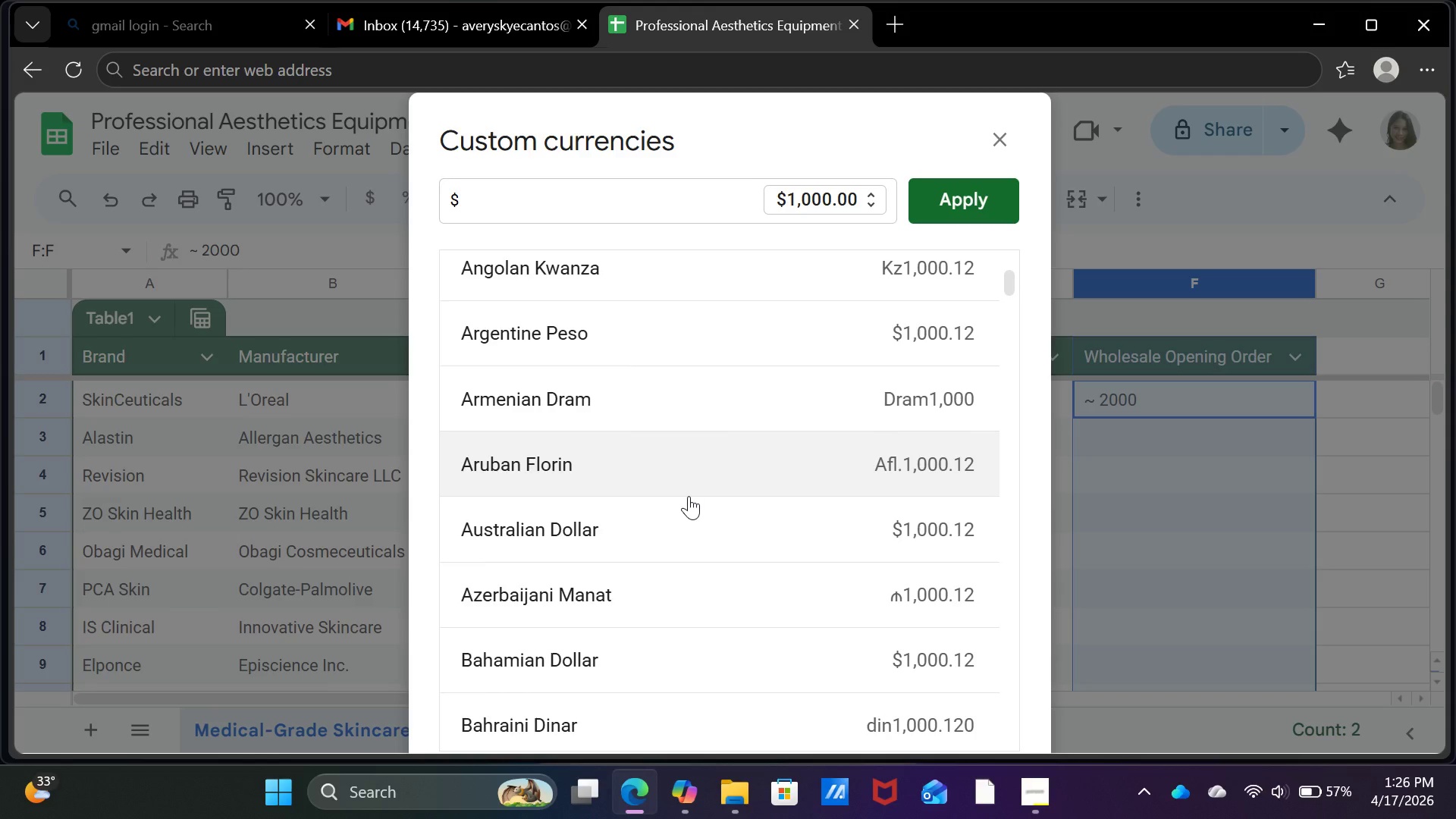 
scroll: coordinate [665, 507], scroll_direction: up, amount: 18.0
 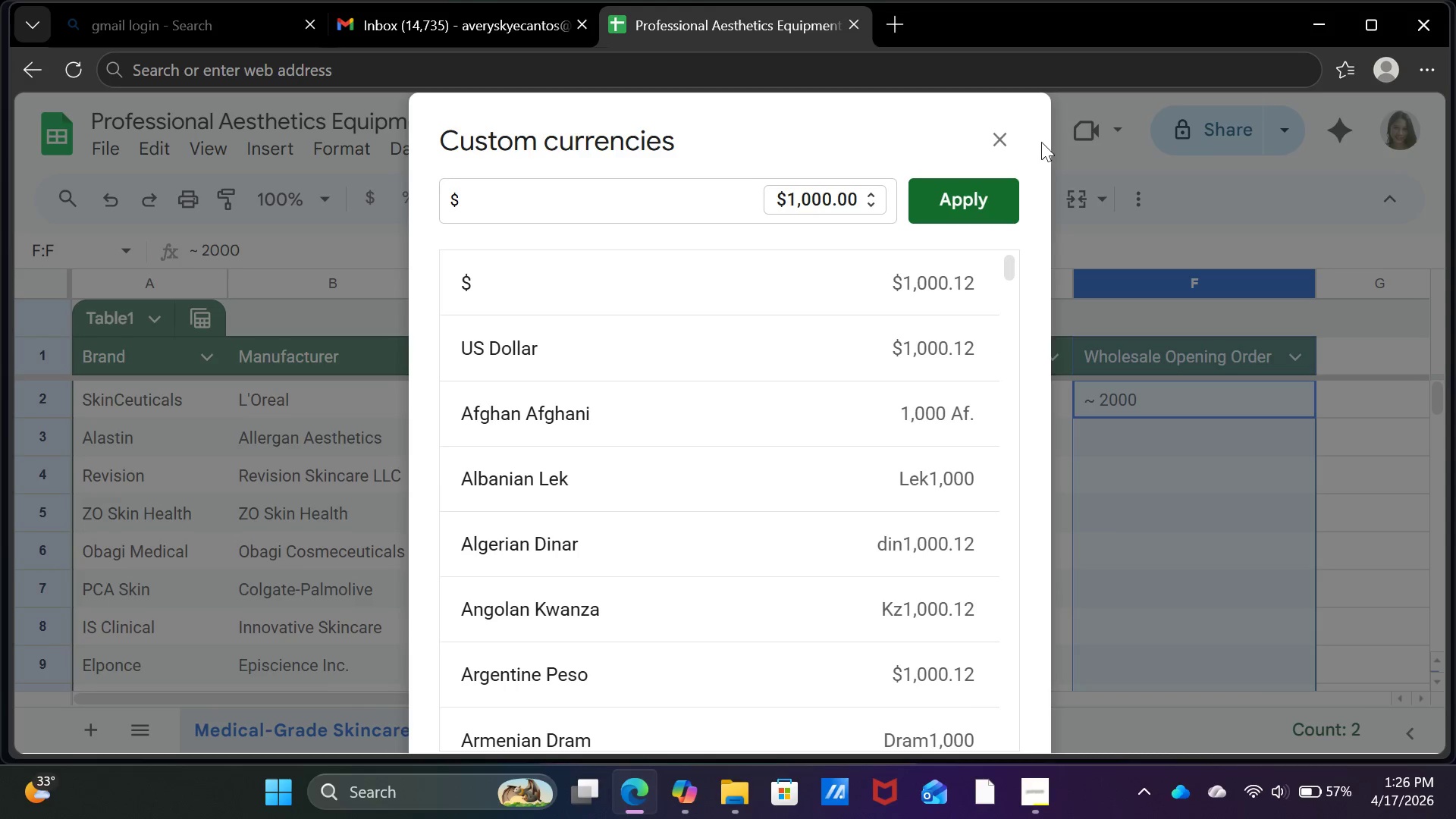 
left_click([990, 131])
 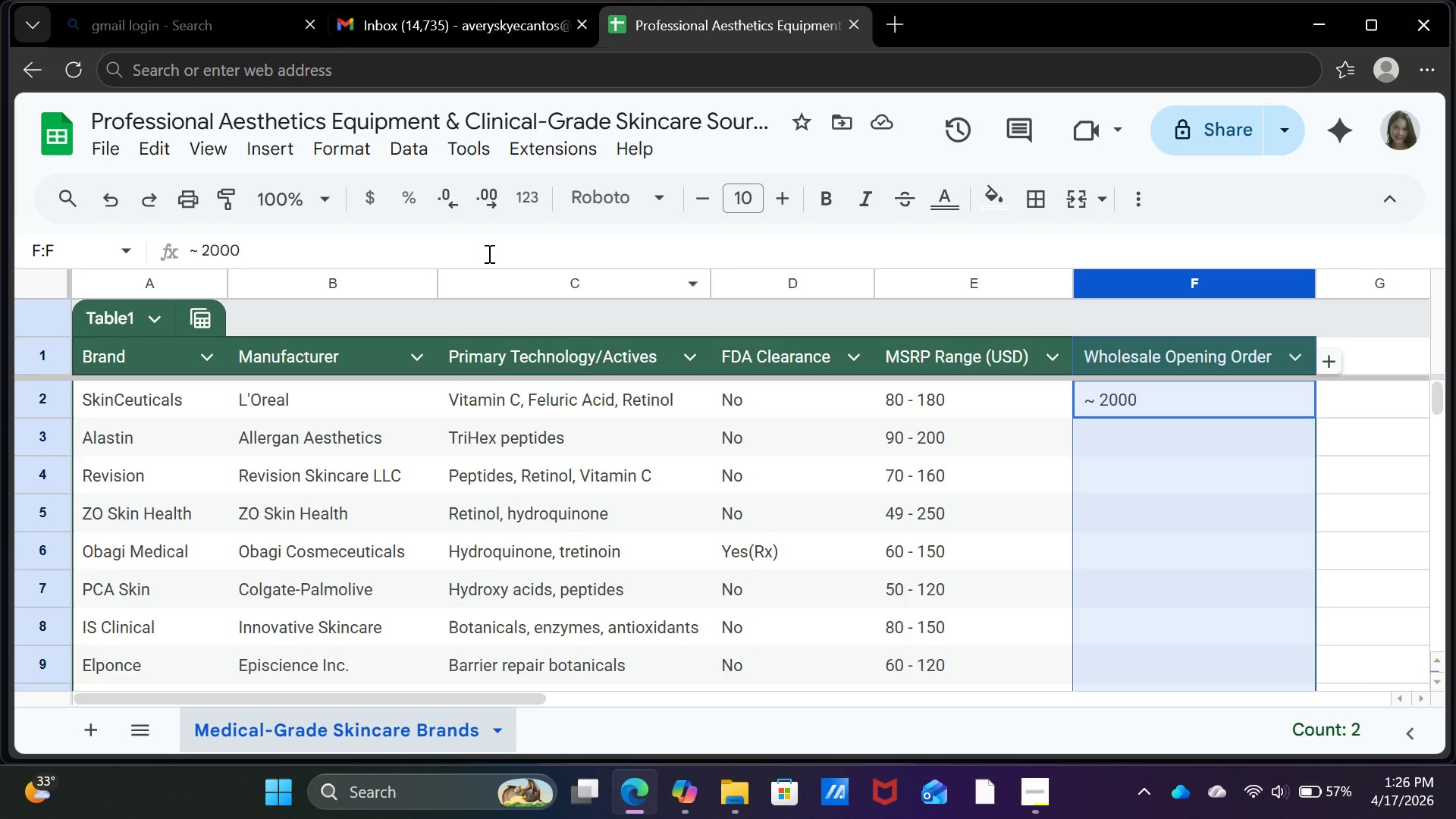 
left_click([535, 195])
 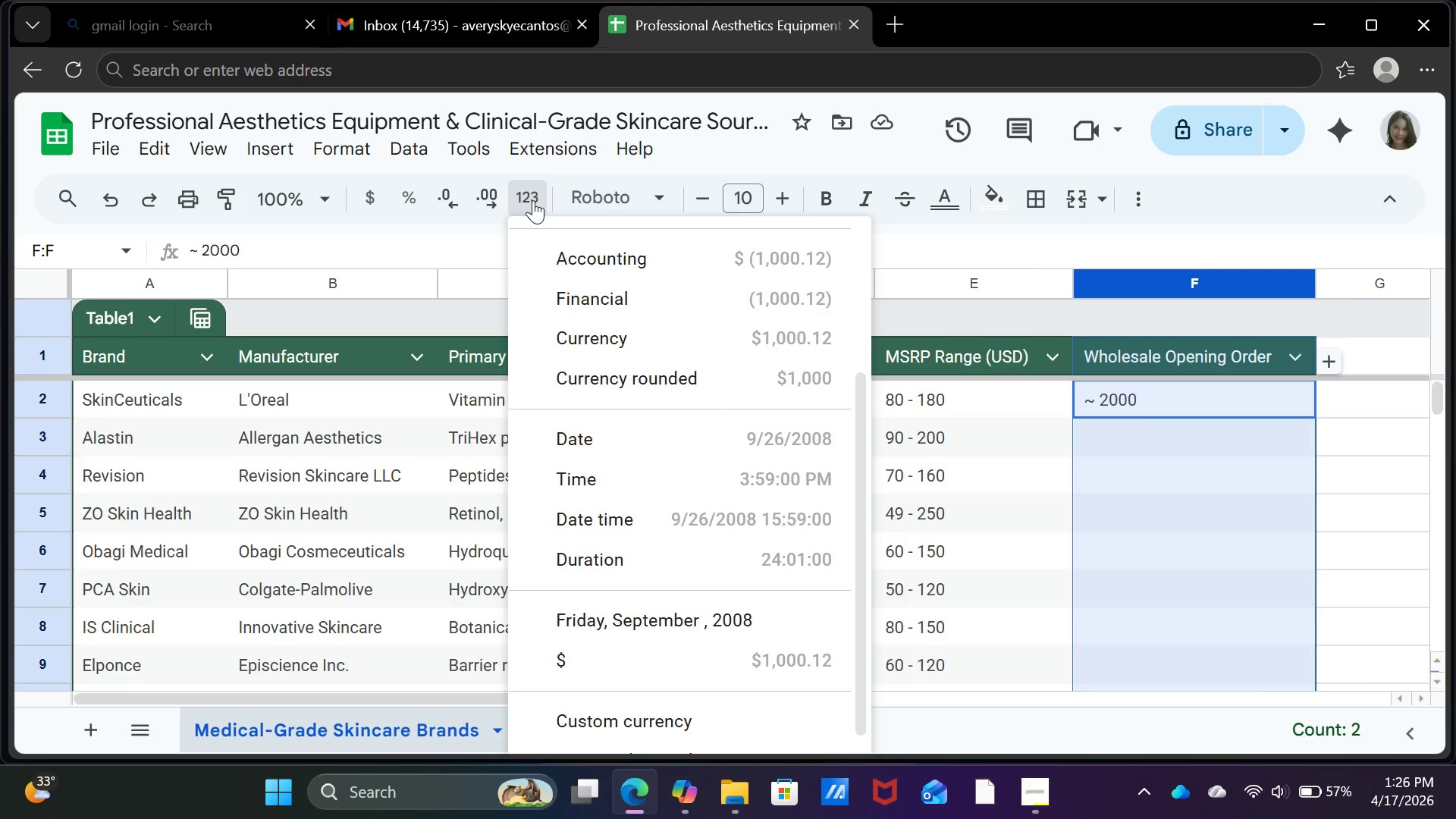 
left_click([452, 246])
 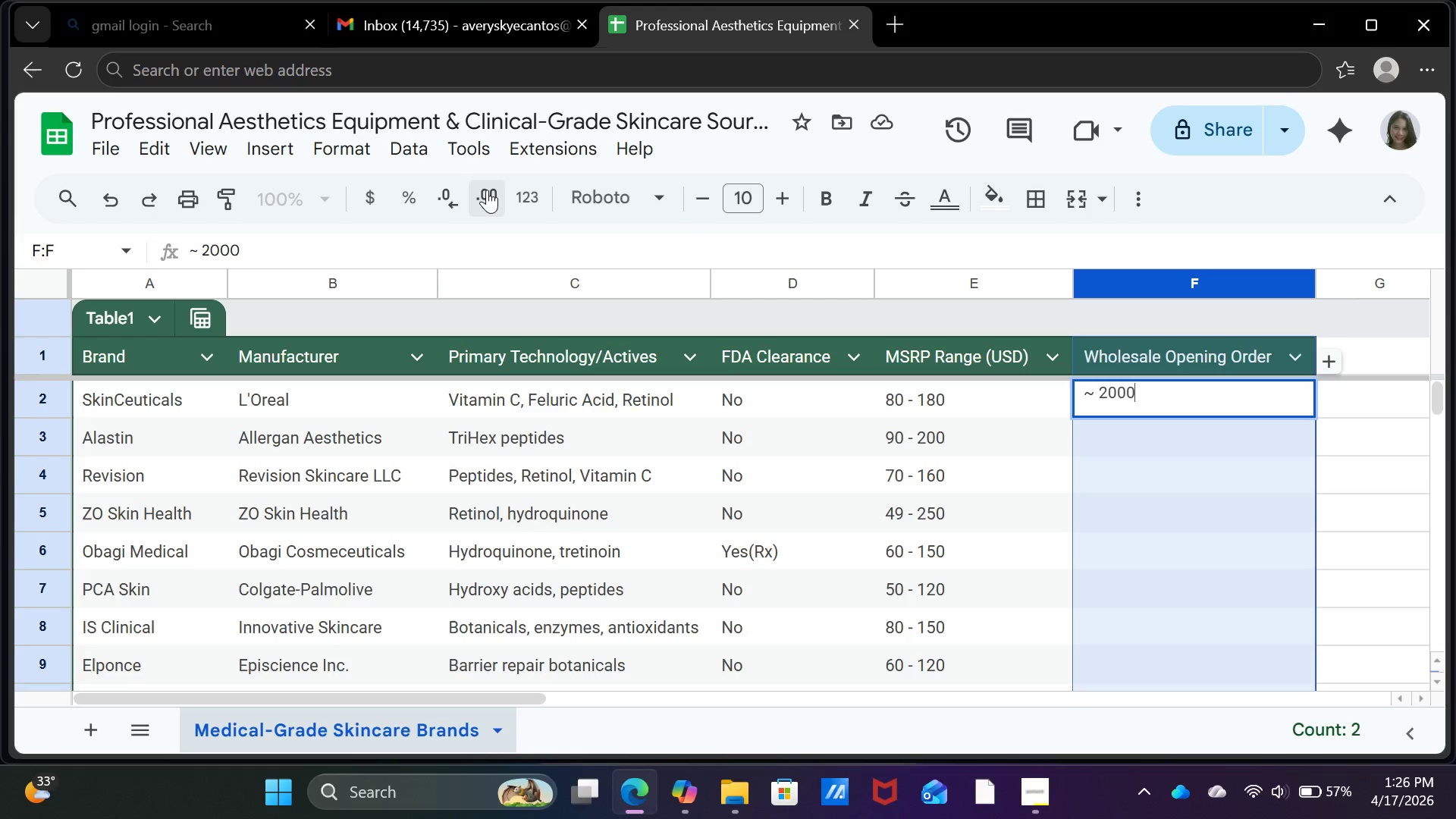 
left_click([487, 185])
 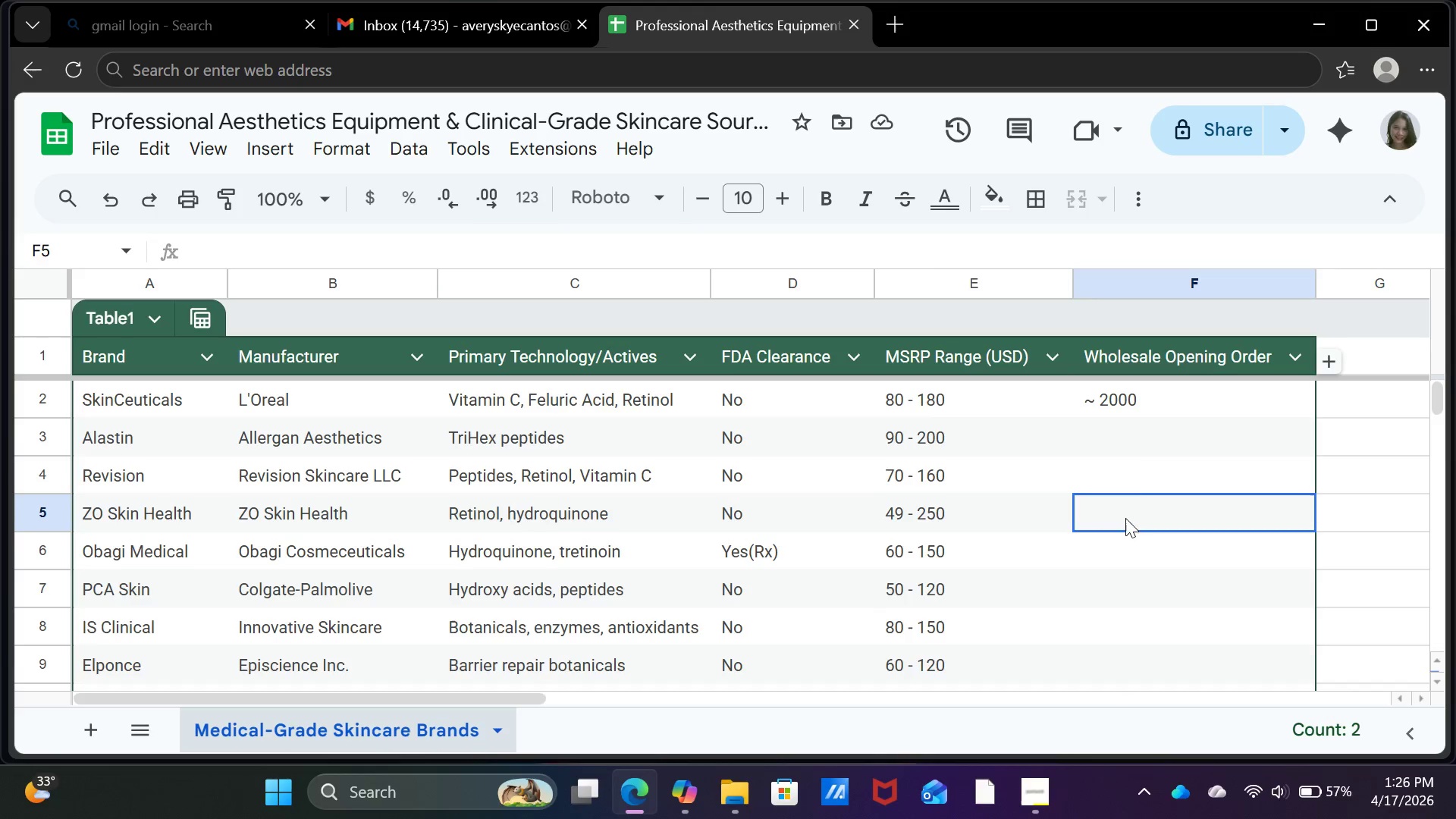 
left_click([1128, 409])
 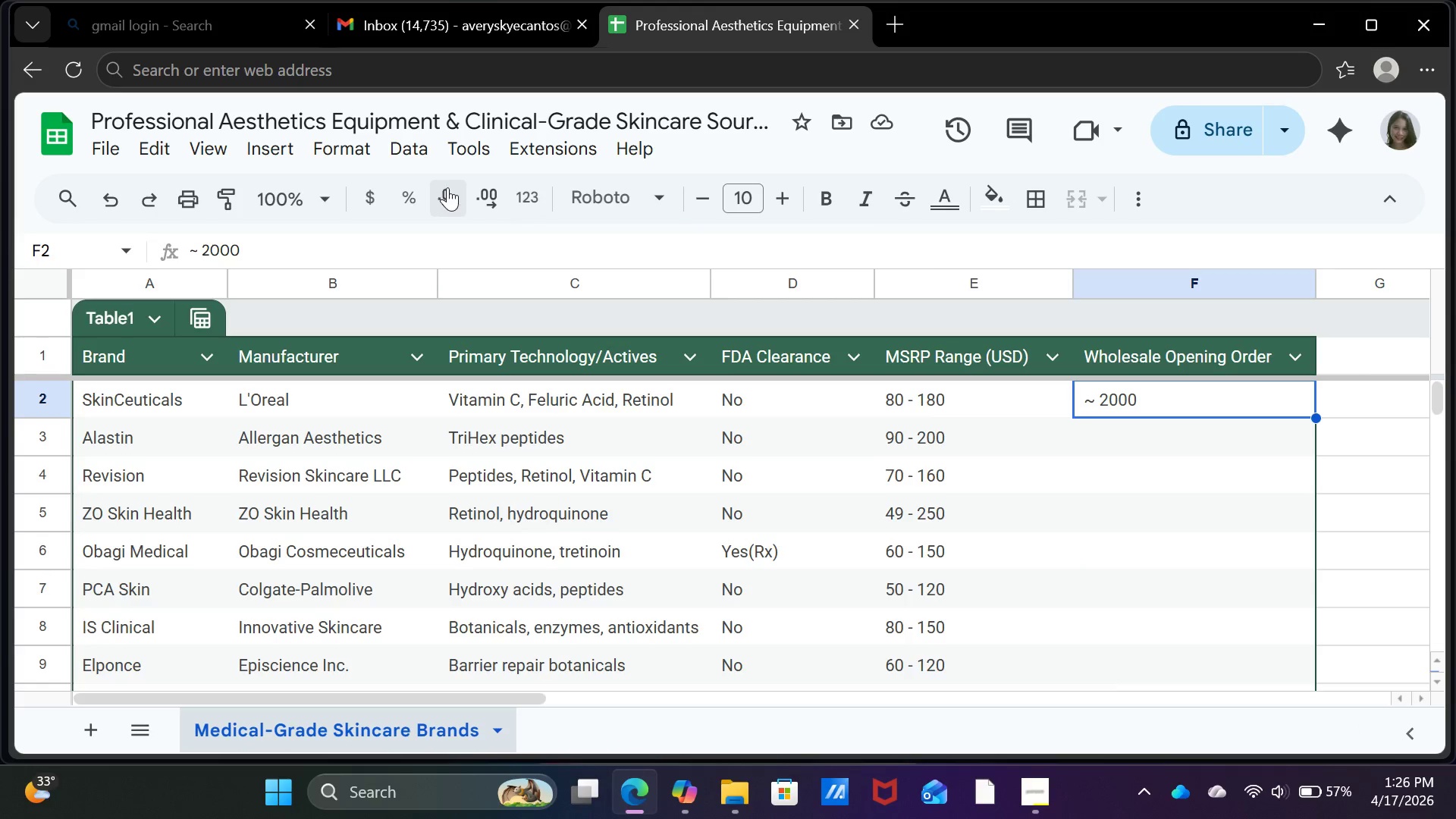 
left_click([488, 196])
 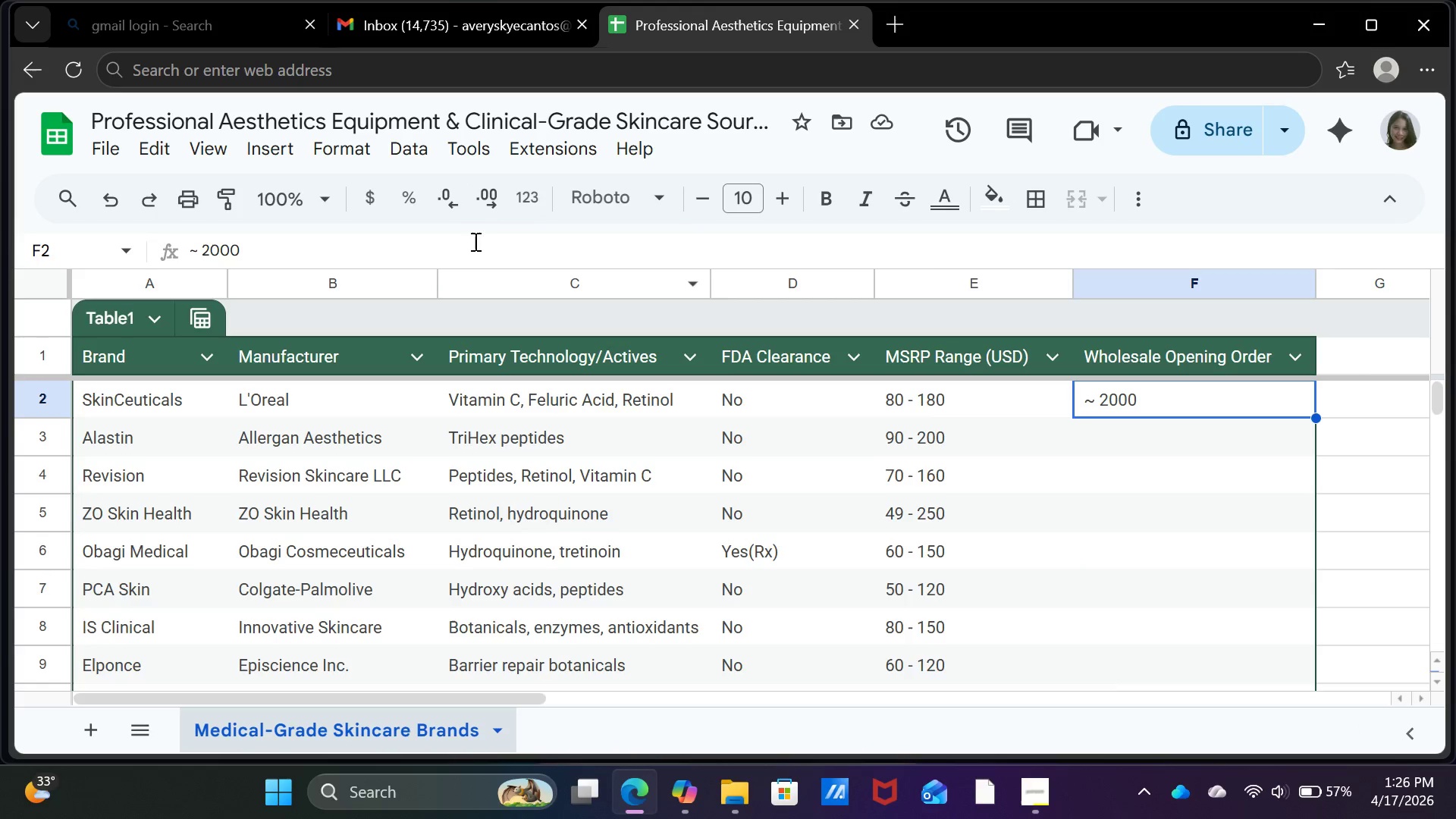 
left_click([484, 199])
 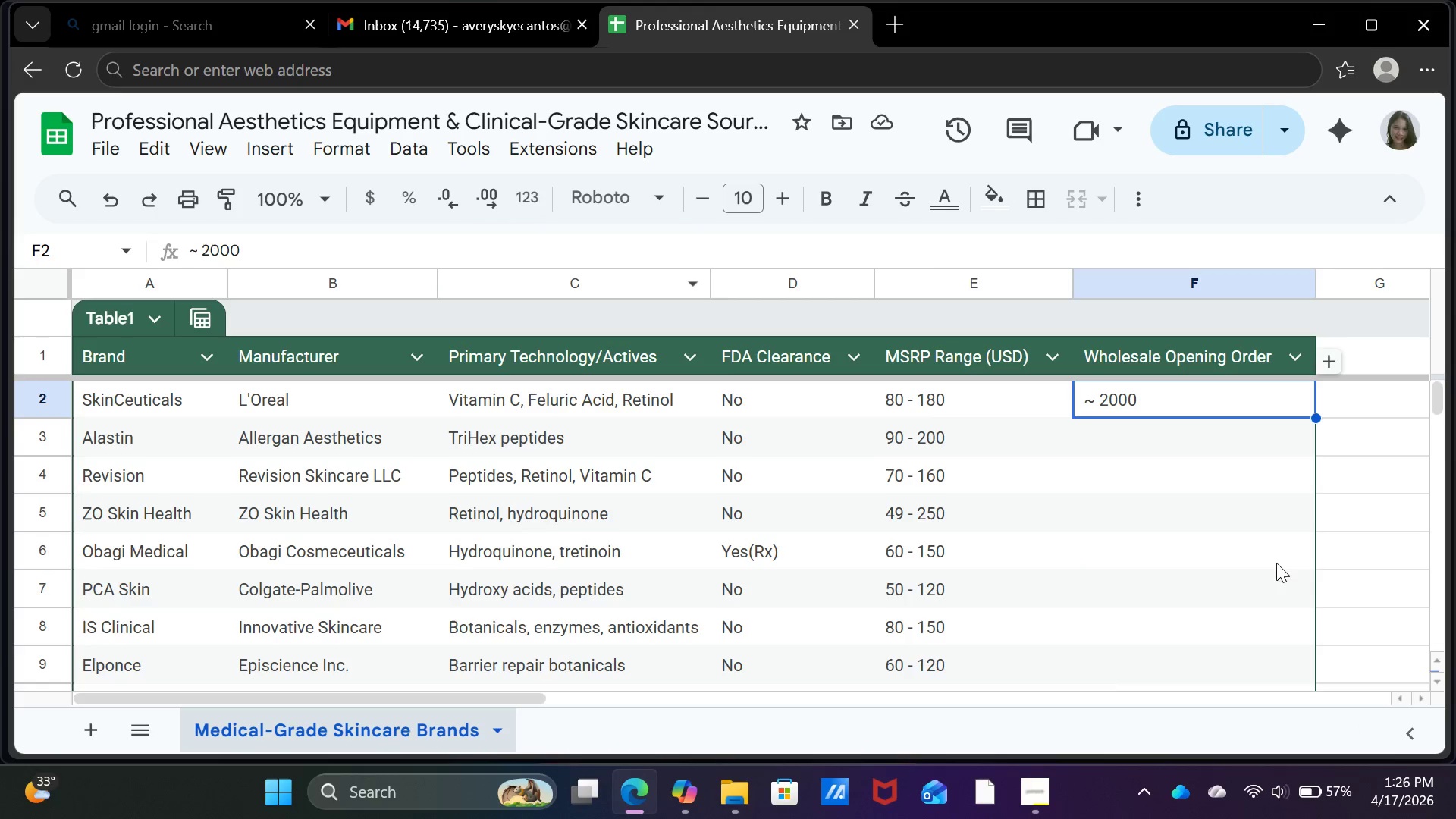 
left_click([1250, 557])
 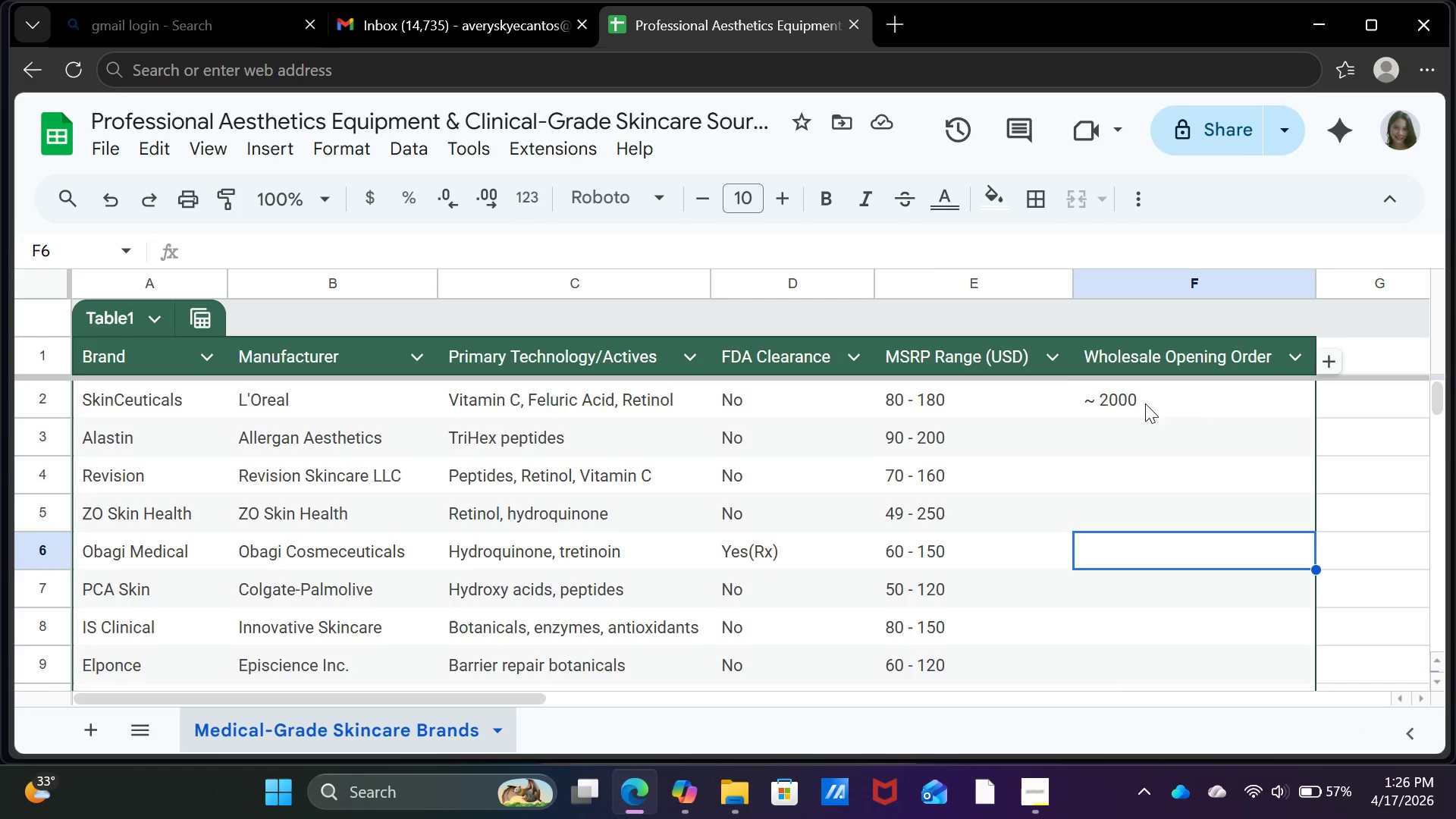 
left_click([1142, 394])
 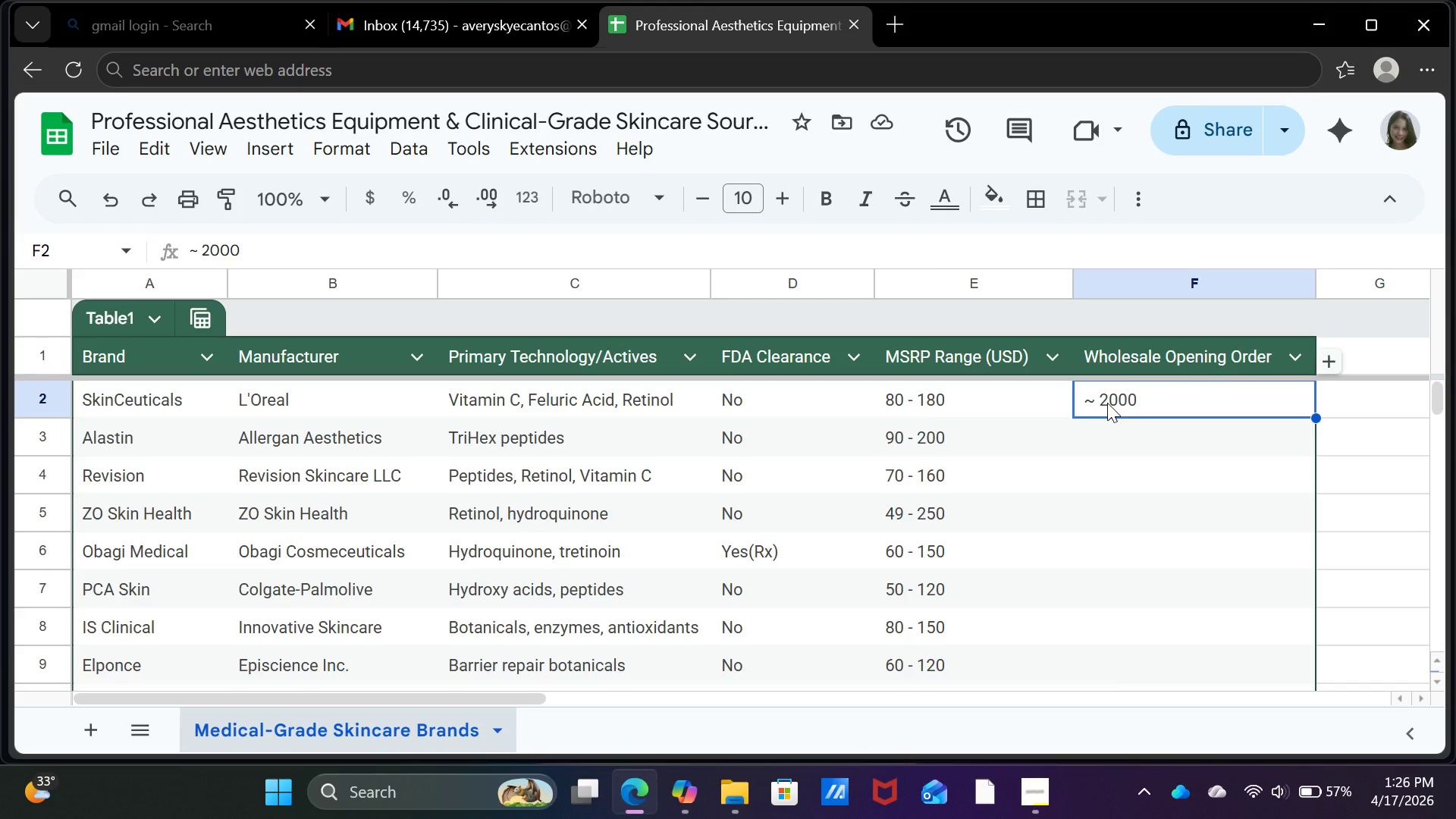 
left_click([1108, 397])
 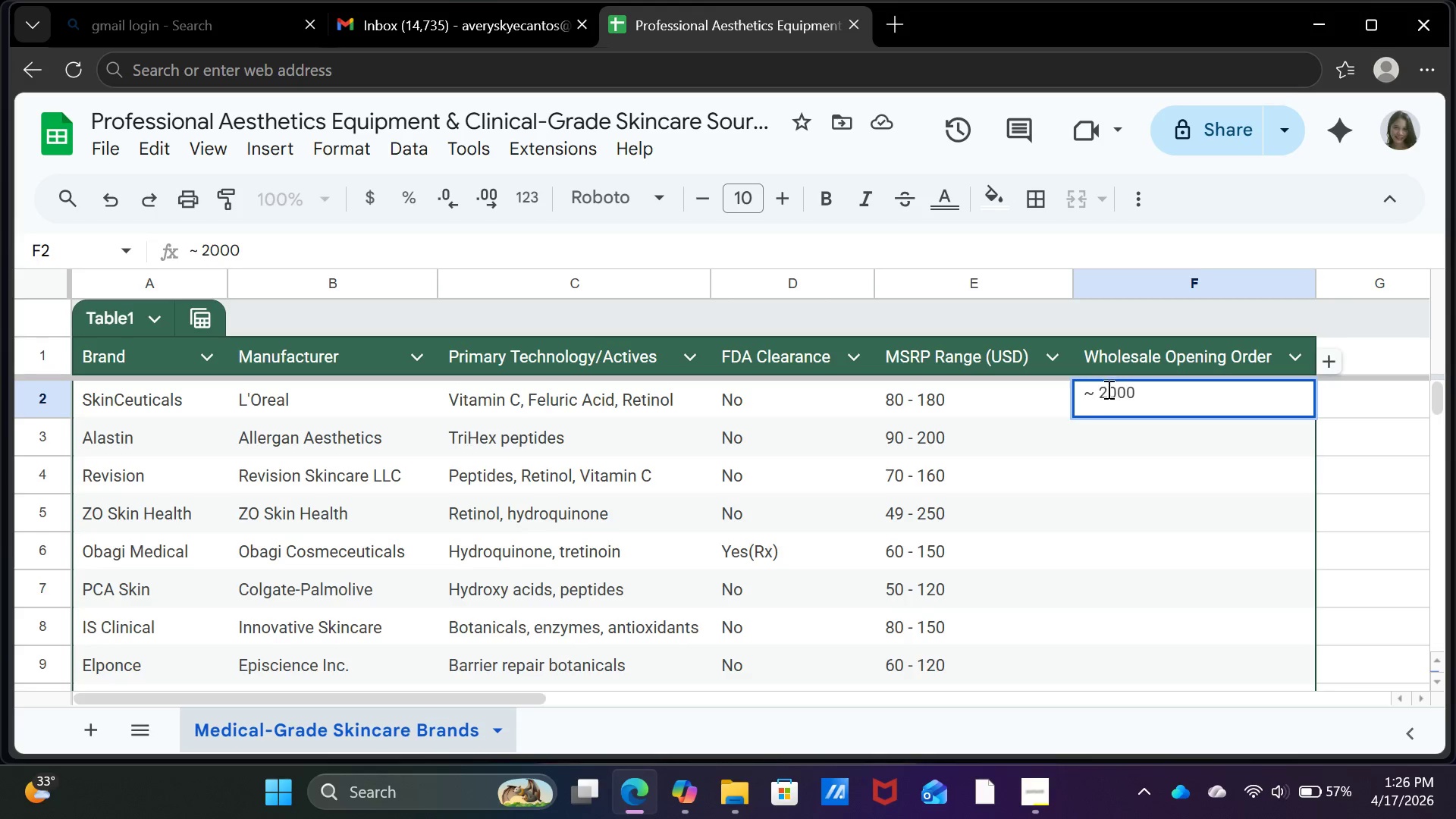 
left_click([1106, 391])
 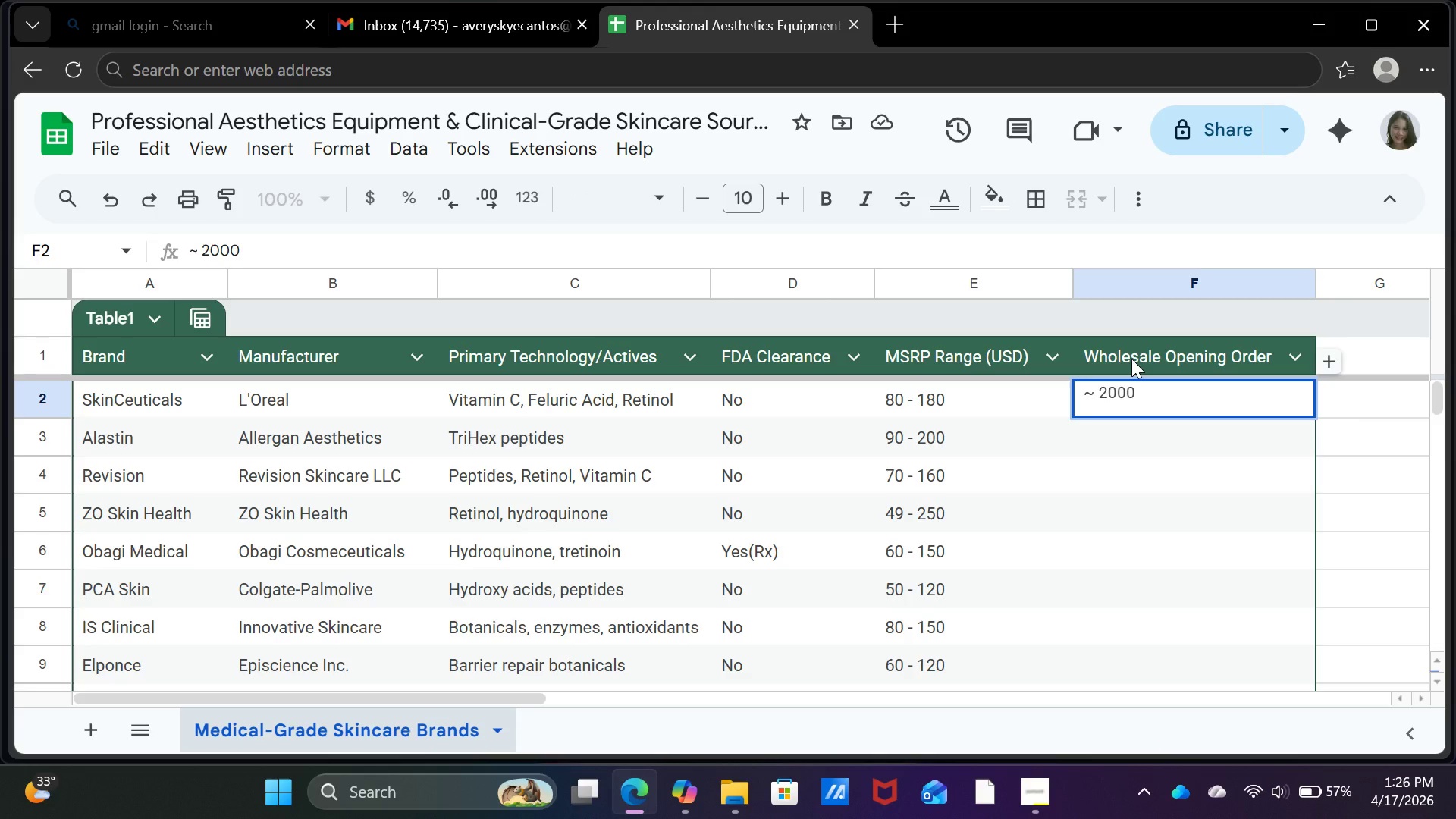 
key(Comma)
 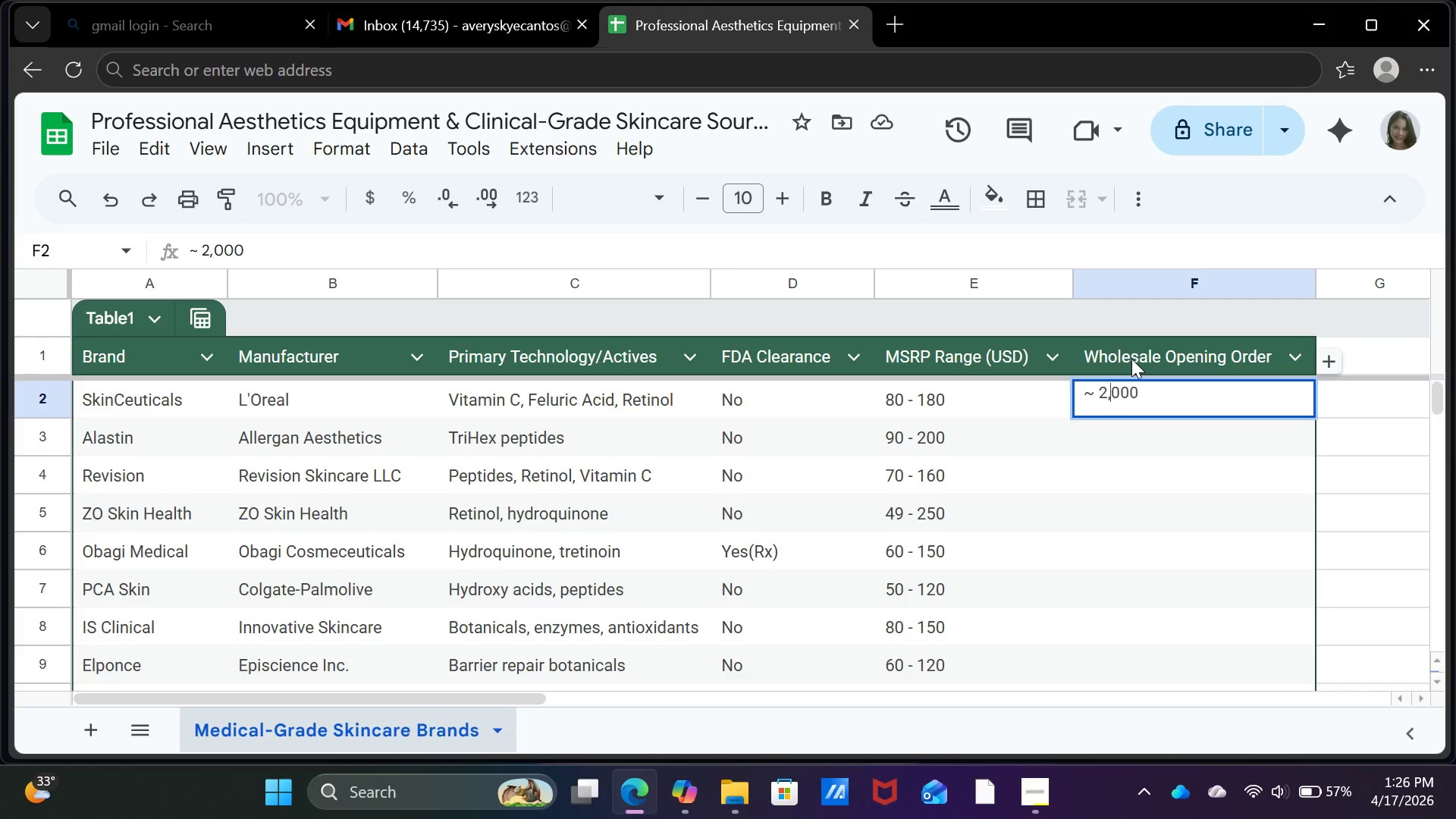 
key(Enter)
 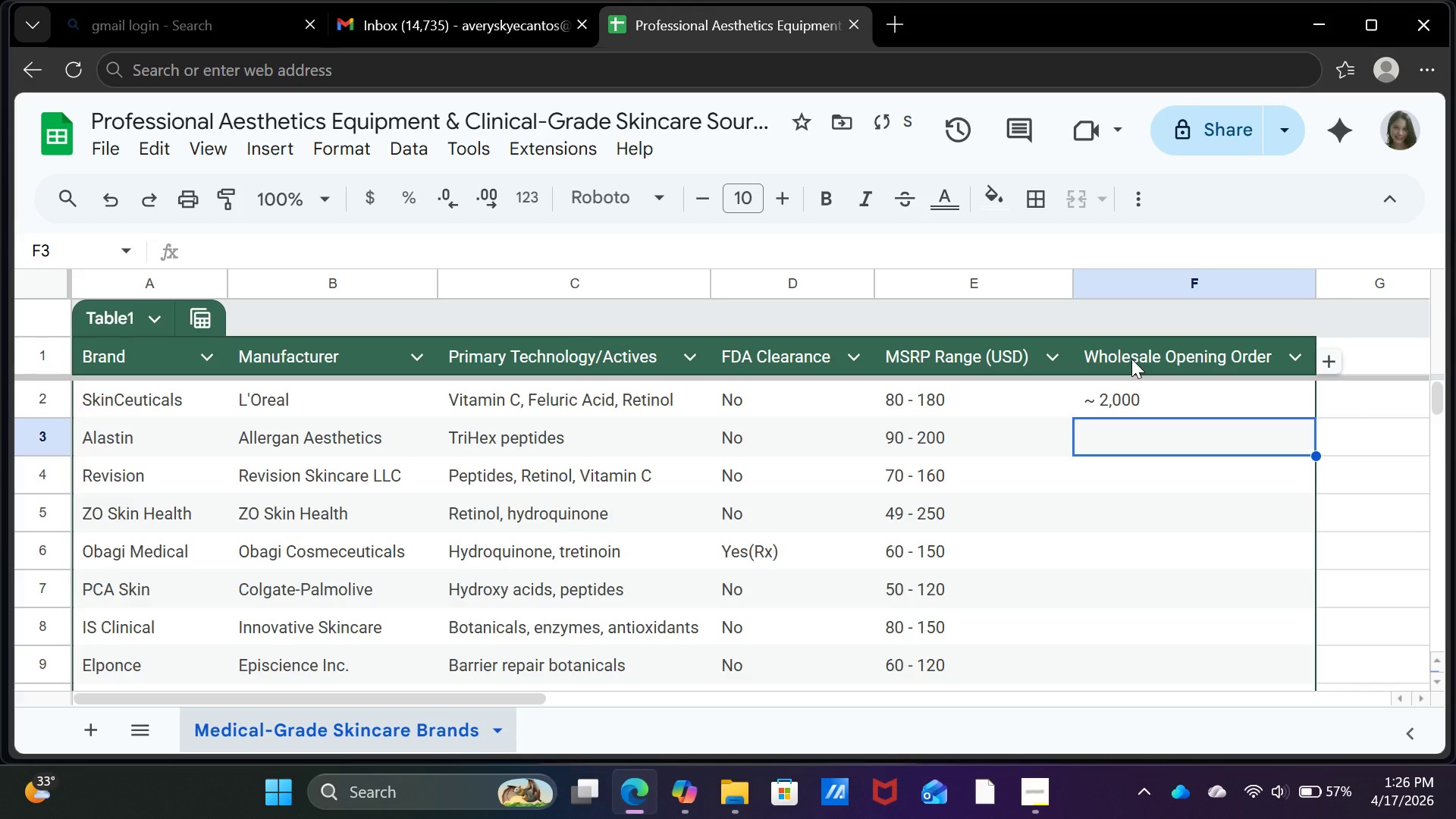 
type(~15)
key(Backspace)
type(,500)
 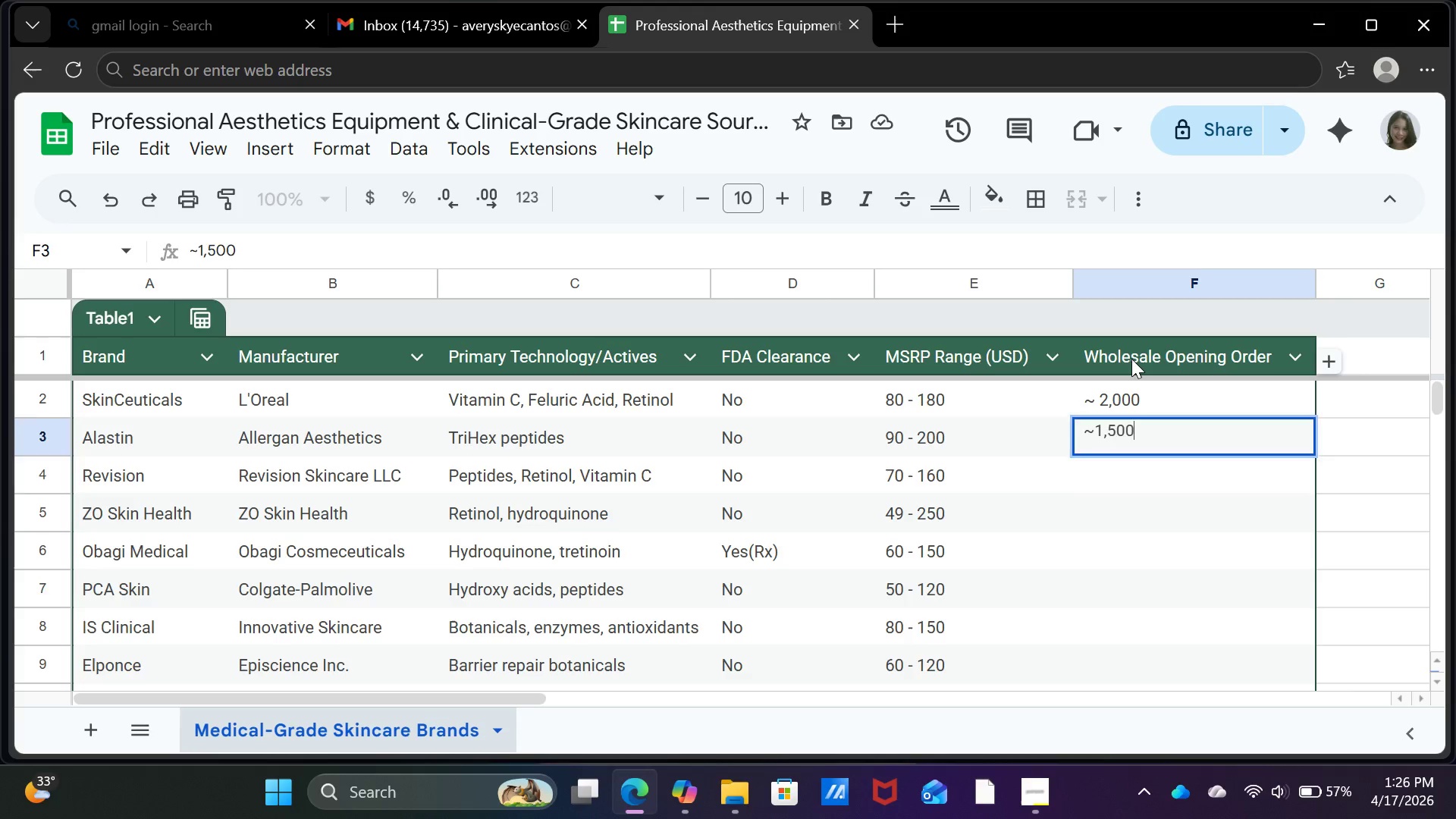 
key(Enter)
 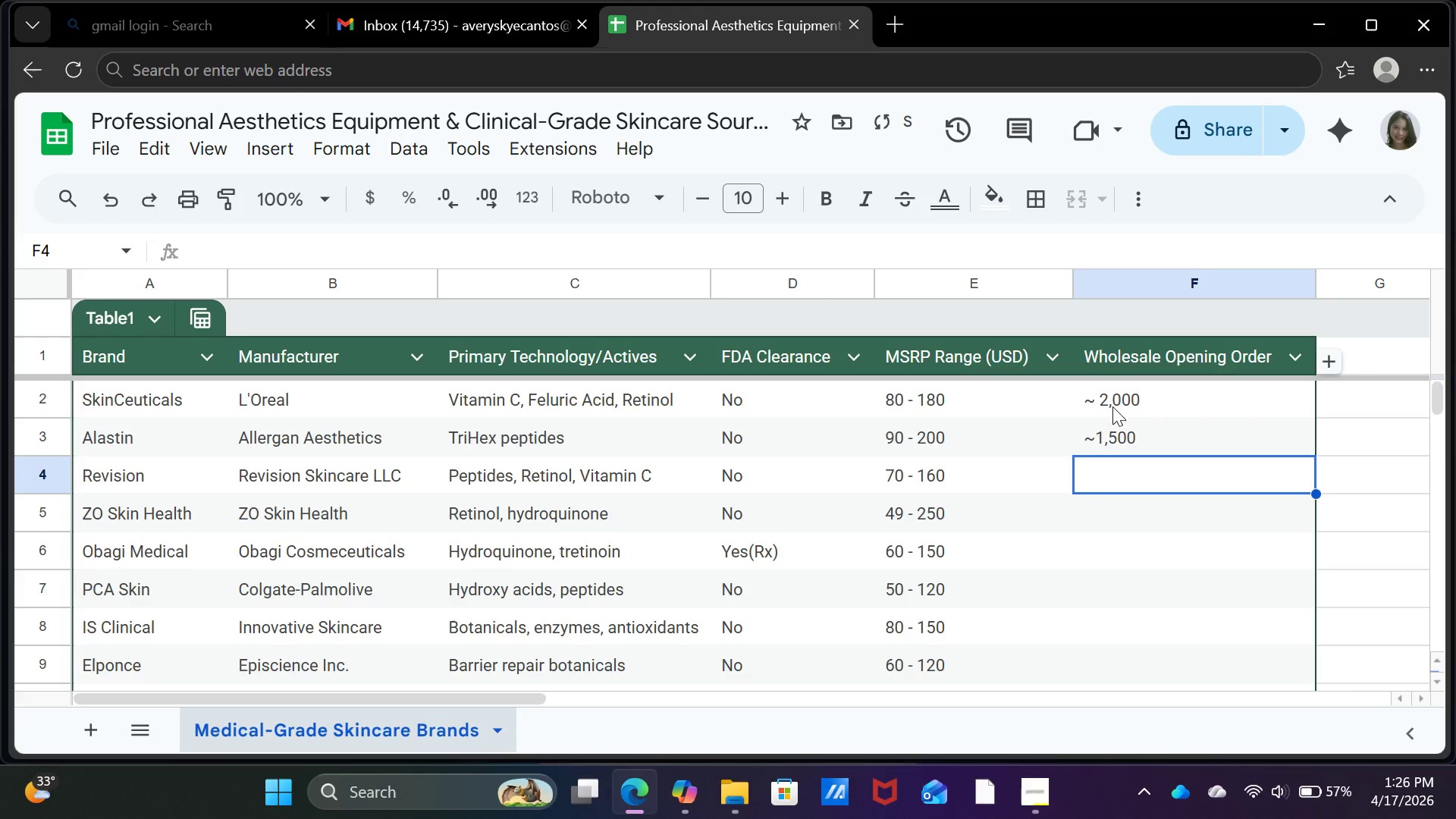 
left_click([1109, 435])
 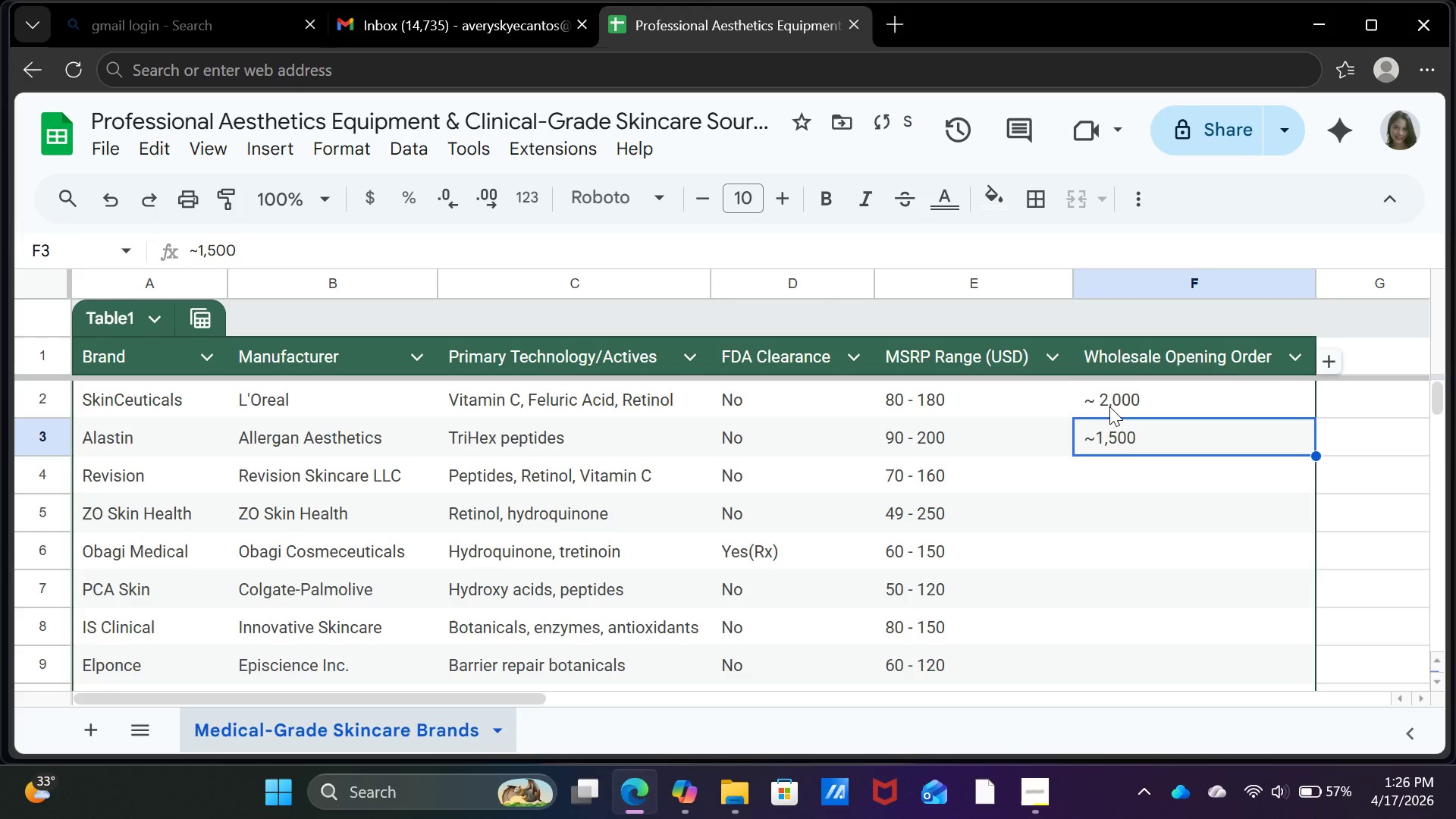 
left_click([1109, 406])
 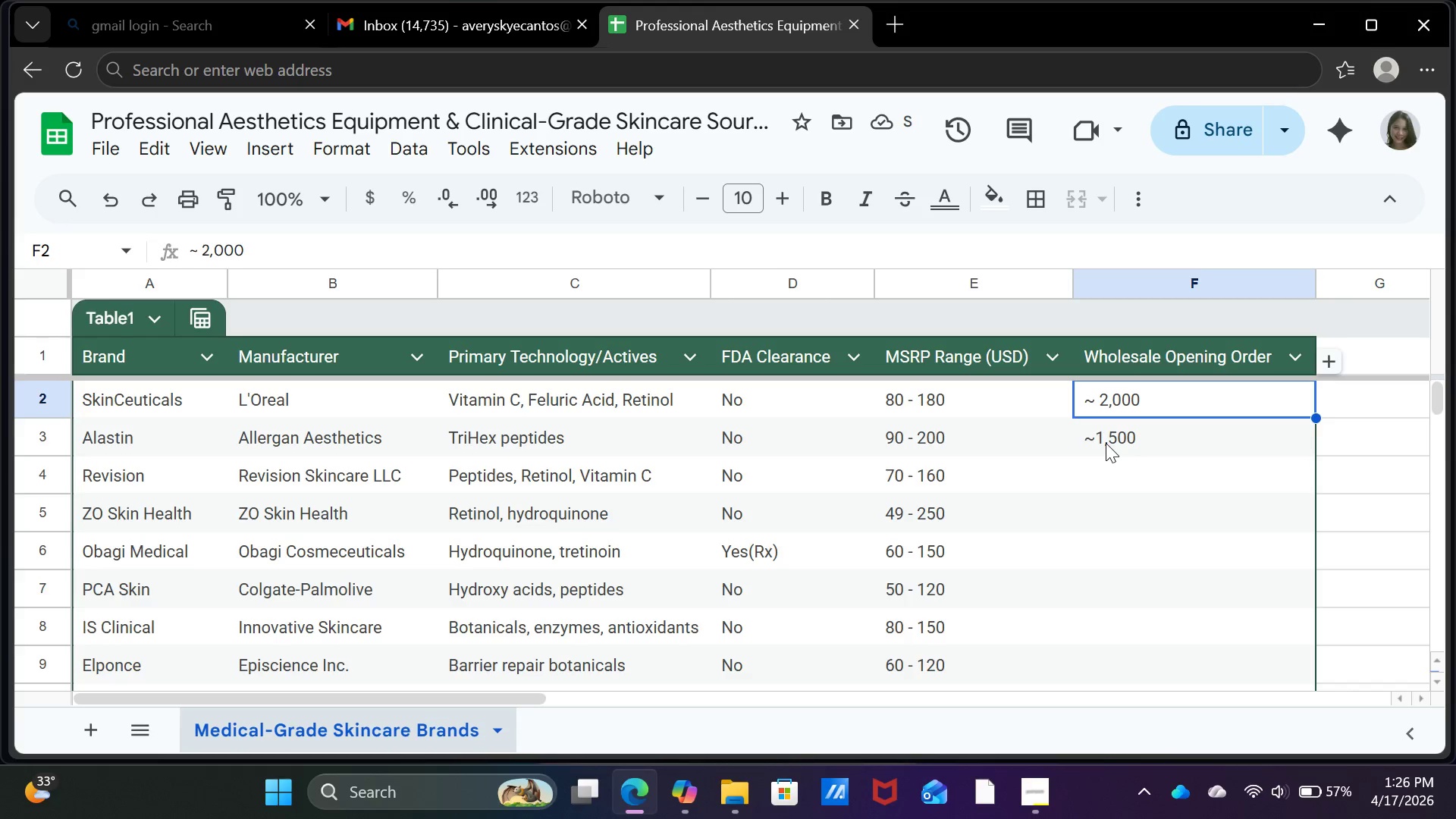 
double_click([1106, 443])
 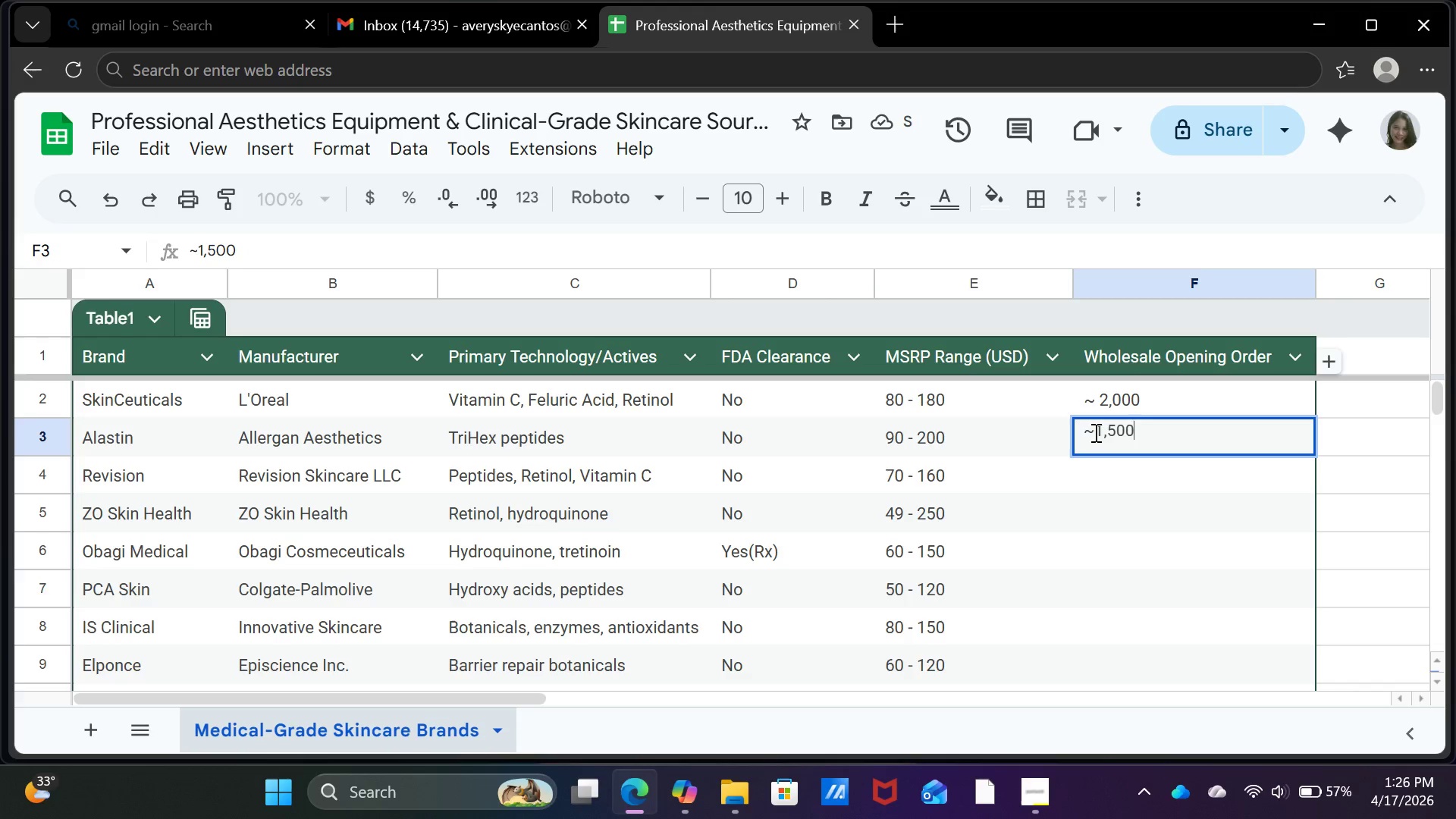 
left_click([1094, 432])
 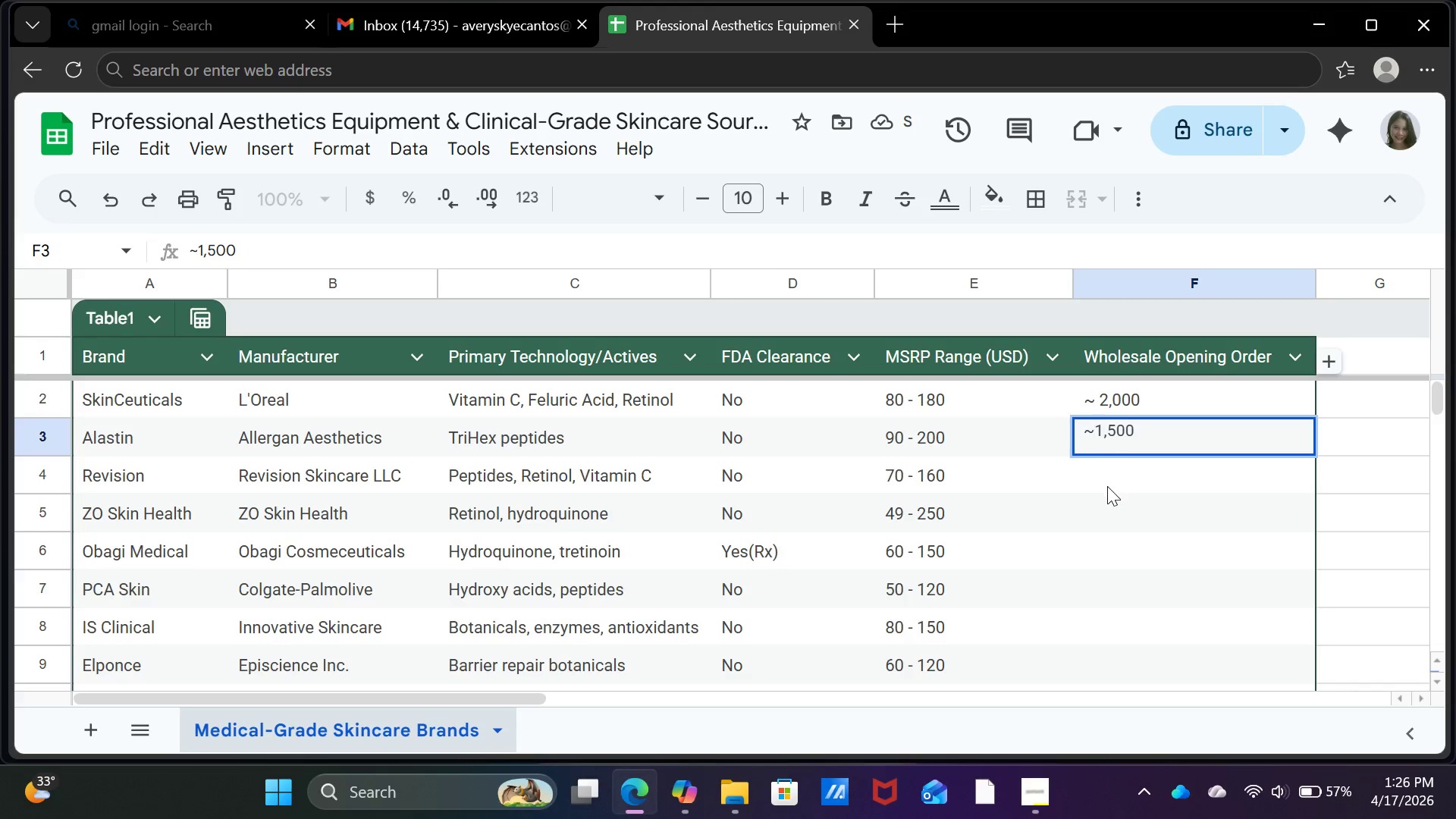 
key(Space)
 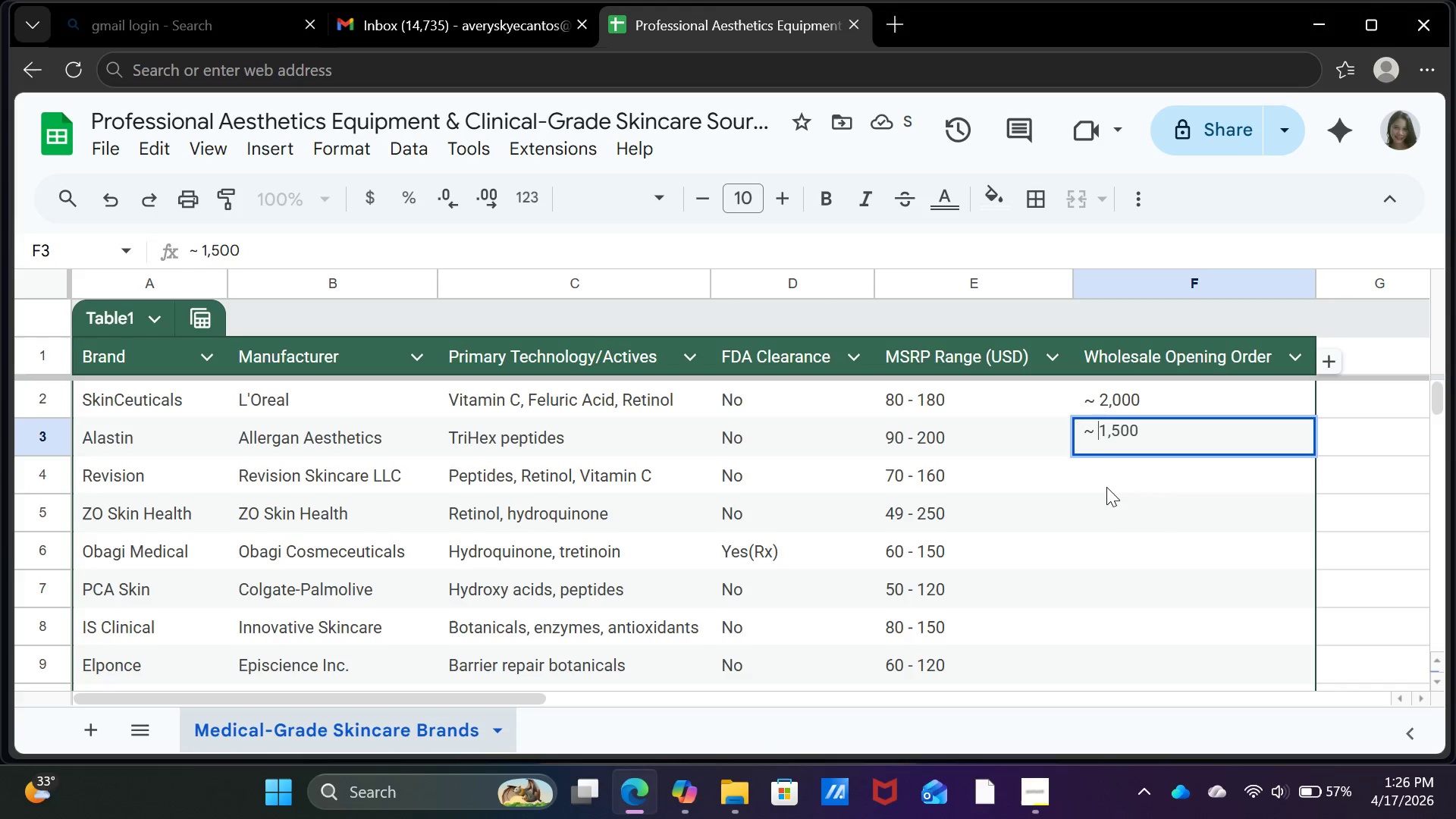 
key(Enter)
 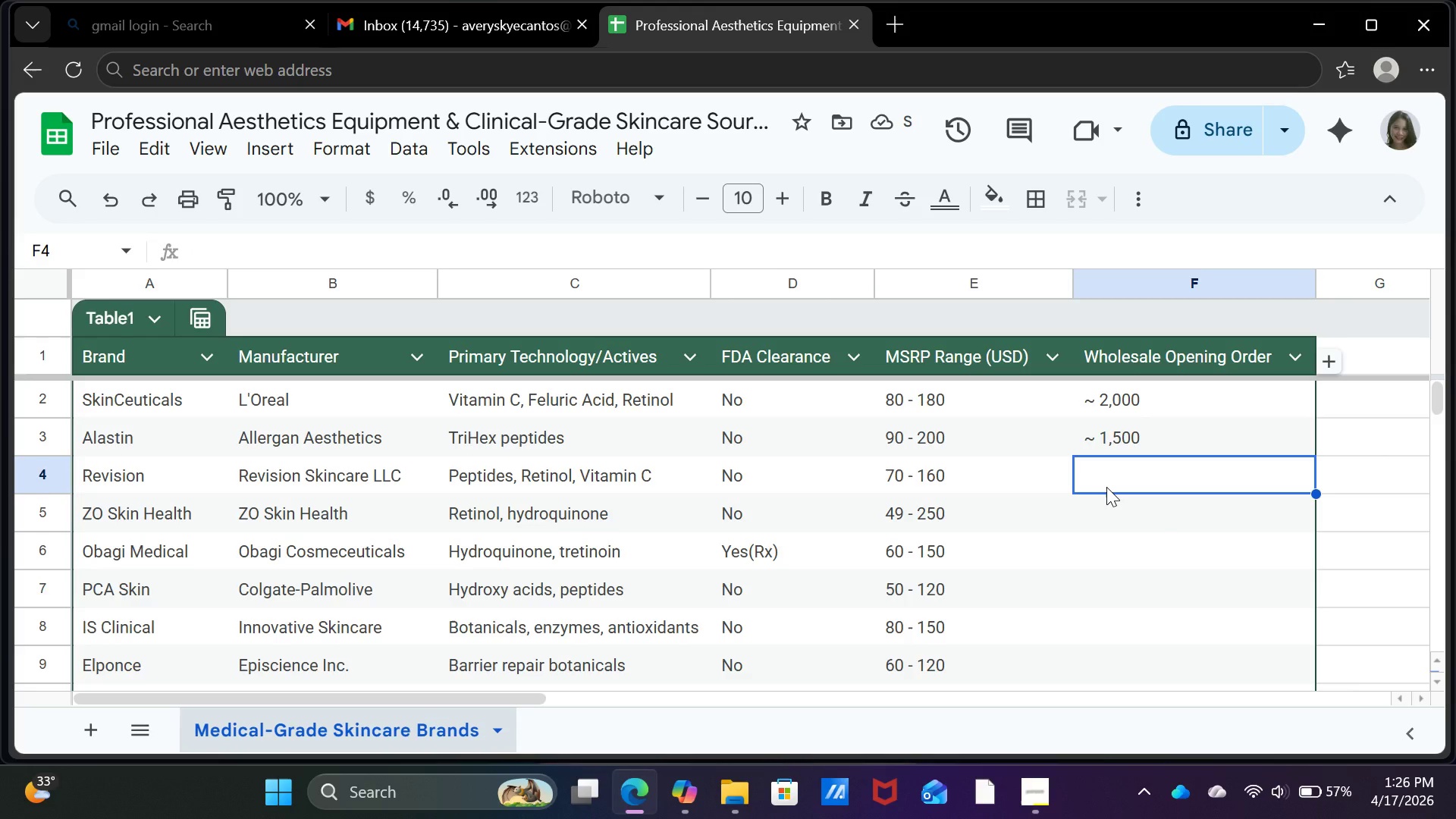 
type(~ 1,000)
 